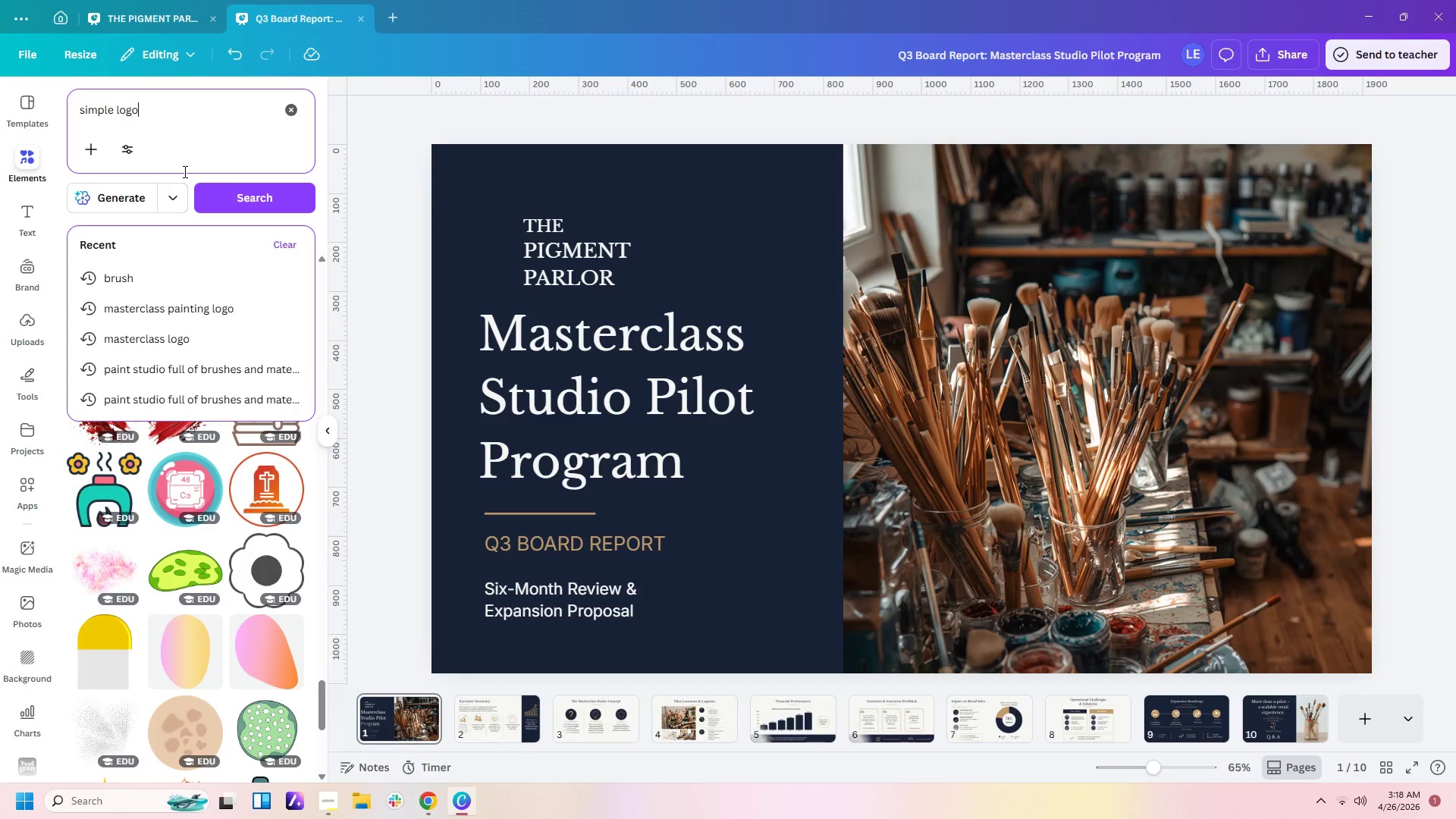 
key(Enter)
 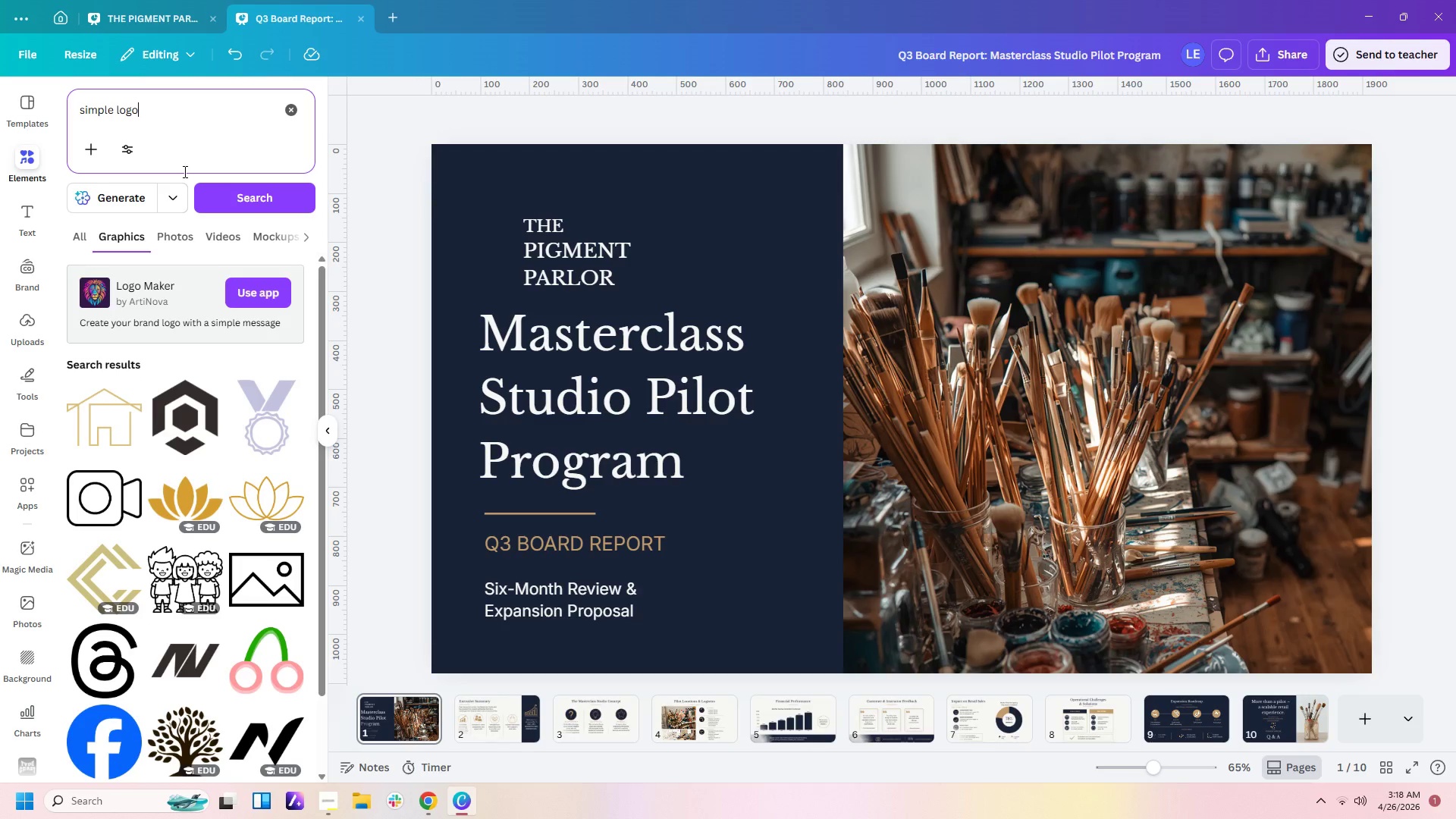 
wait(7.36)
 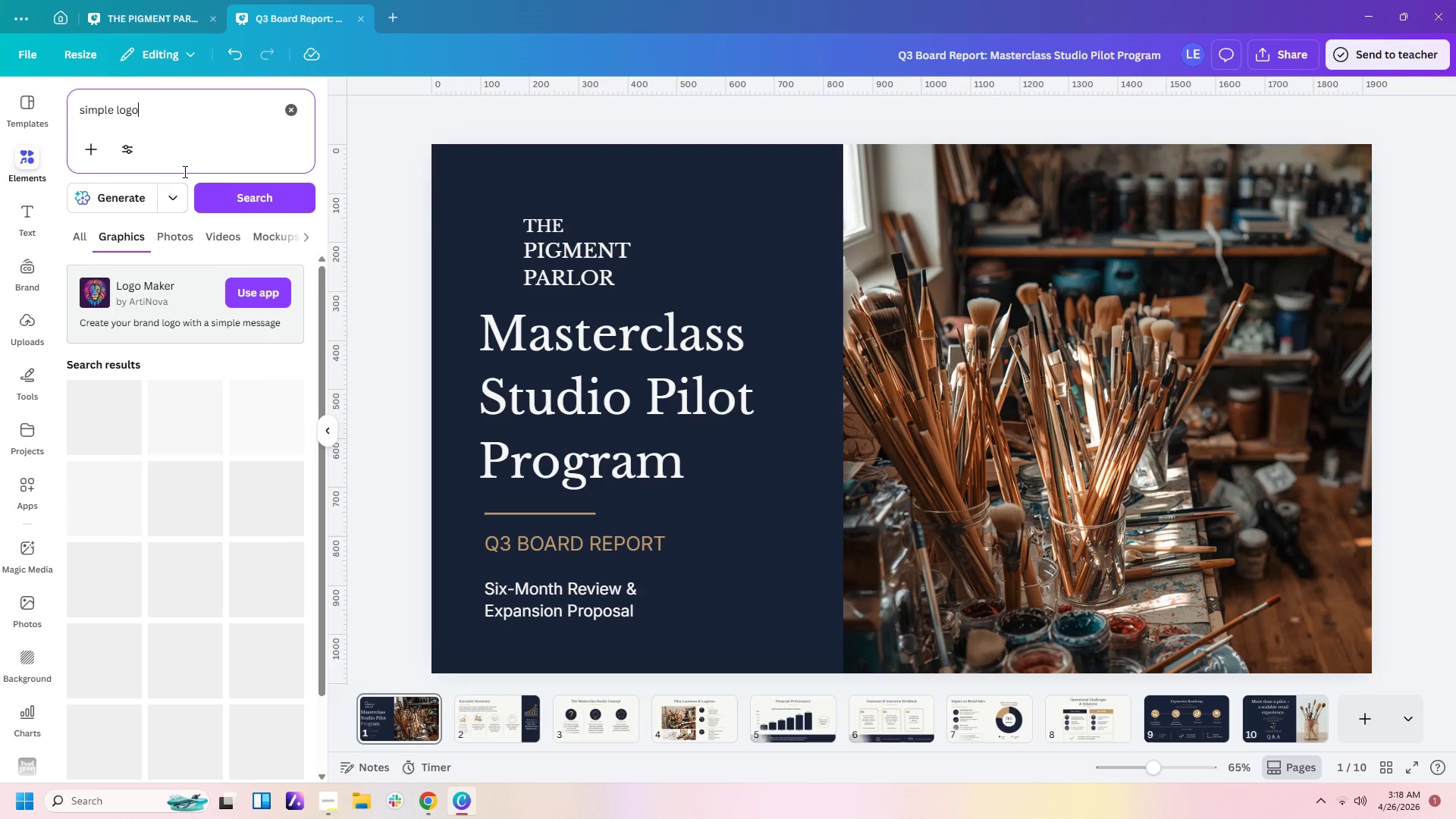 
scroll: coordinate [199, 393], scroll_direction: down, amount: 9.0
 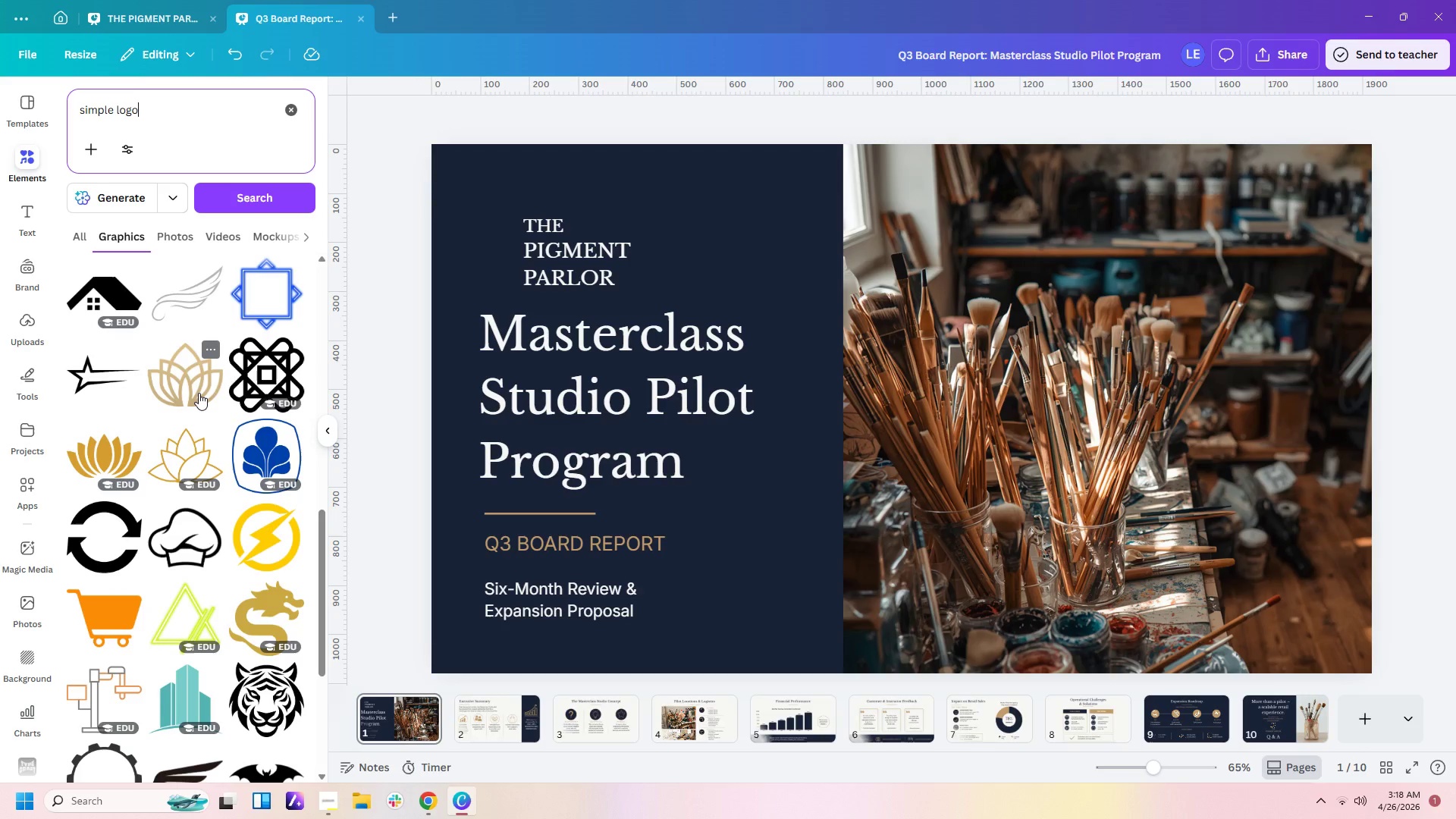 
left_click([199, 393])
 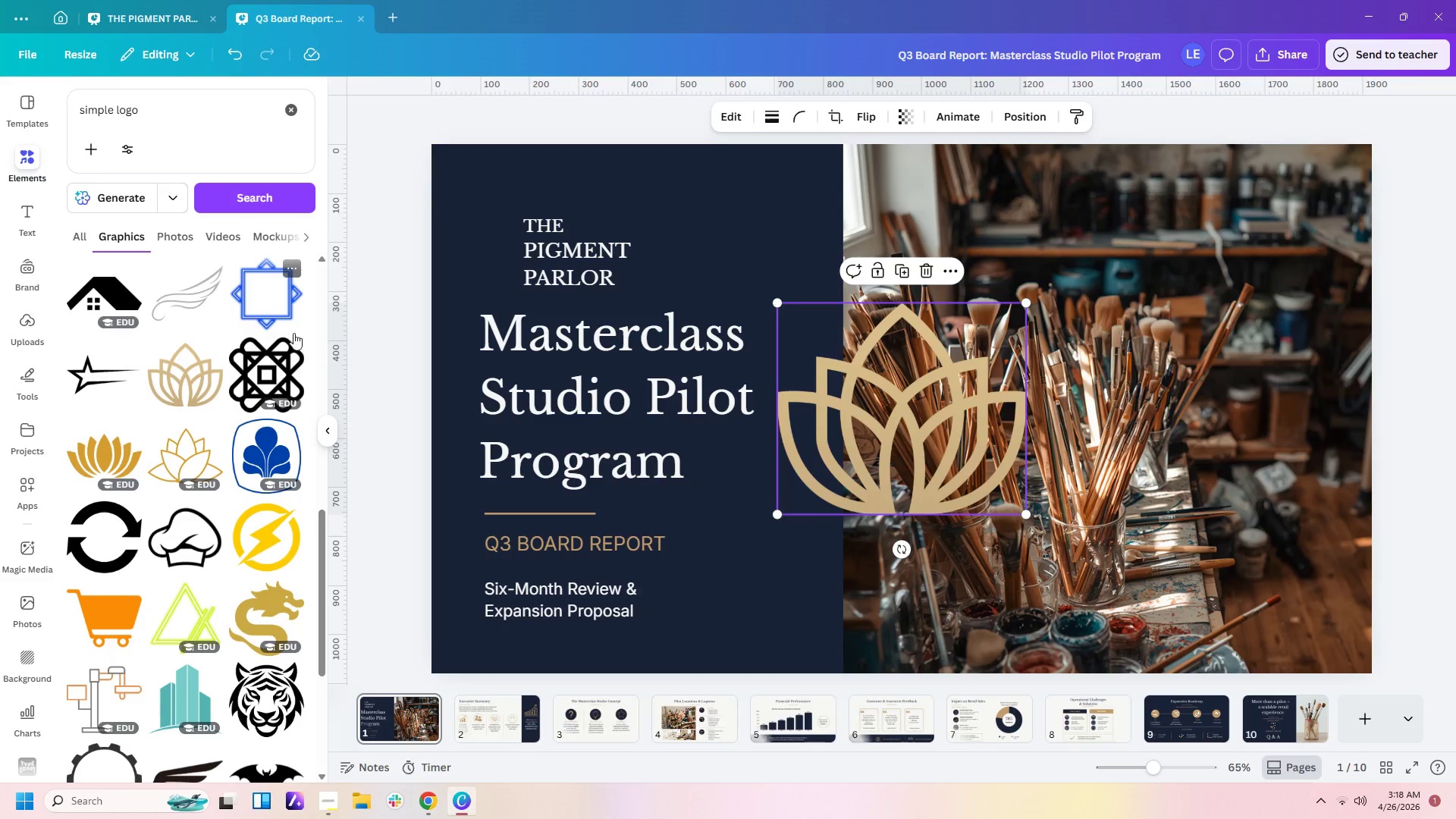 
scroll: coordinate [282, 347], scroll_direction: down, amount: 12.0
 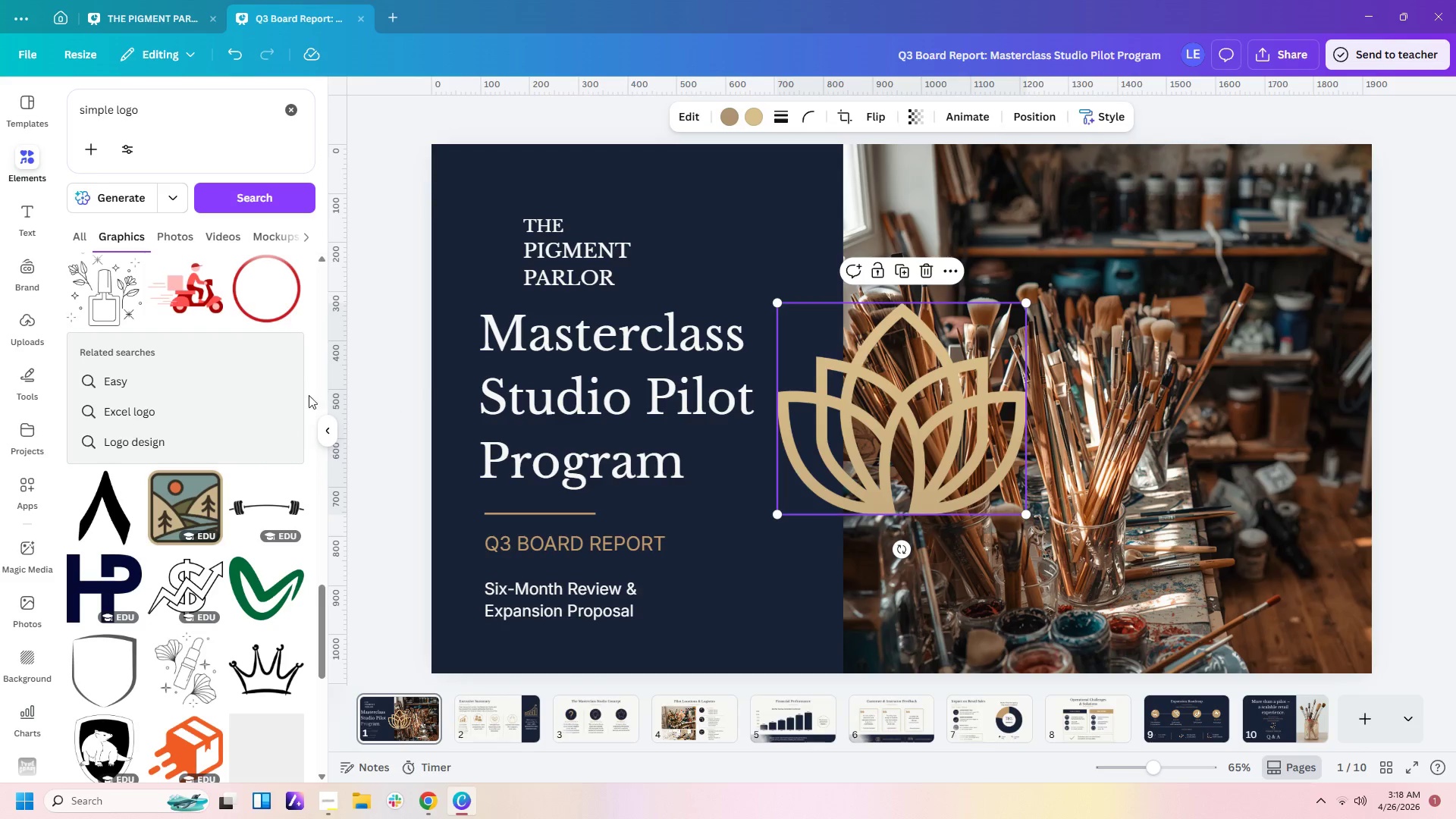 
scroll: coordinate [221, 399], scroll_direction: down, amount: 10.0
 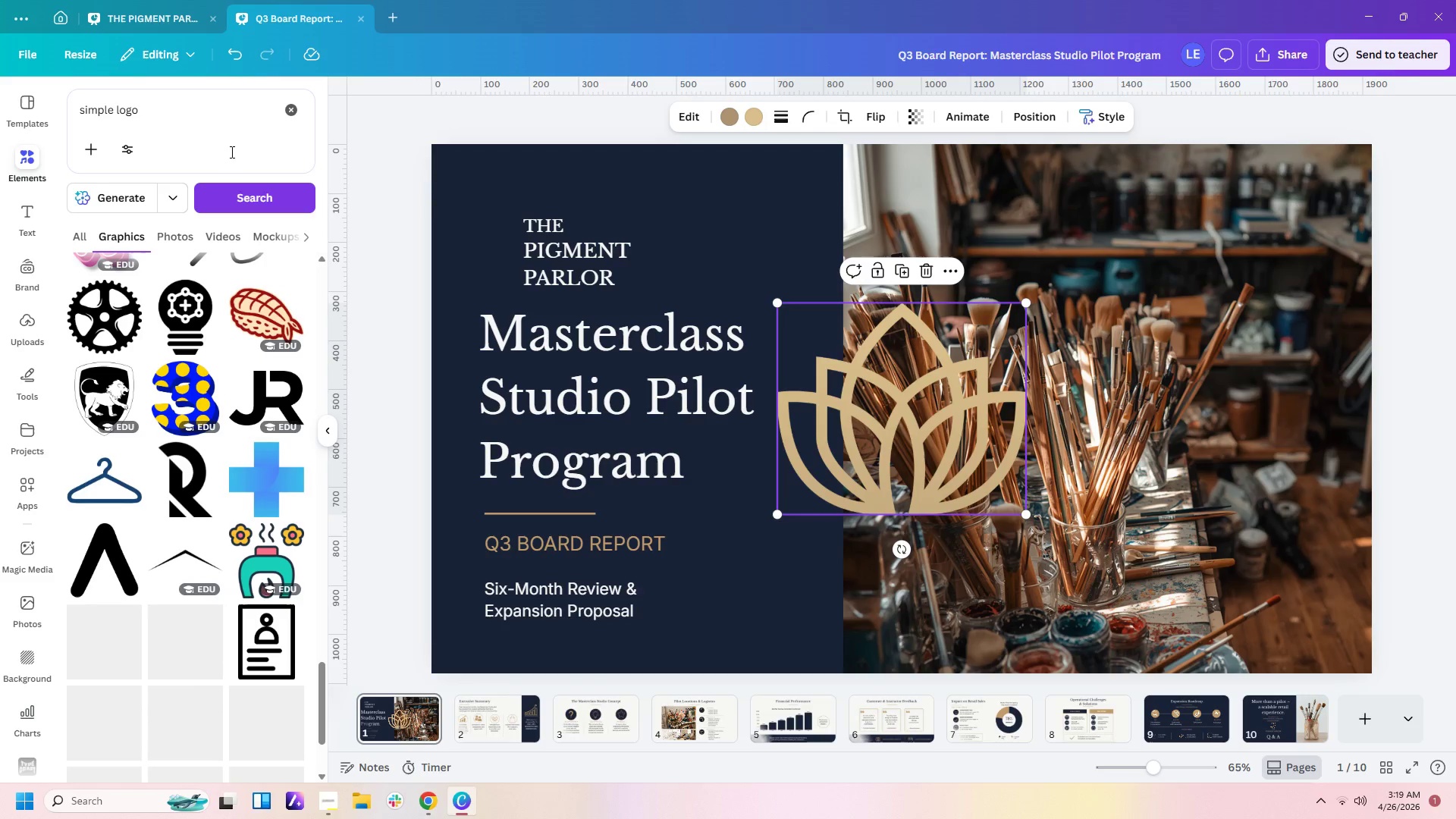 
left_click([221, 132])
 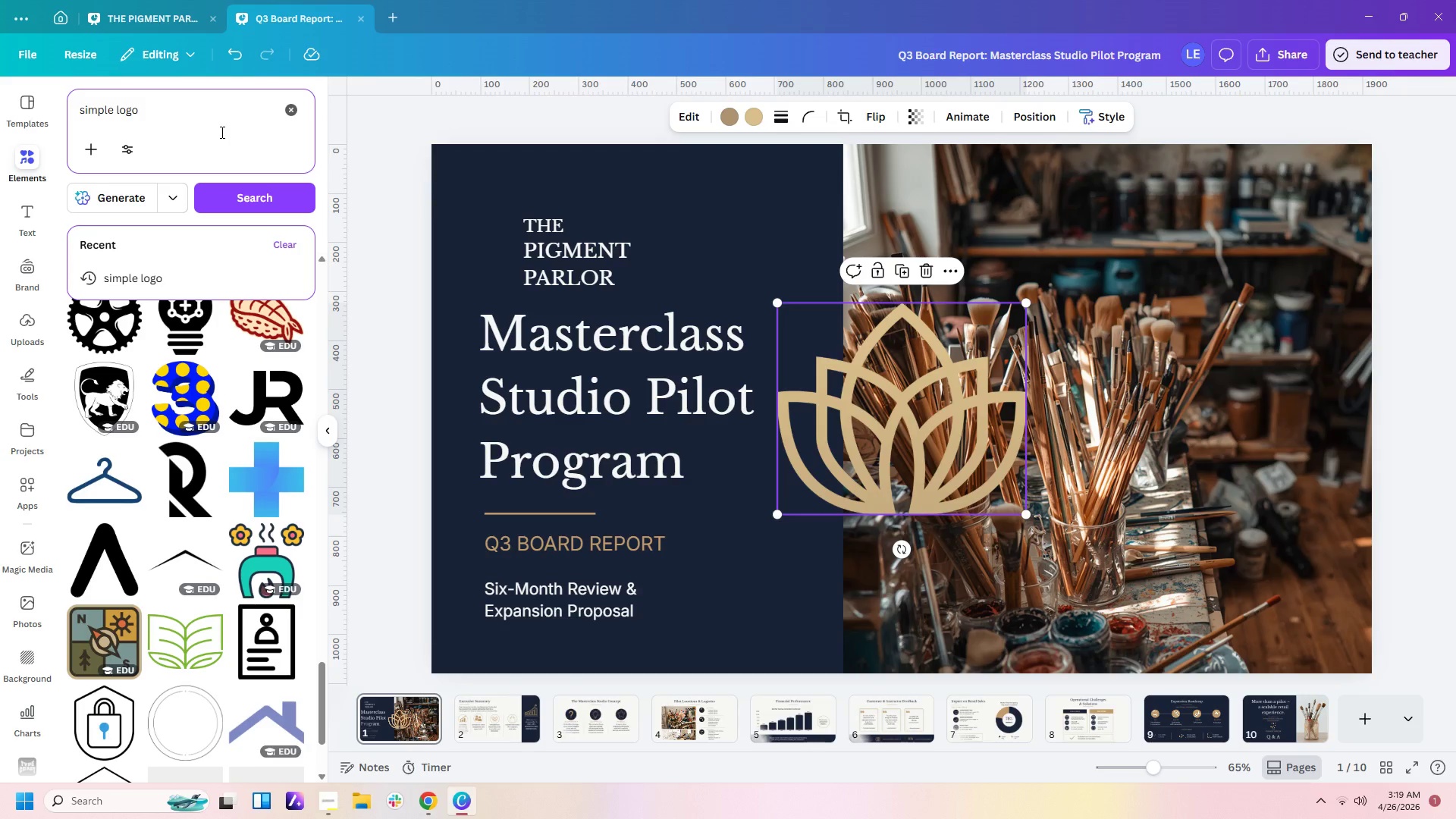 
type( plant)
 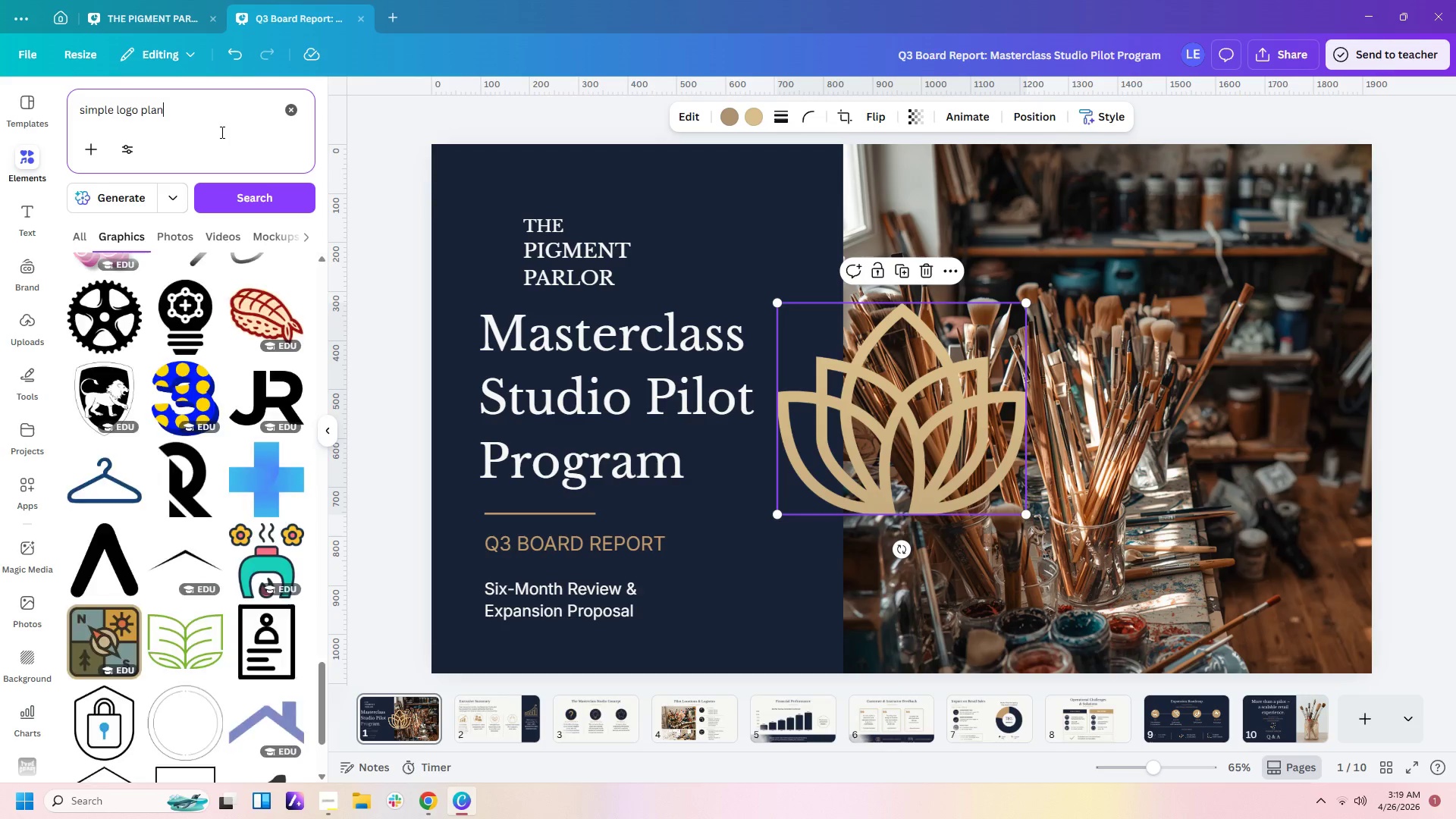 
key(Enter)
 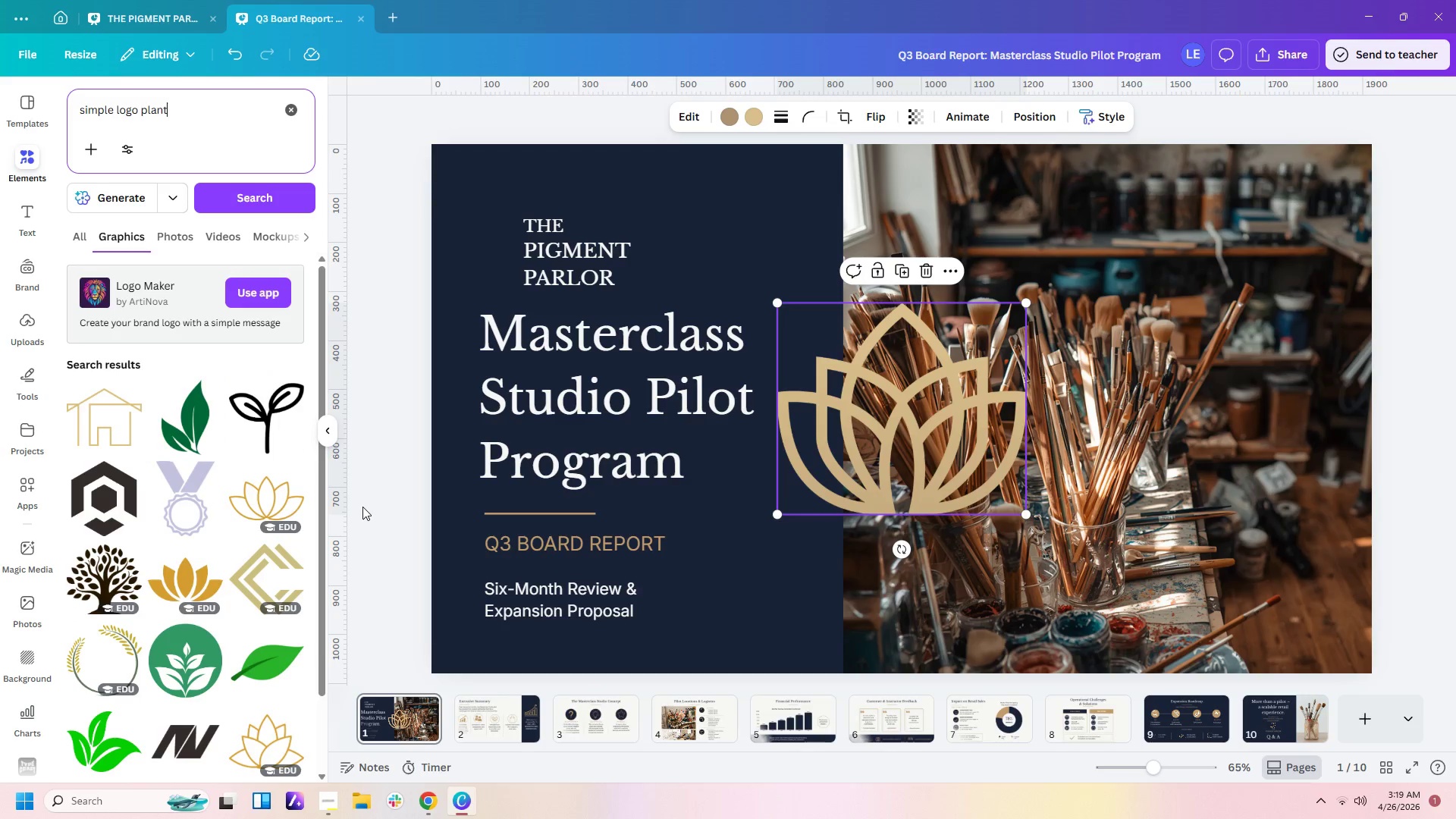 
scroll: coordinate [272, 538], scroll_direction: down, amount: 10.0
 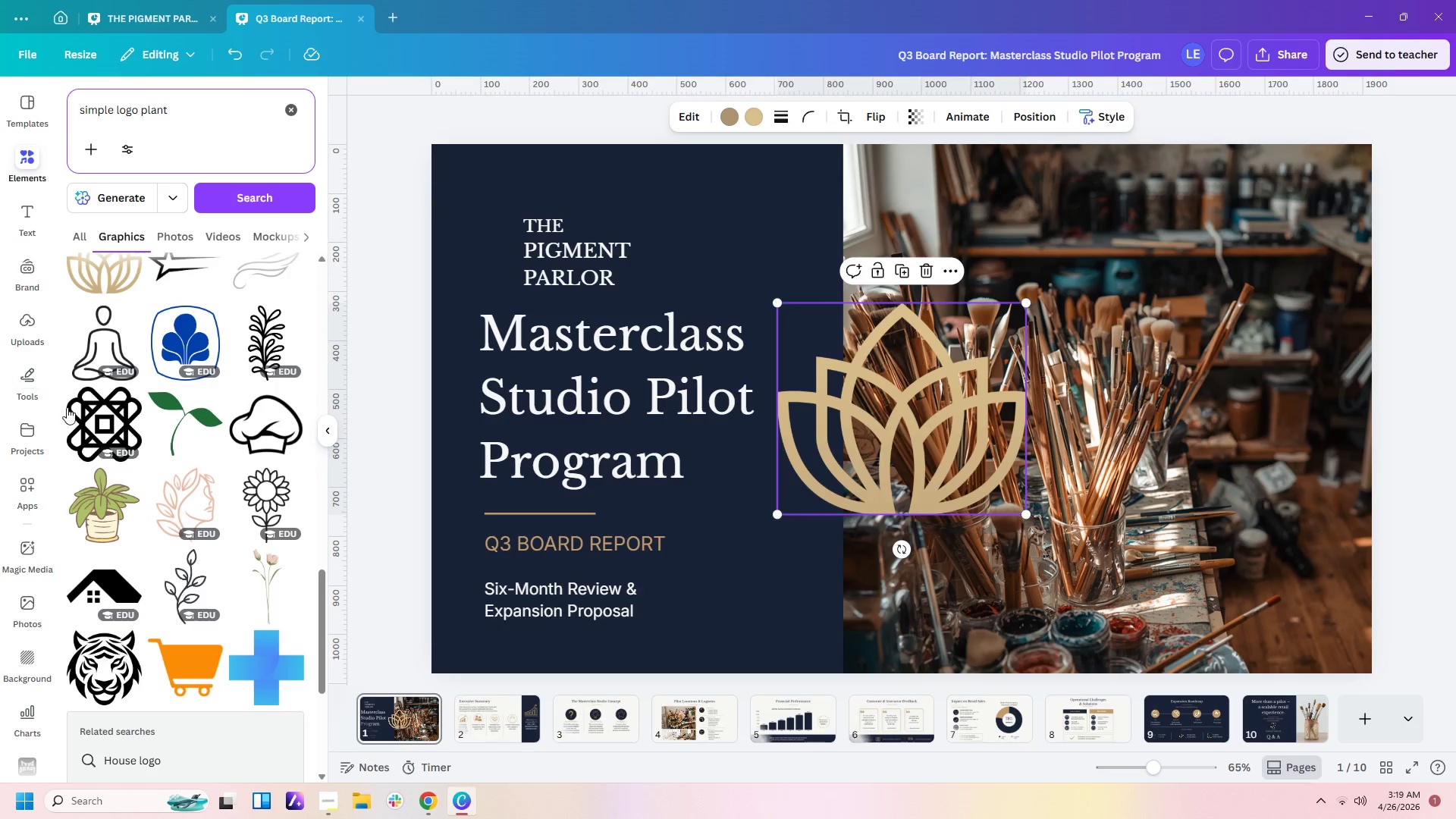 
left_click([96, 410])
 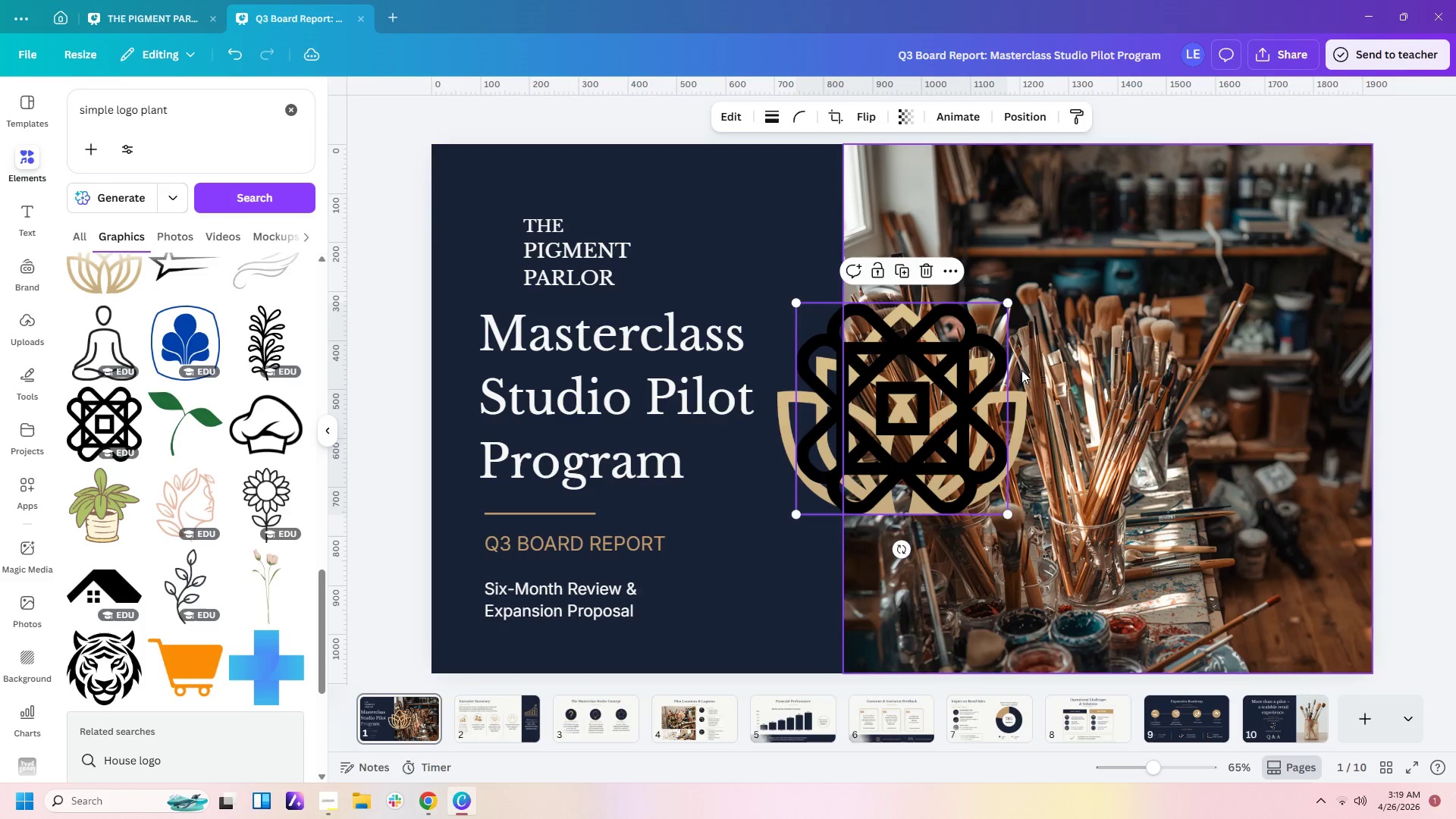 
left_click_drag(start_coordinate=[952, 427], to_coordinate=[682, 415])
 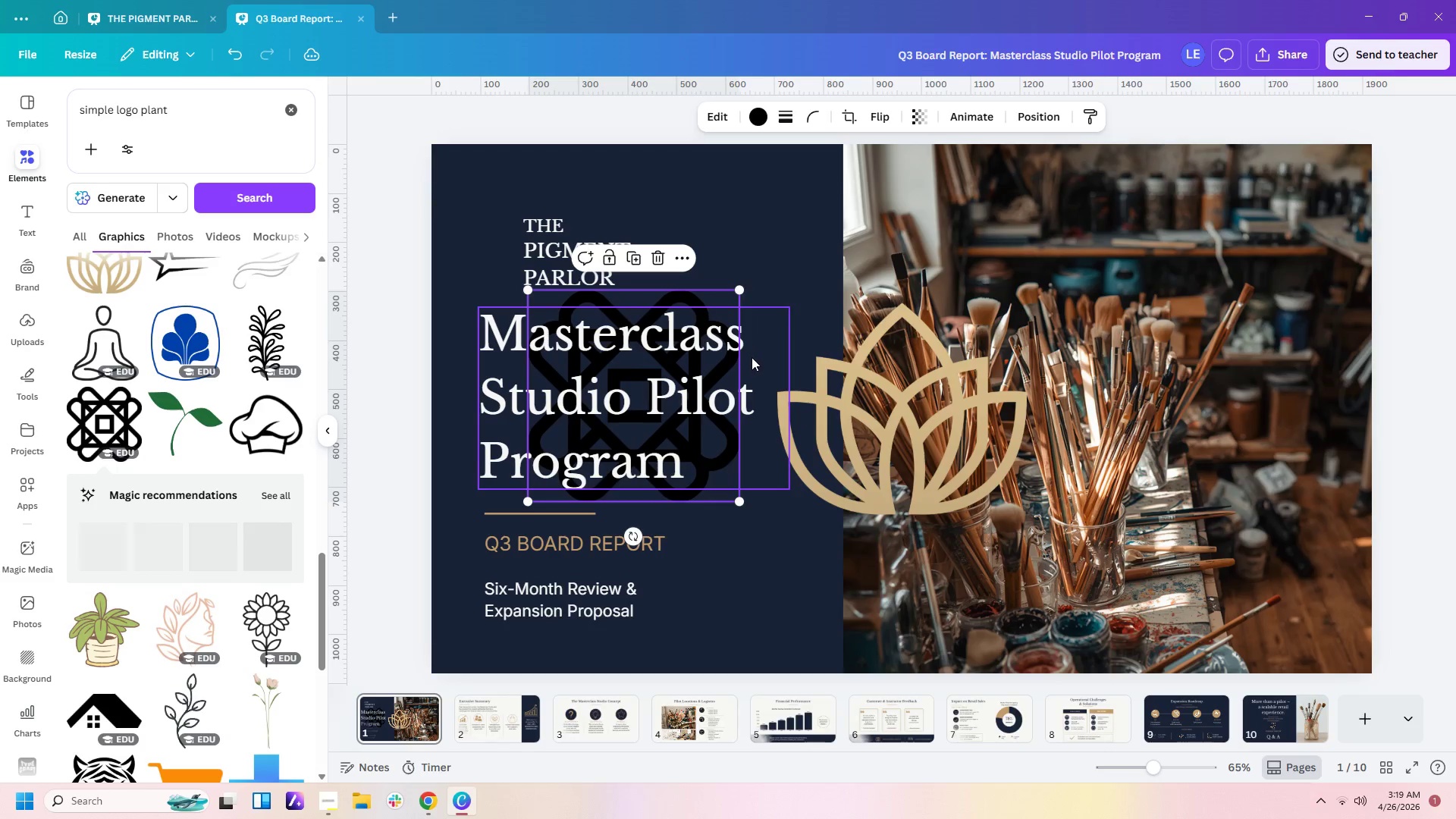 
key(Delete)
 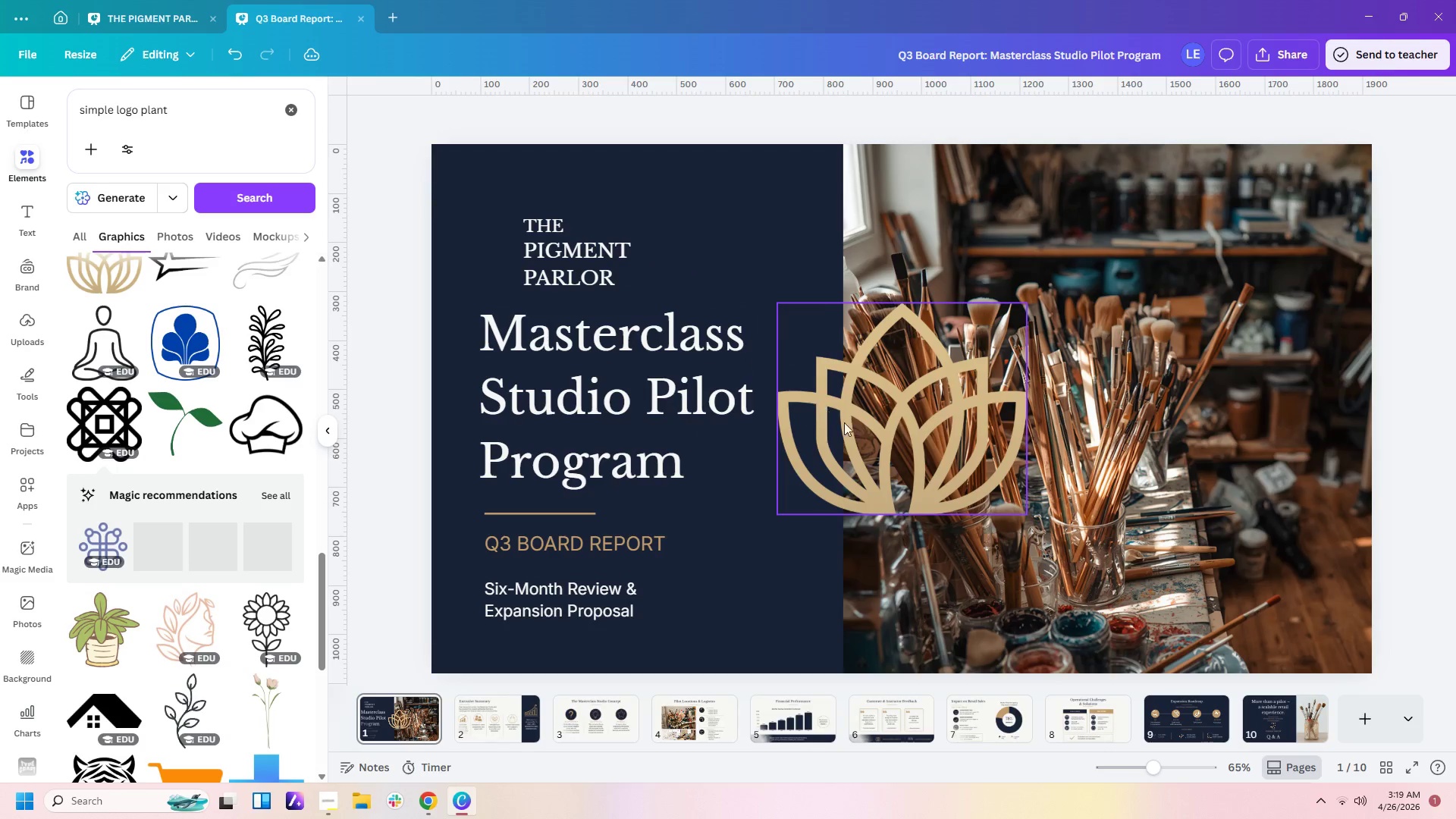 
left_click([865, 431])
 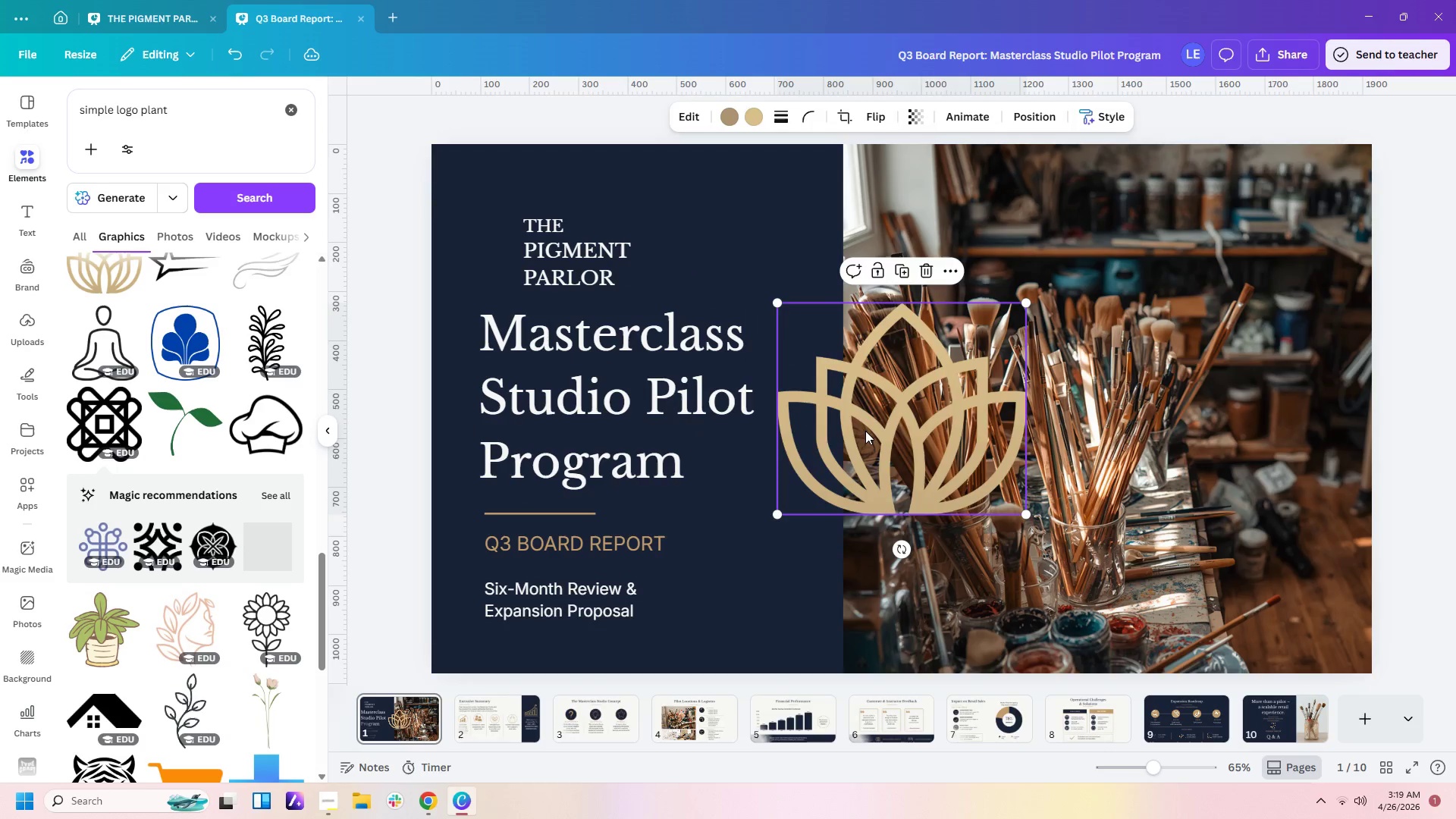 
key(Delete)
 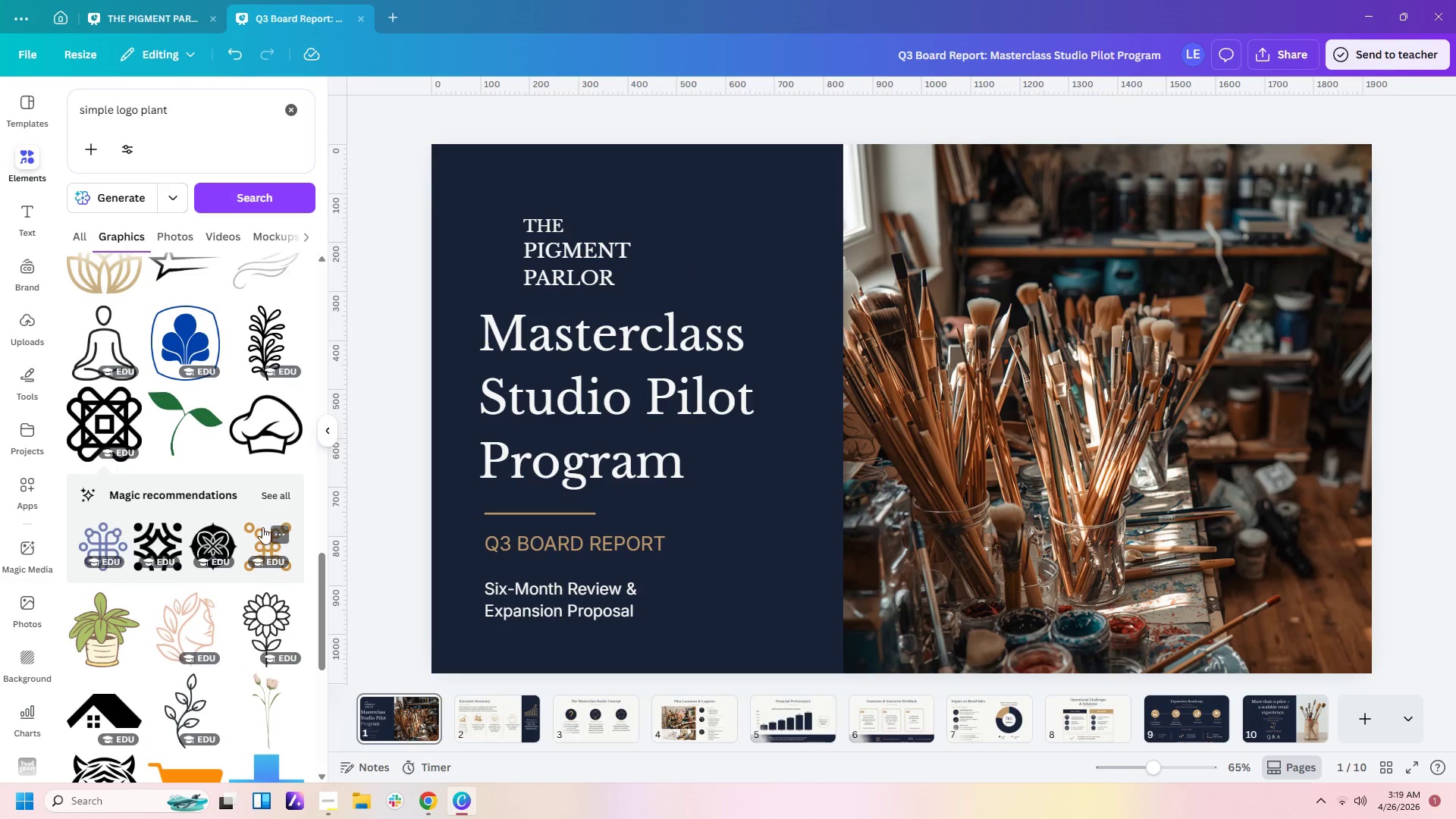 
left_click([280, 495])
 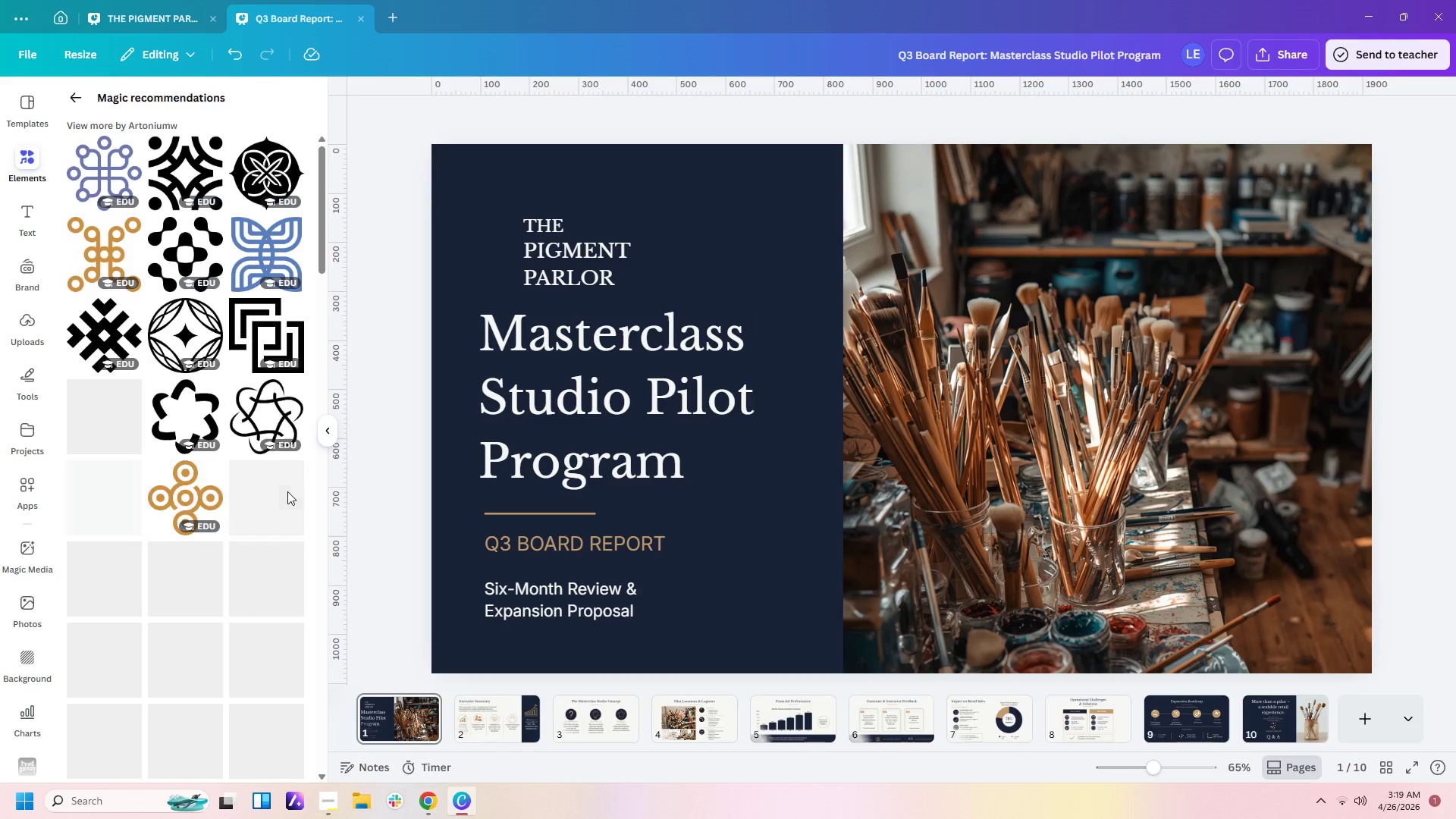 
scroll: coordinate [268, 469], scroll_direction: down, amount: 7.0
 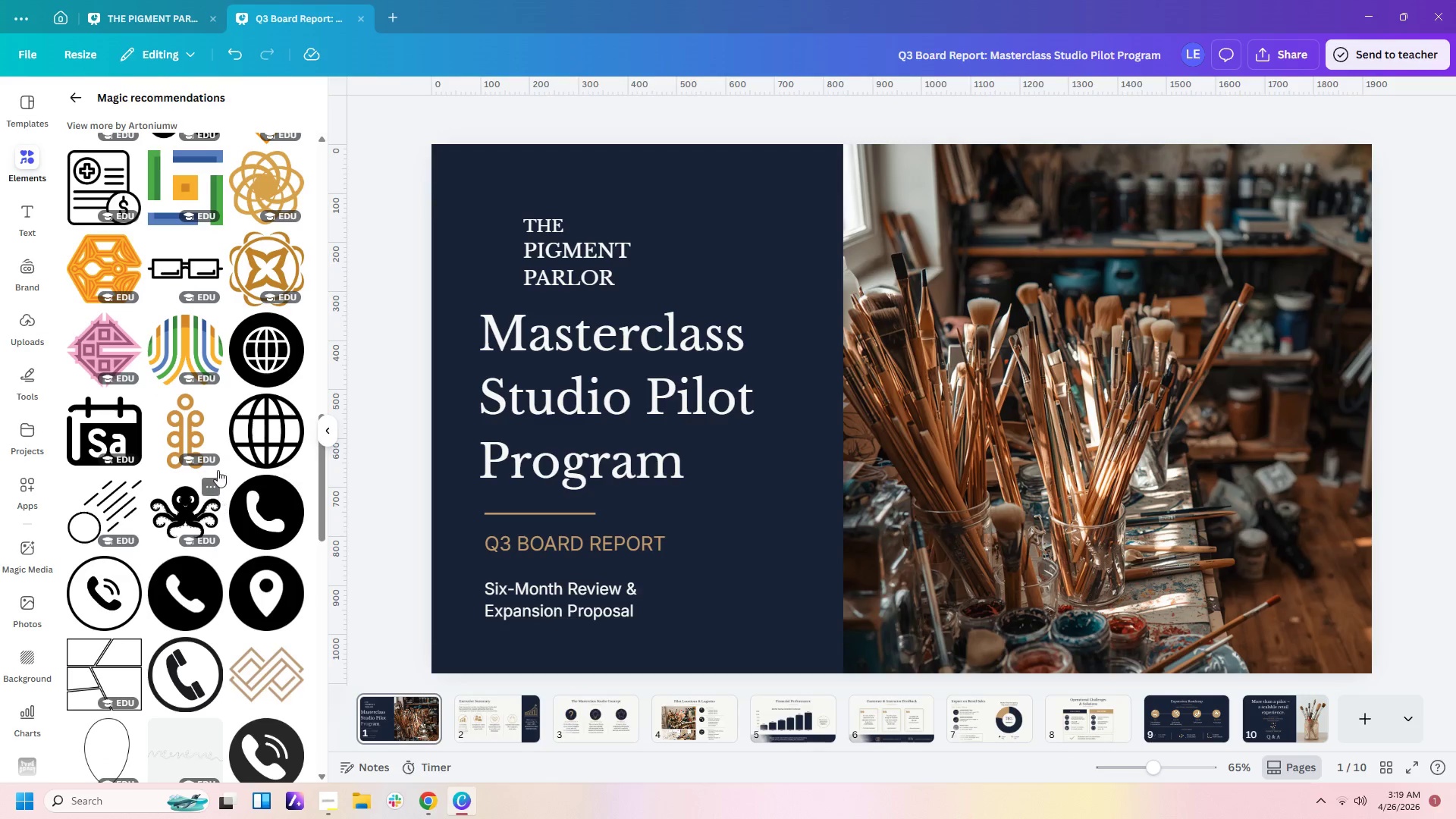 
left_click([186, 436])
 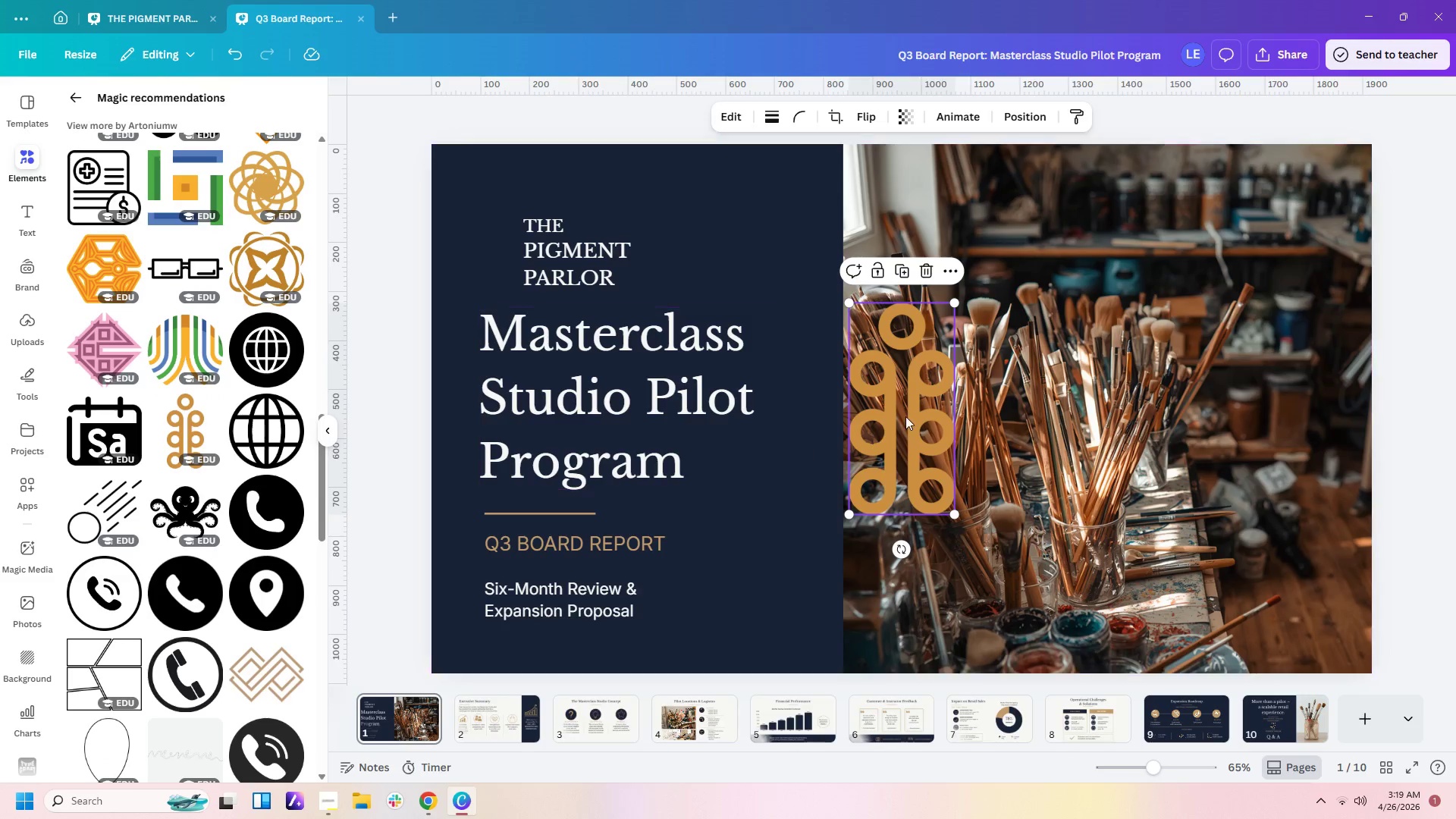 
left_click_drag(start_coordinate=[909, 416], to_coordinate=[504, 274])
 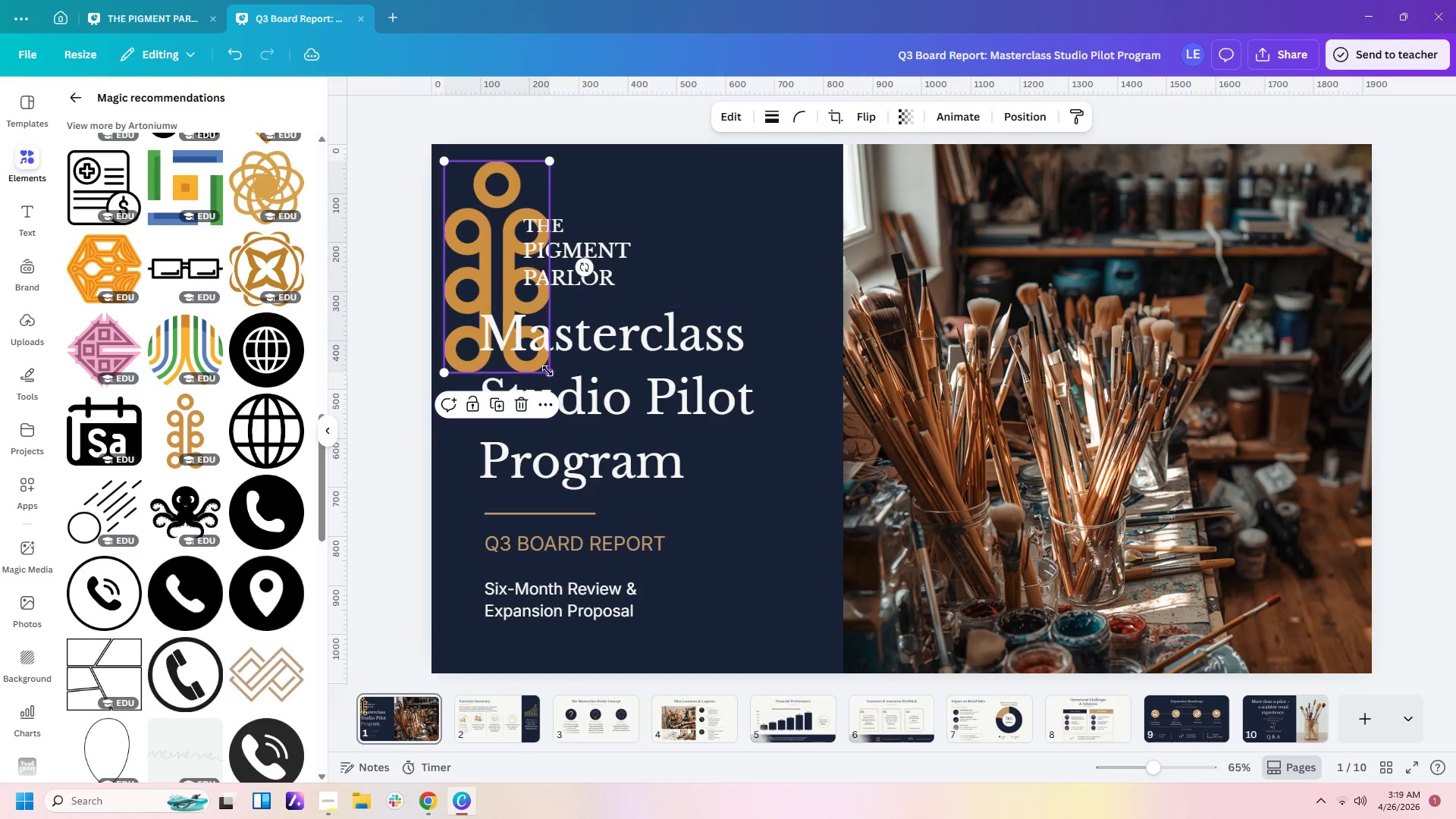 
left_click_drag(start_coordinate=[548, 371], to_coordinate=[469, 242])
 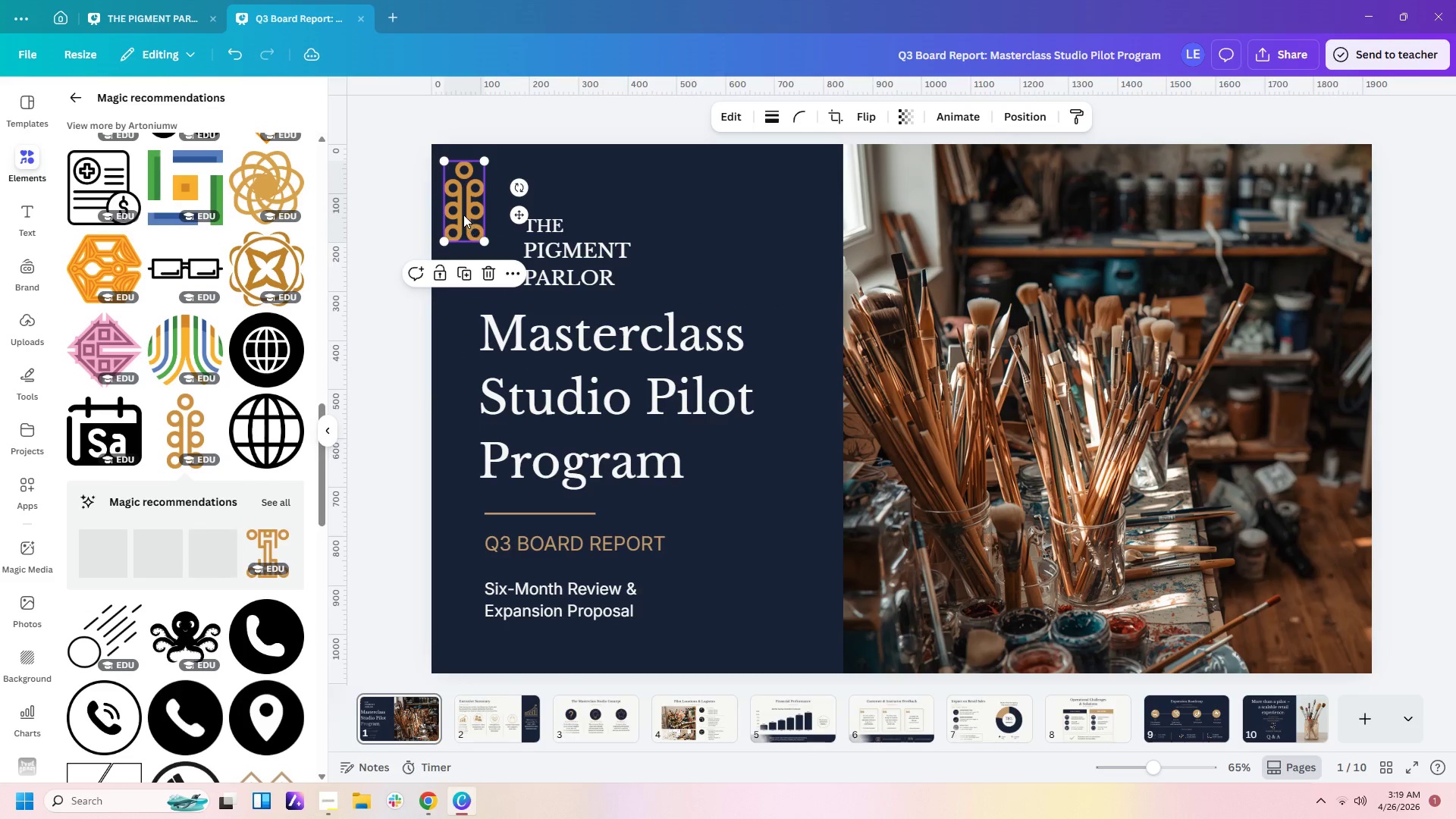 
left_click_drag(start_coordinate=[463, 214], to_coordinate=[497, 263])
 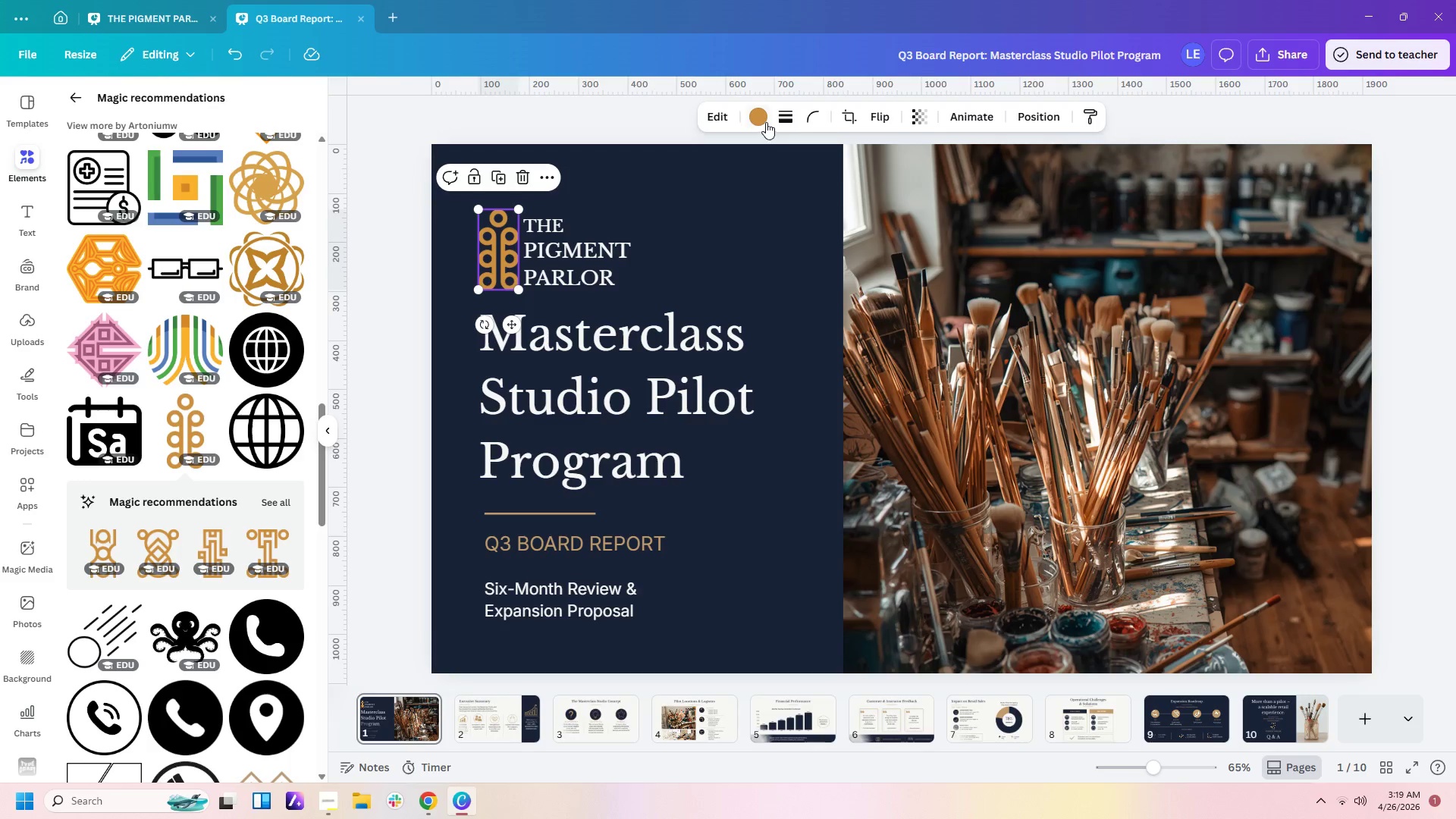 
left_click([762, 121])
 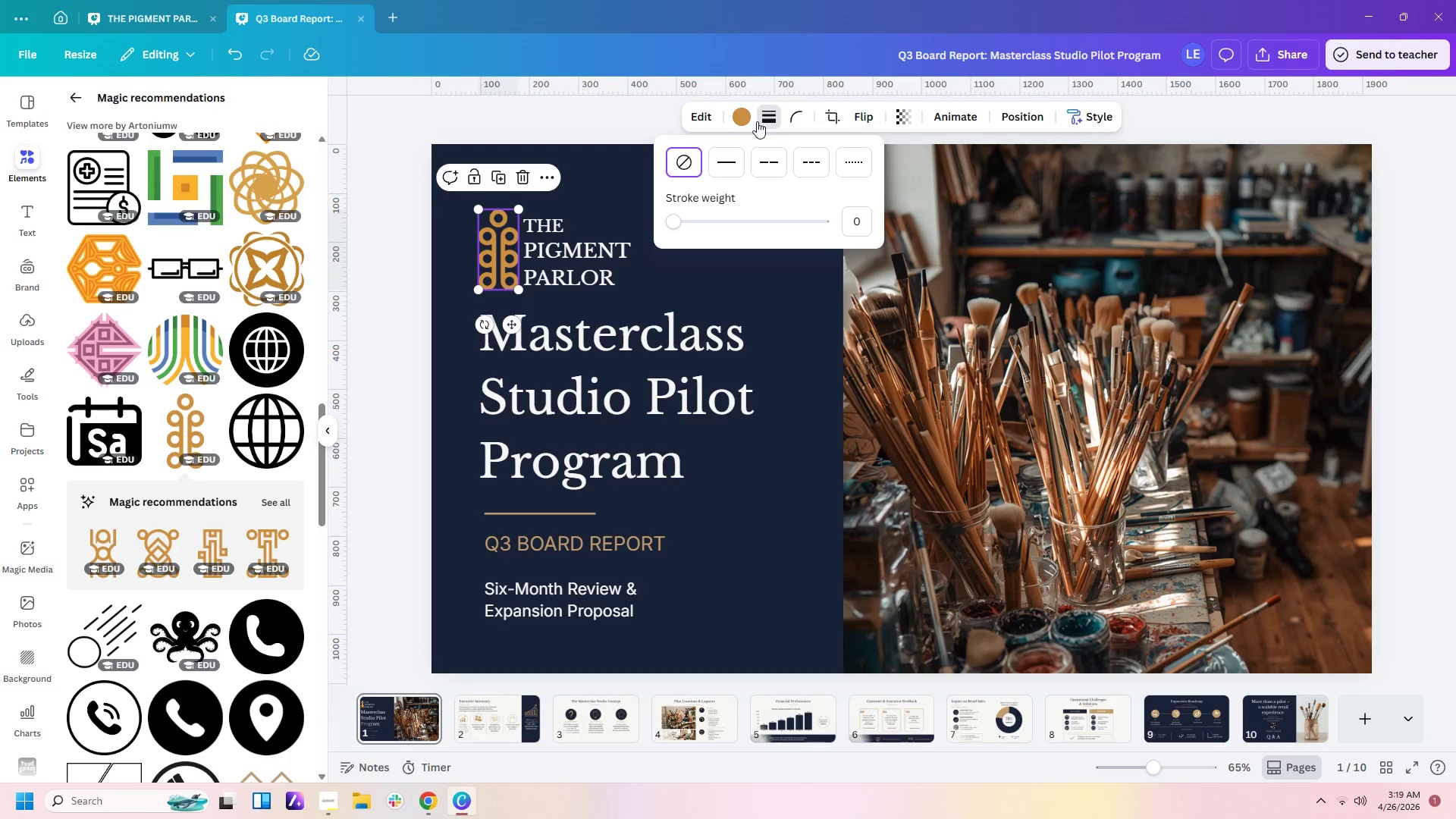 
left_click([757, 121])
 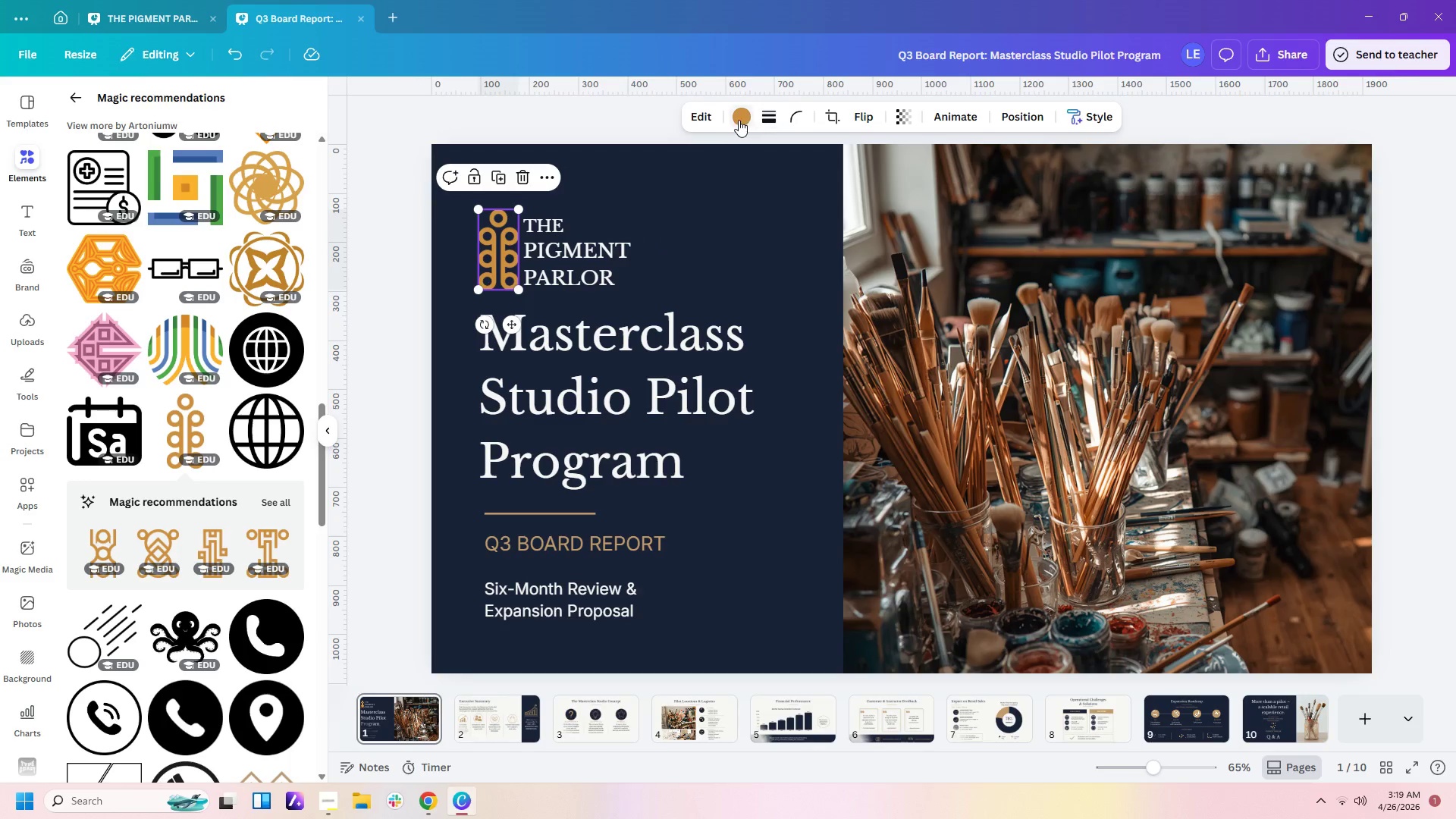 
double_click([739, 120])
 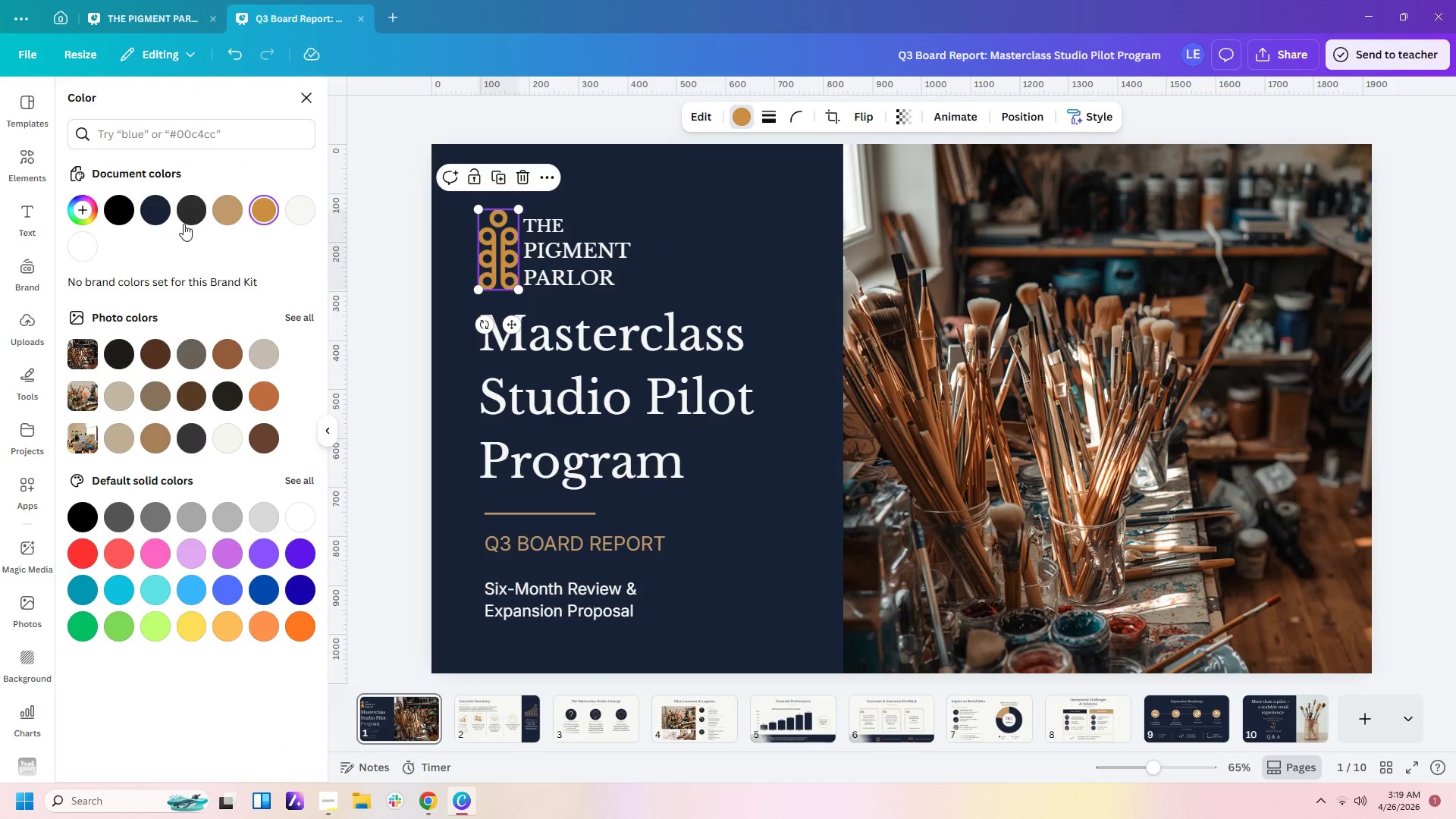 
left_click([224, 206])
 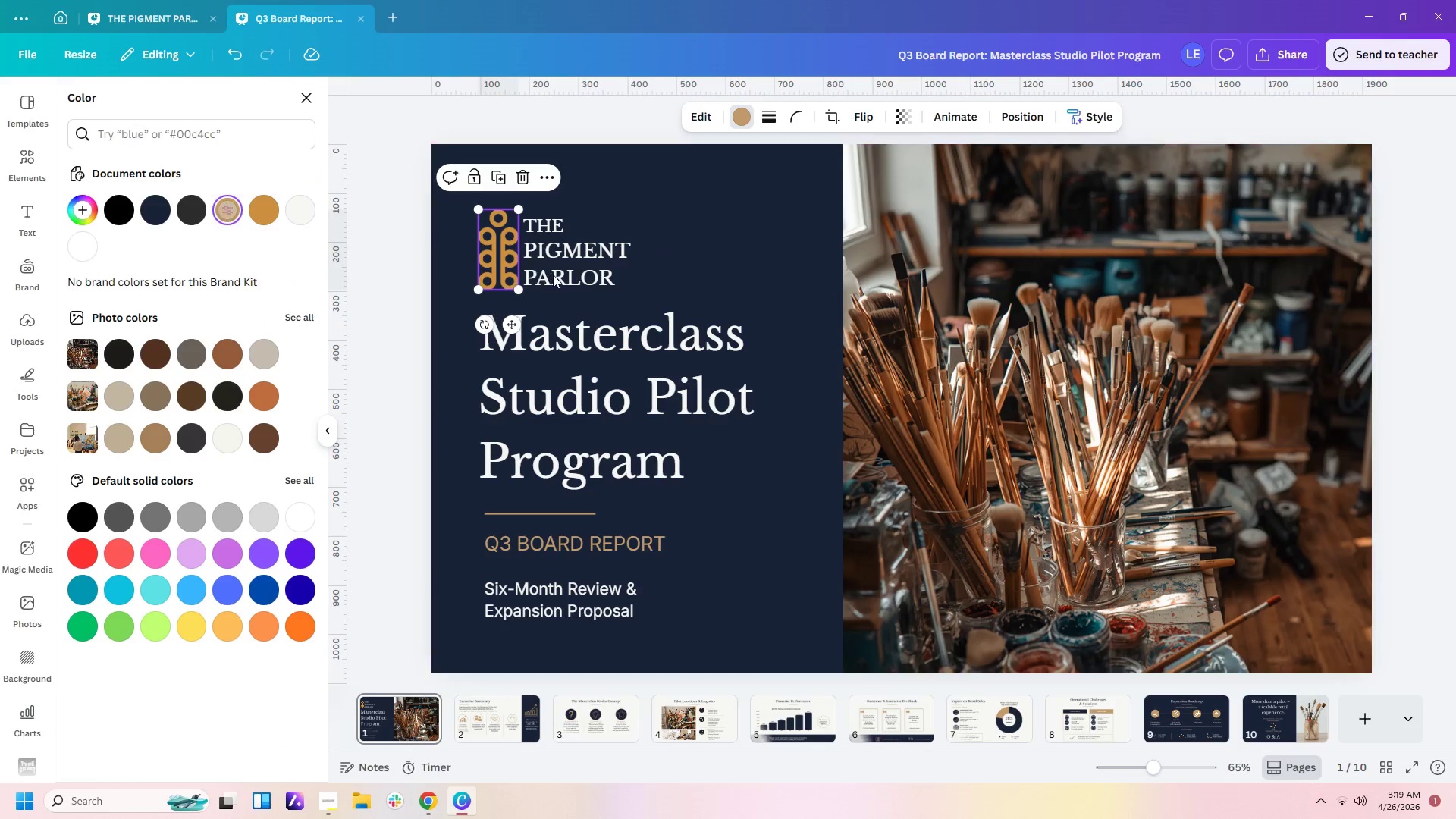 
left_click([553, 275])
 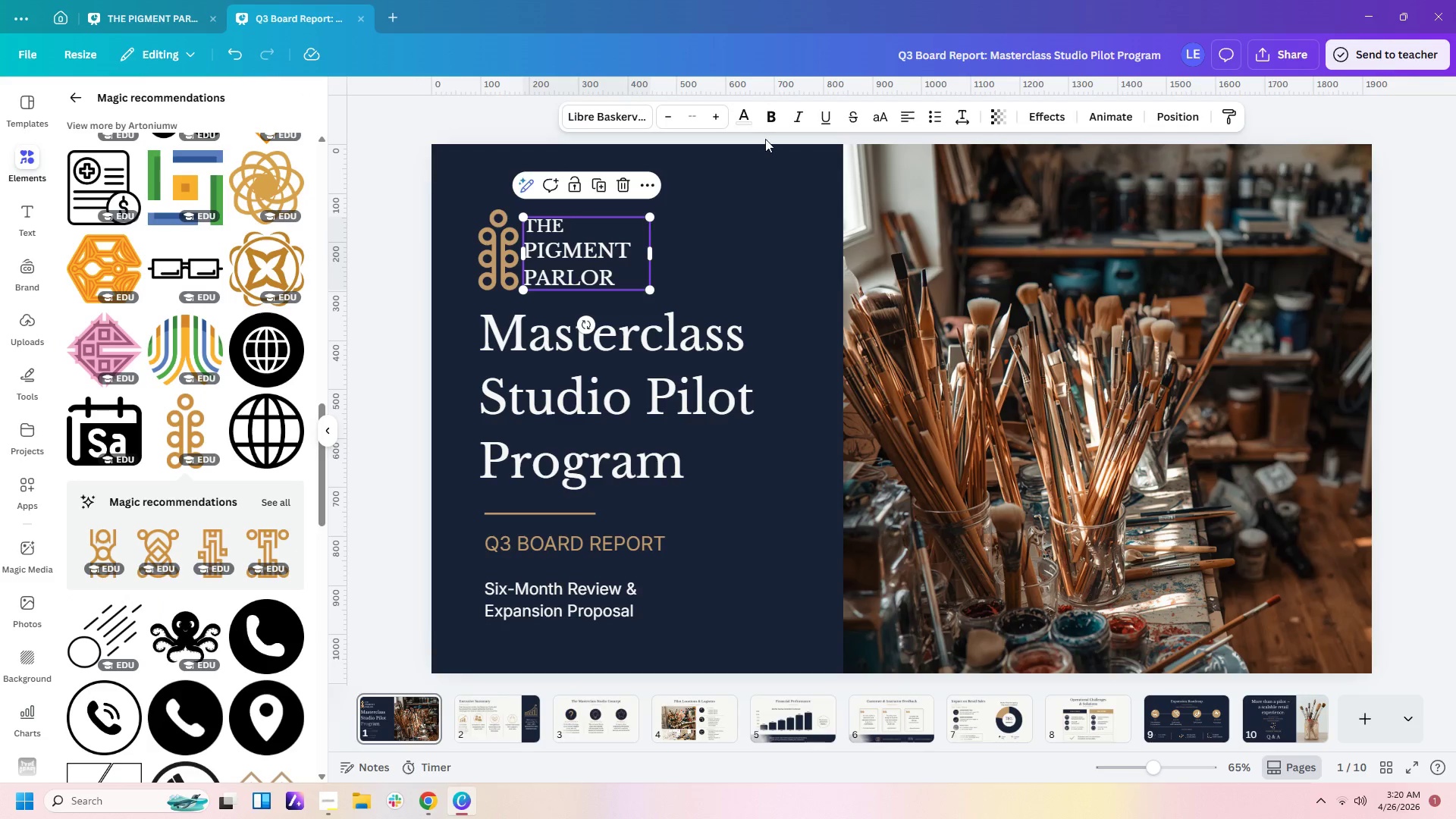 
left_click([751, 123])
 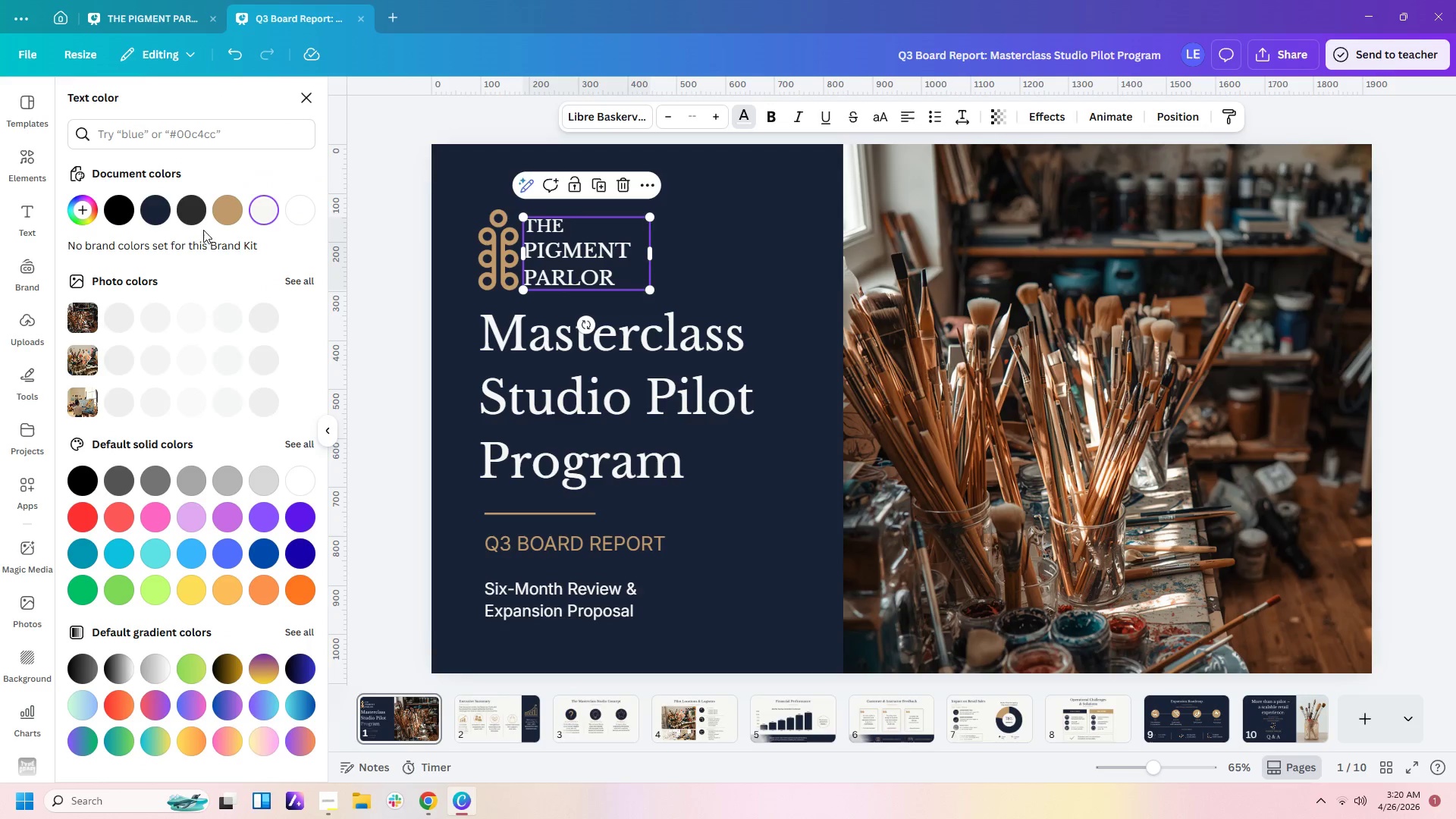 
left_click([216, 212])
 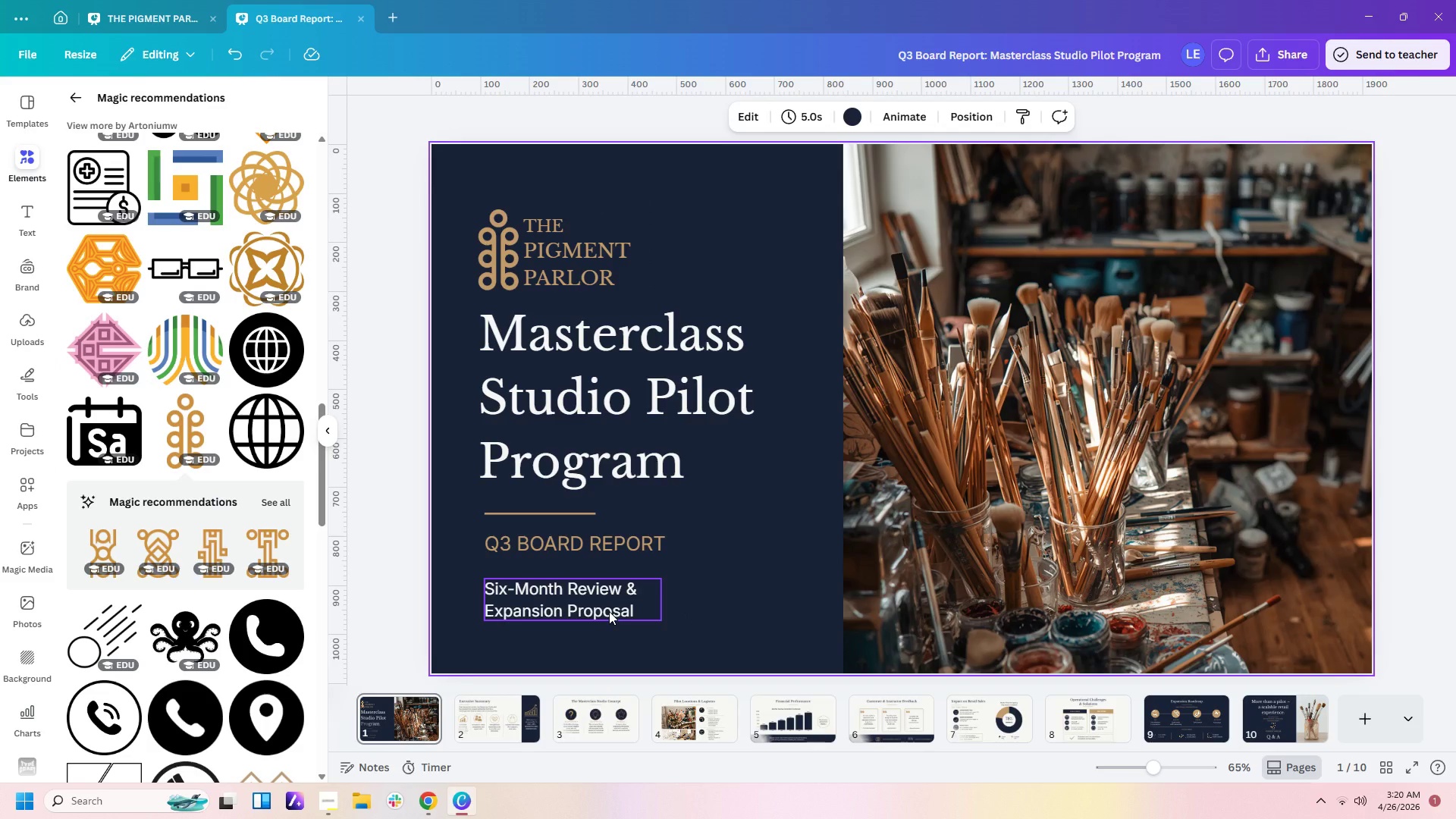 
left_click([723, 617])
 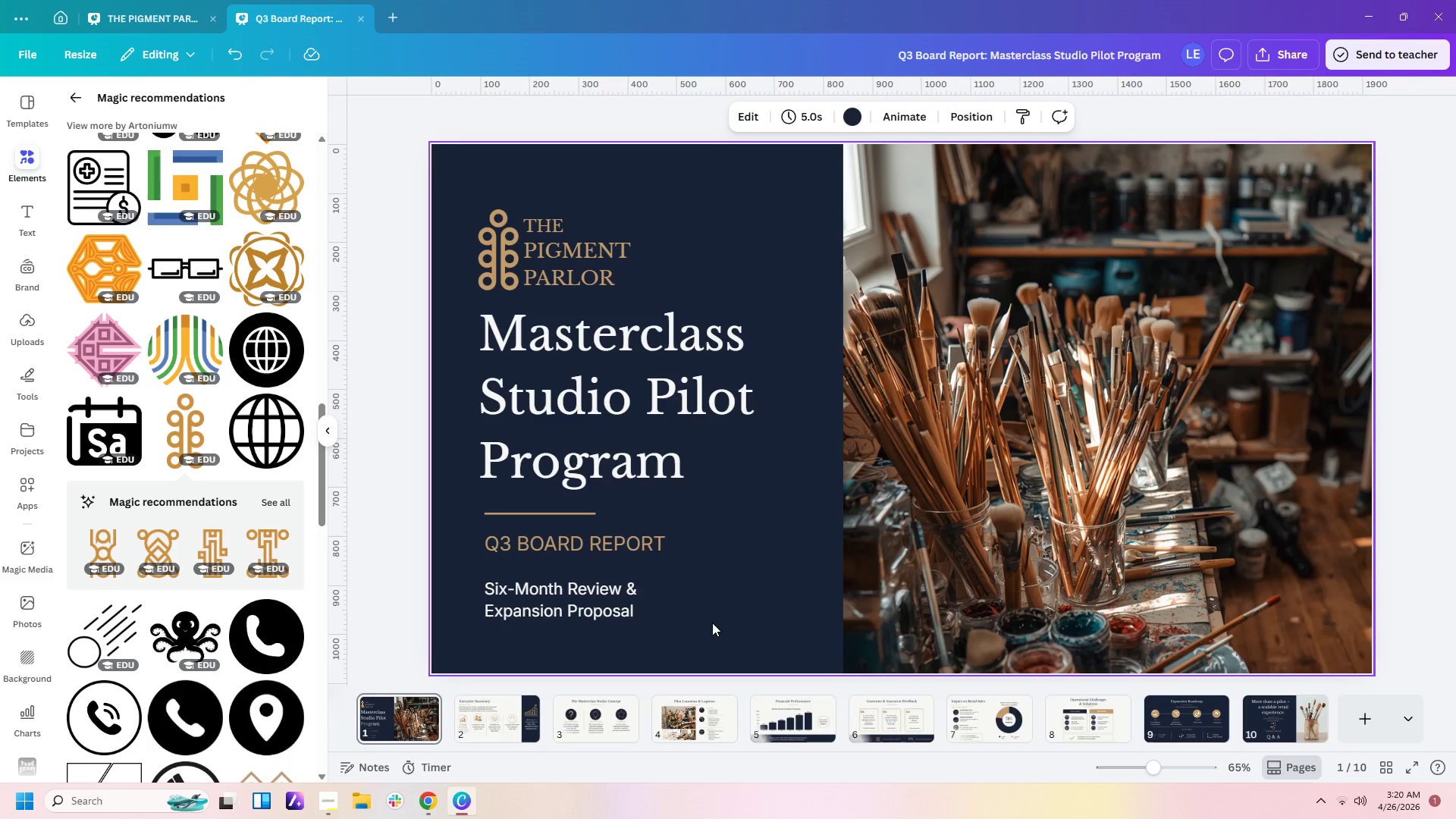 
left_click([511, 262])
 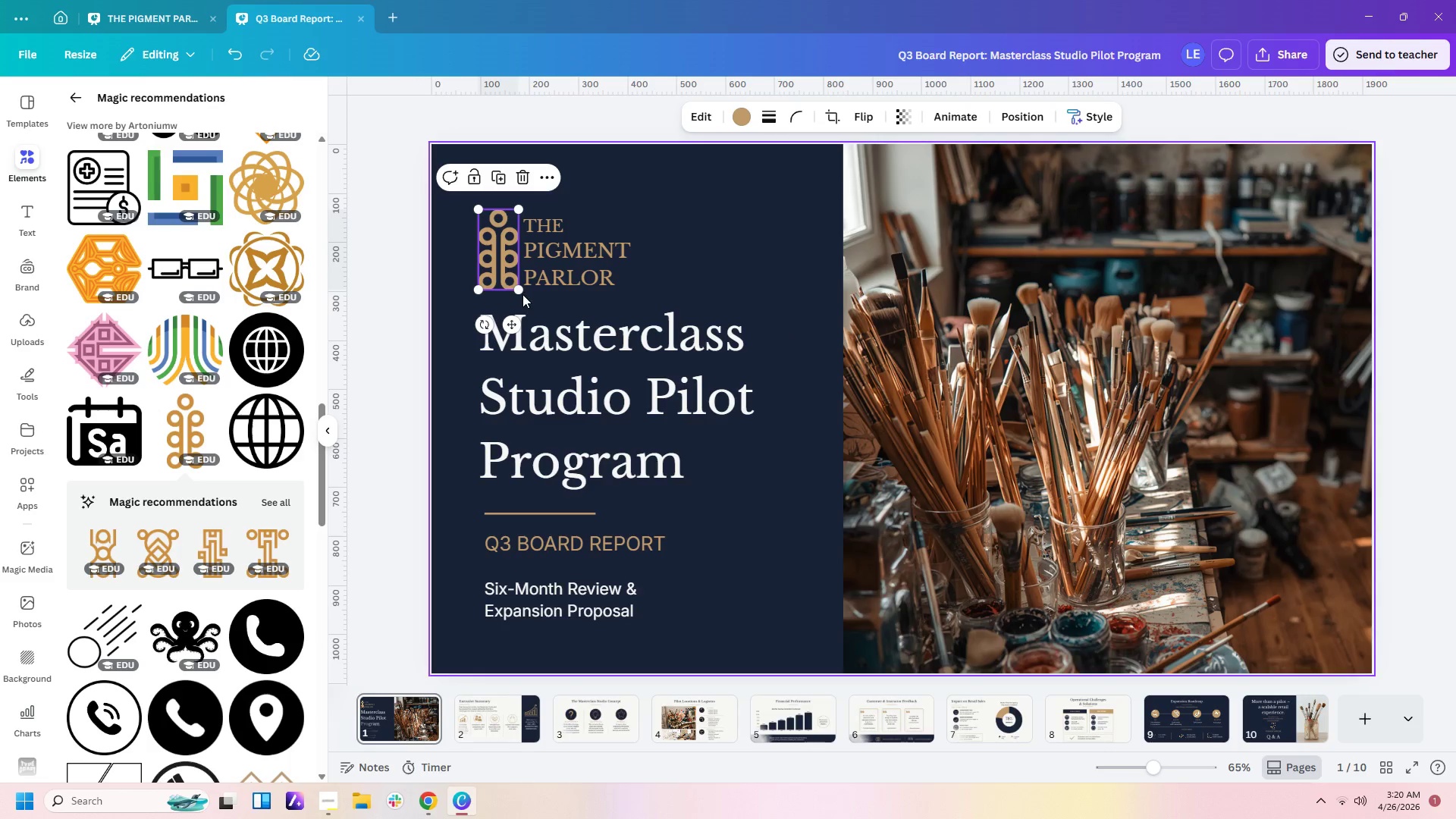 
left_click_drag(start_coordinate=[519, 290], to_coordinate=[515, 286])
 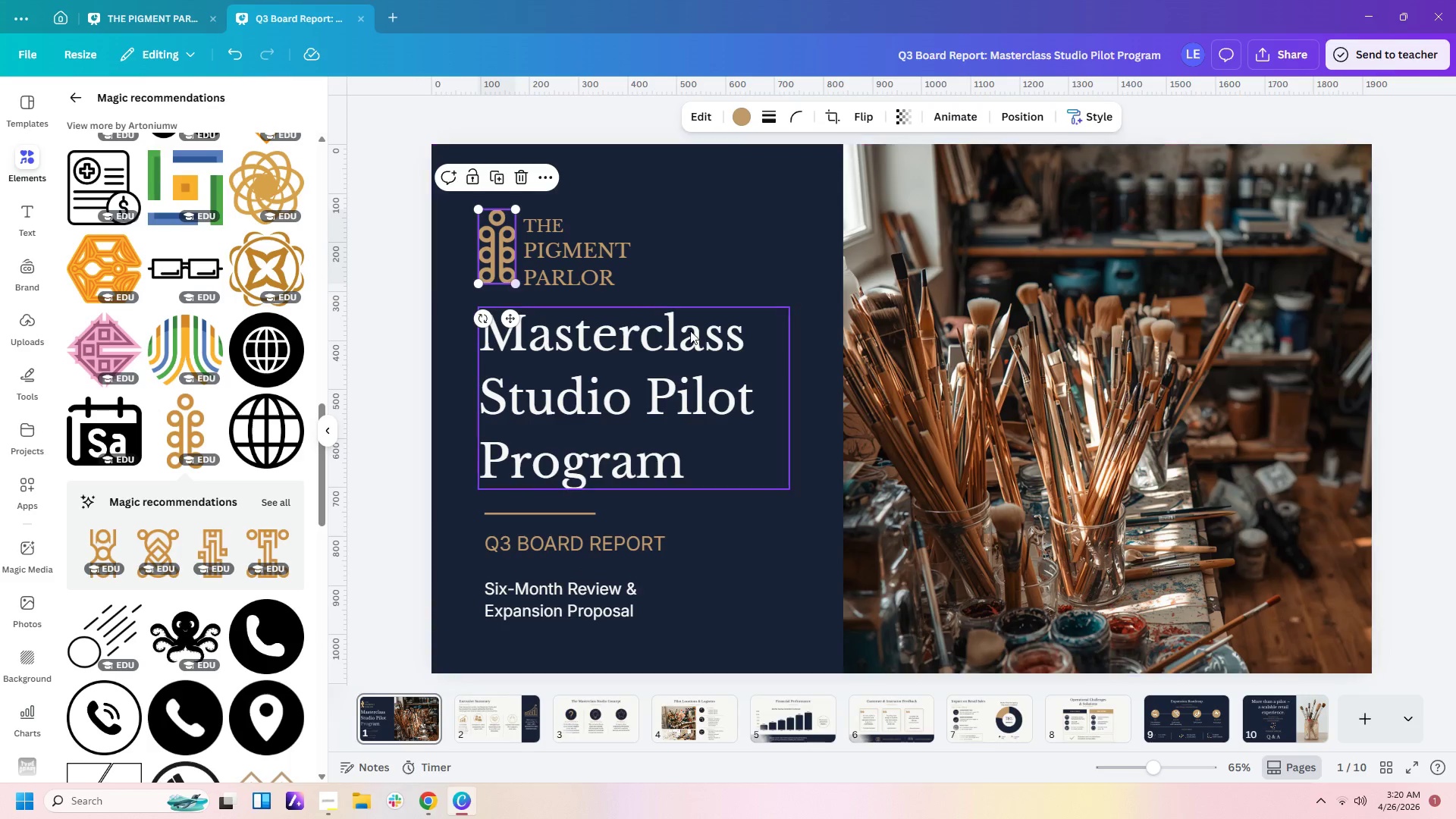 
left_click([692, 331])
 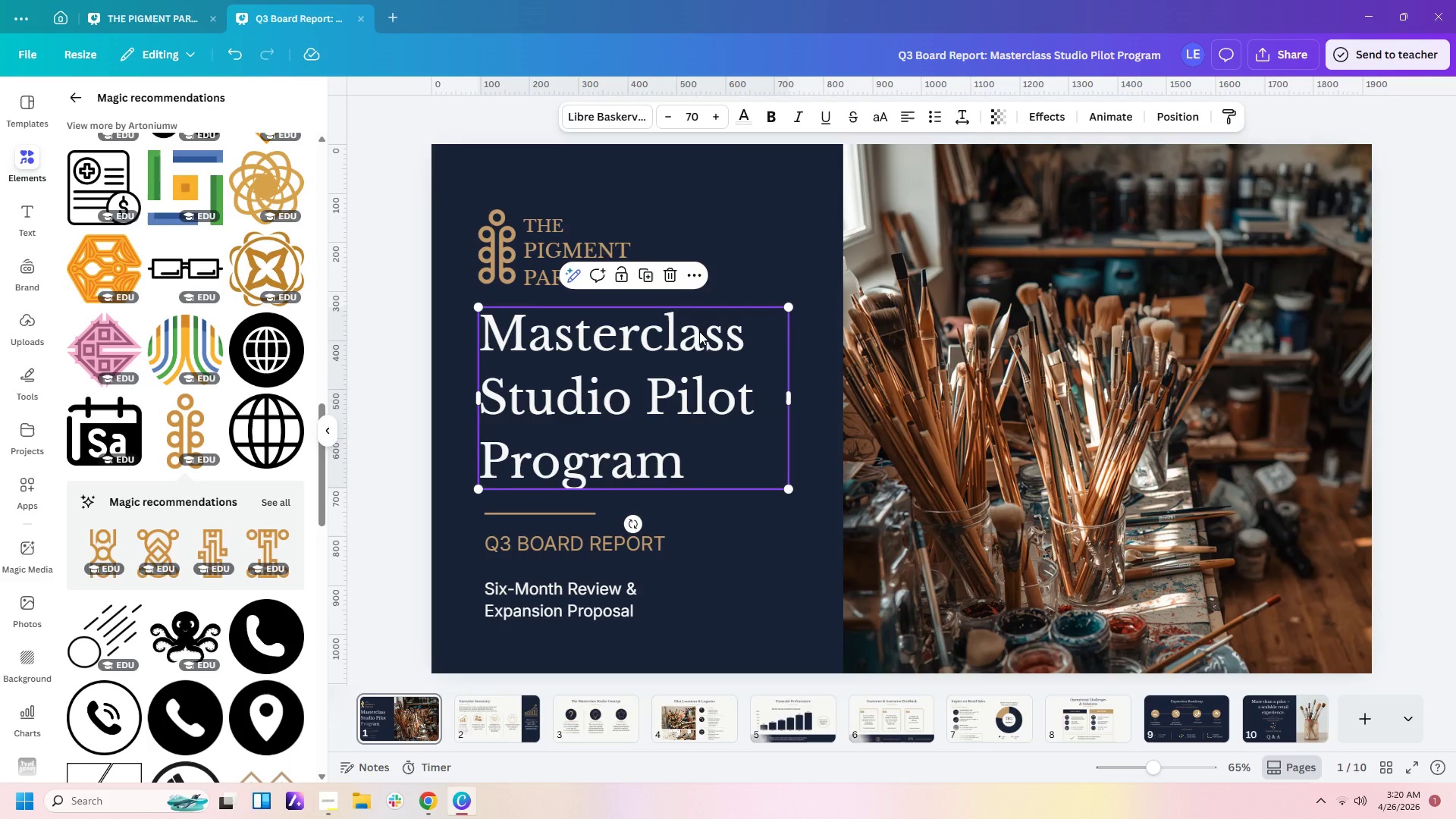 
left_click([692, 221])
 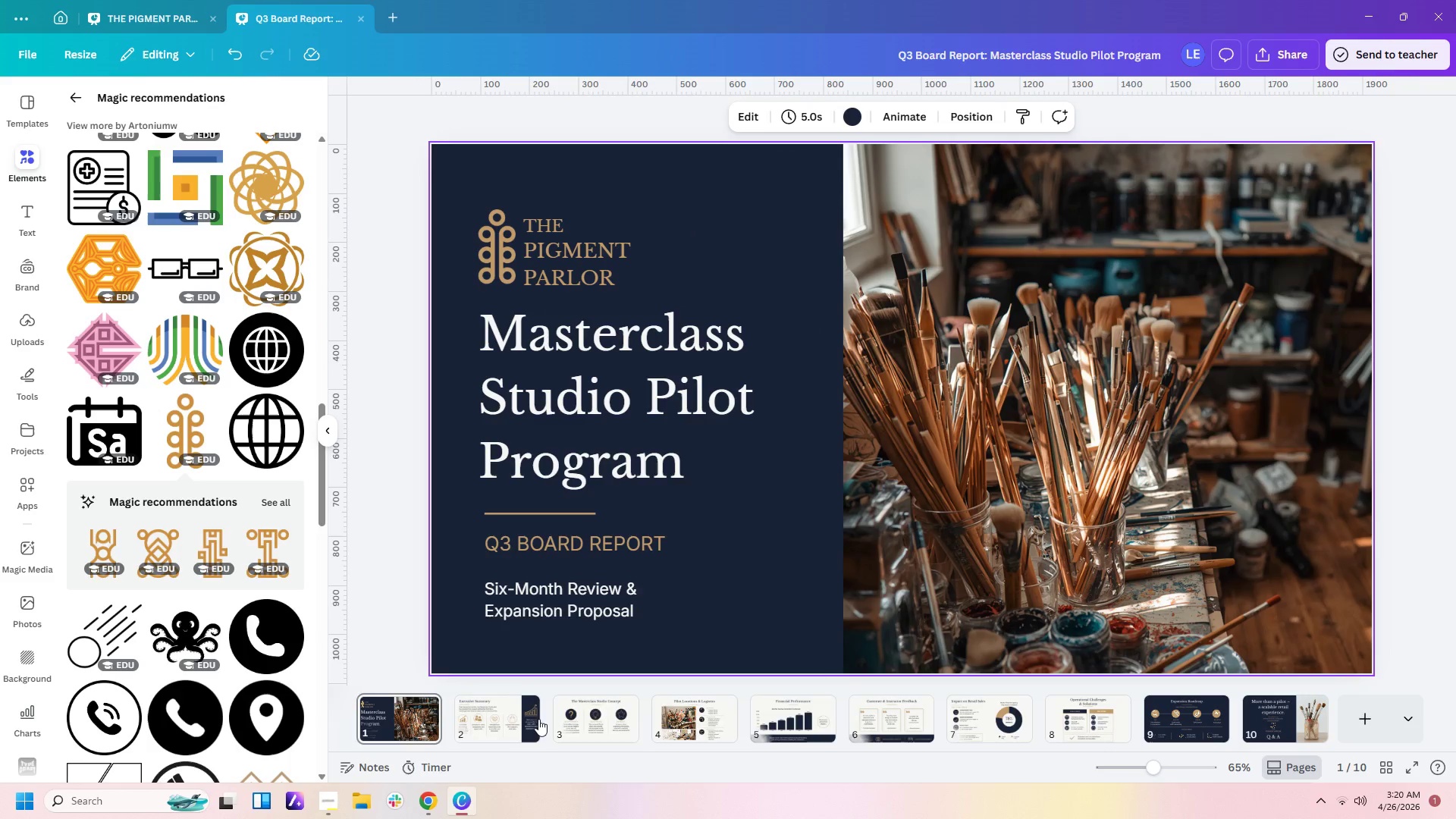 
left_click([525, 721])
 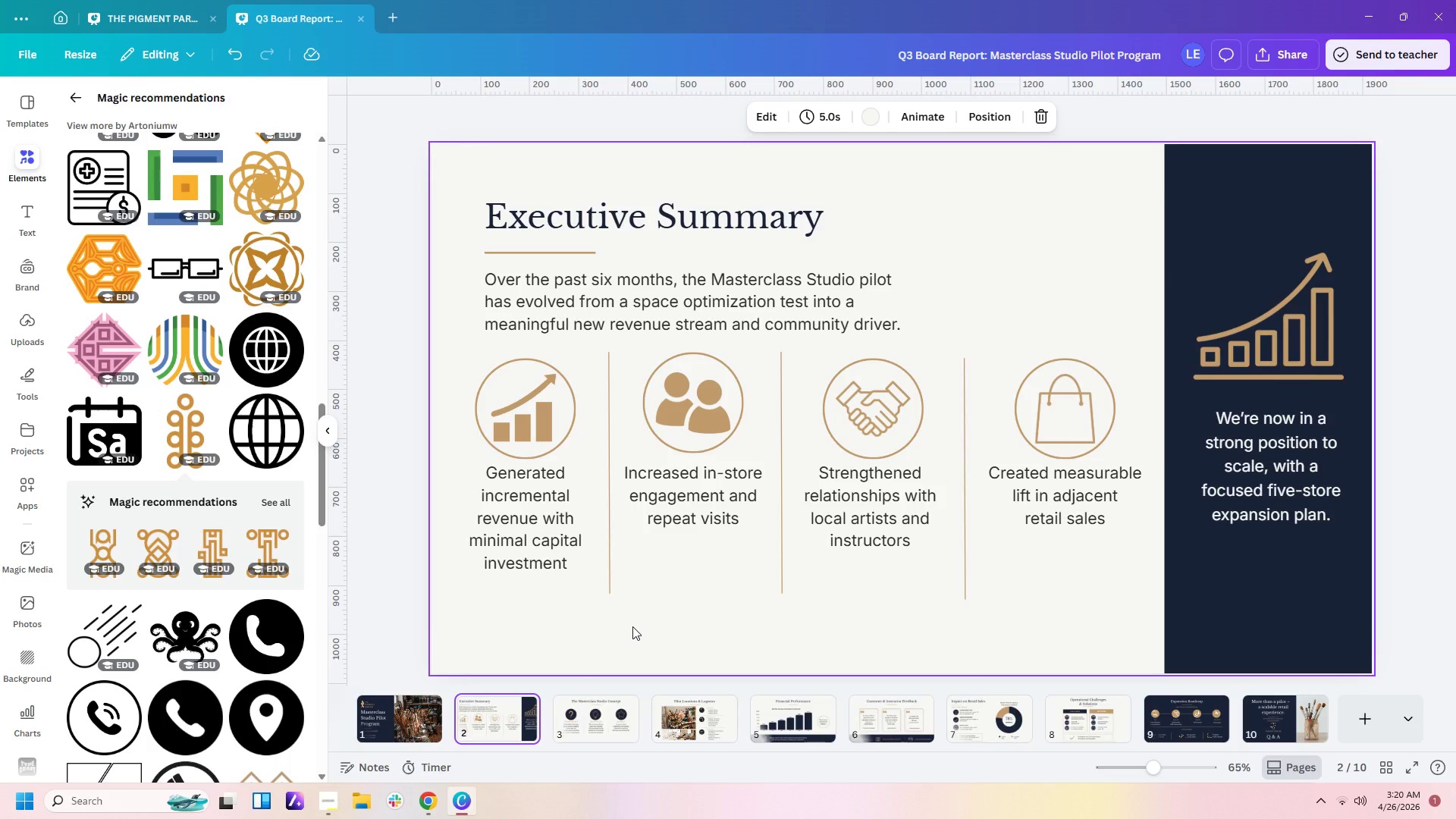 
wait(6.2)
 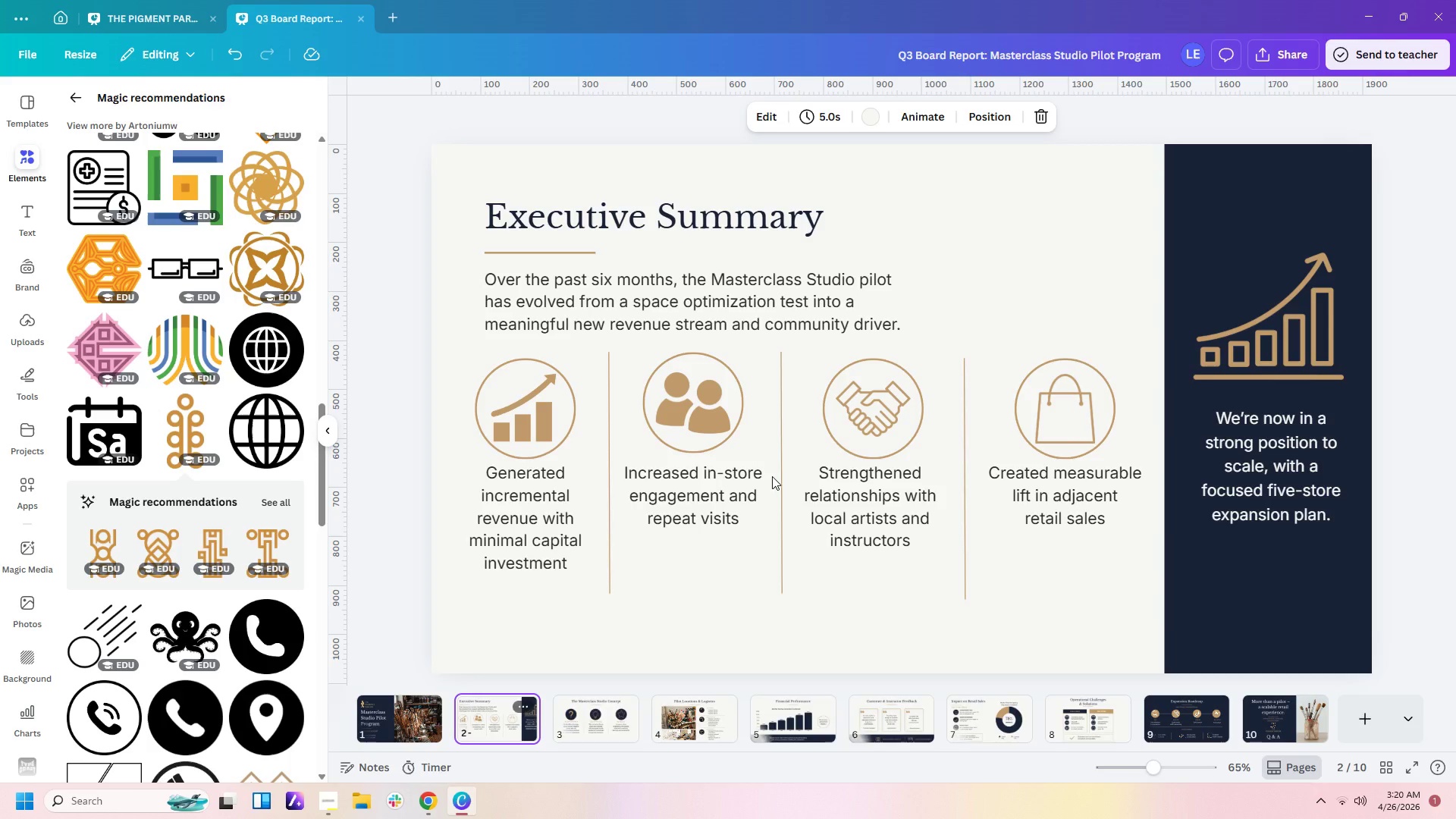 
mouse_move([557, 703])
 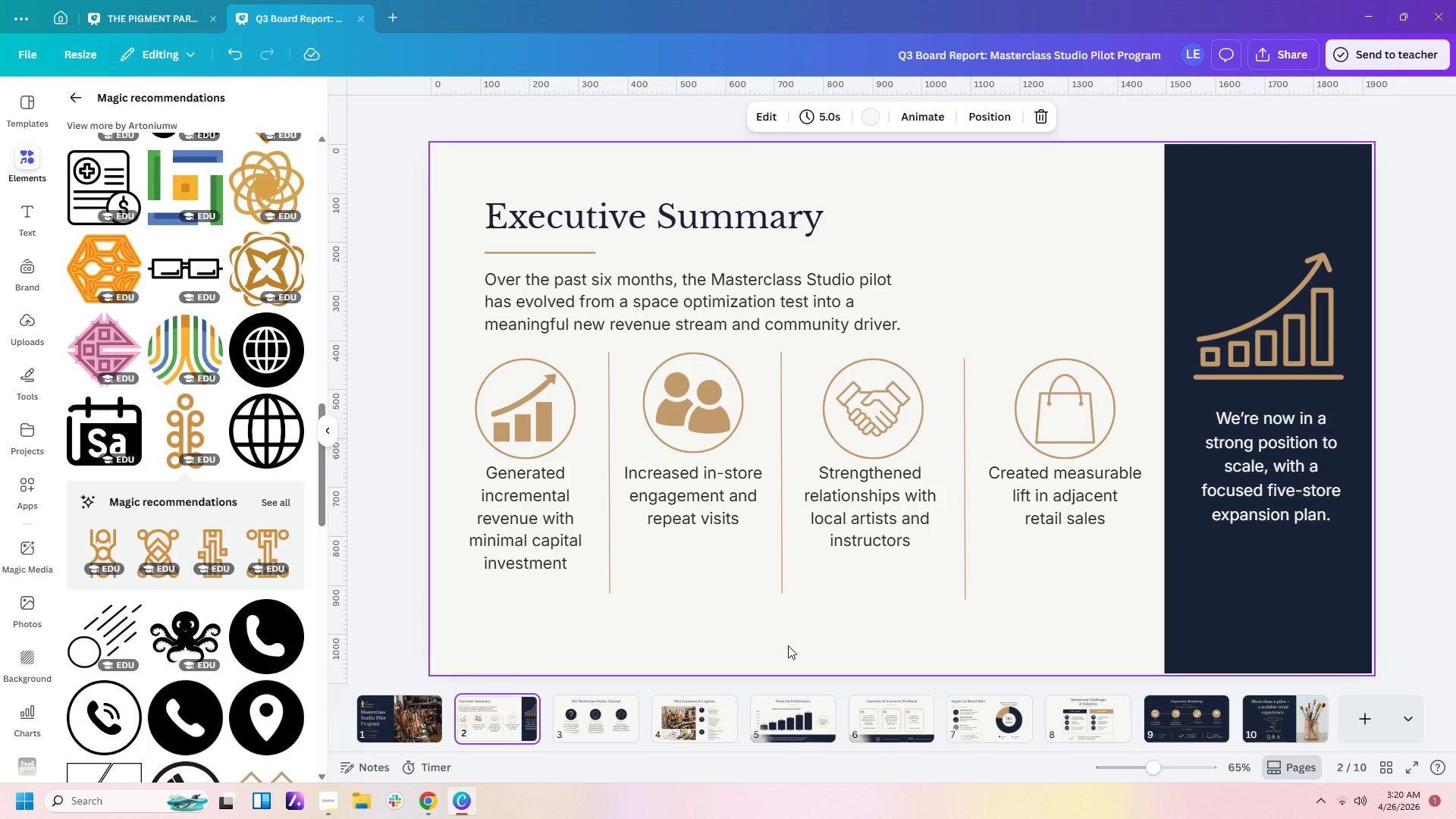 
wait(6.38)
 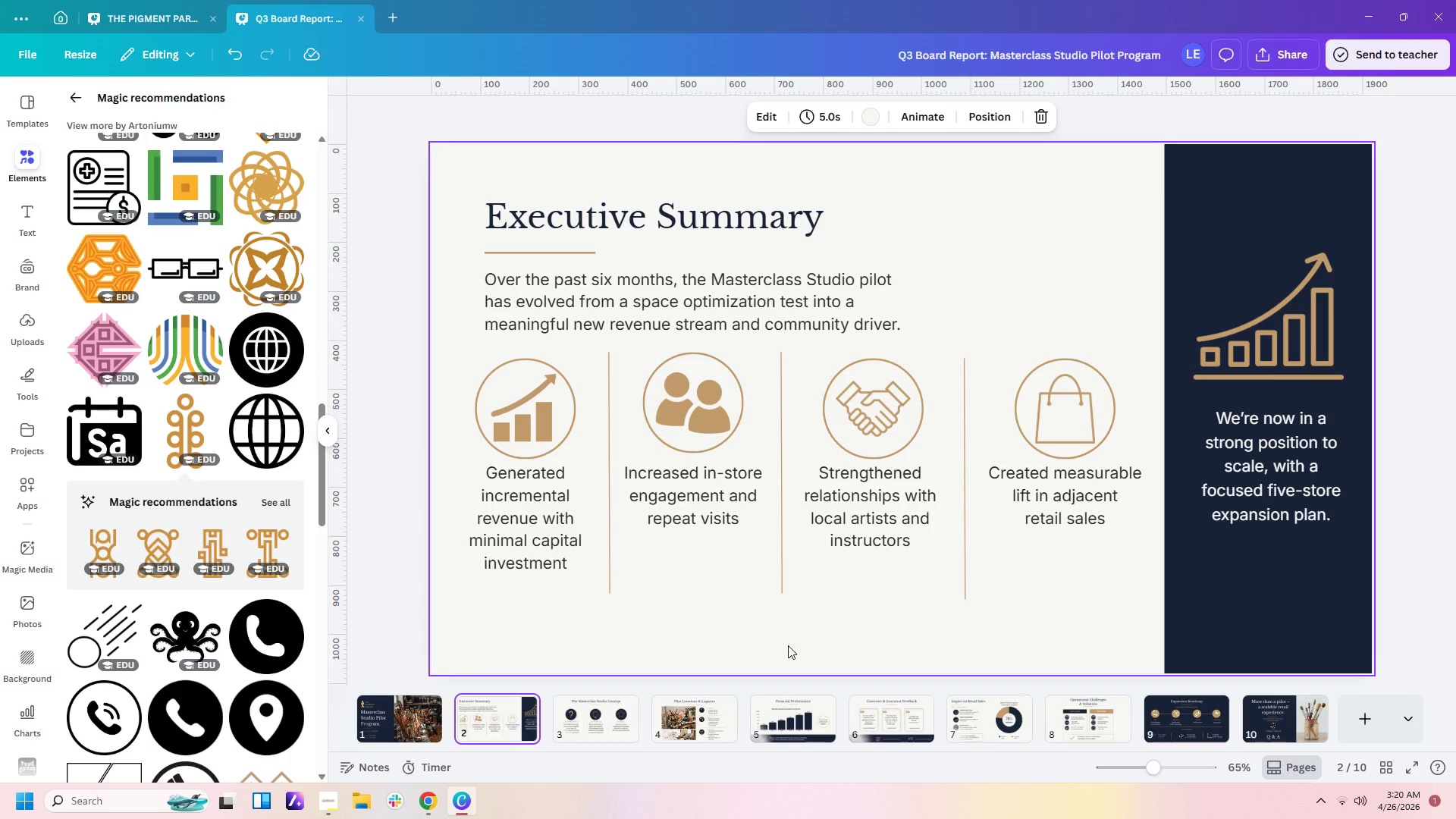 
left_click([589, 719])
 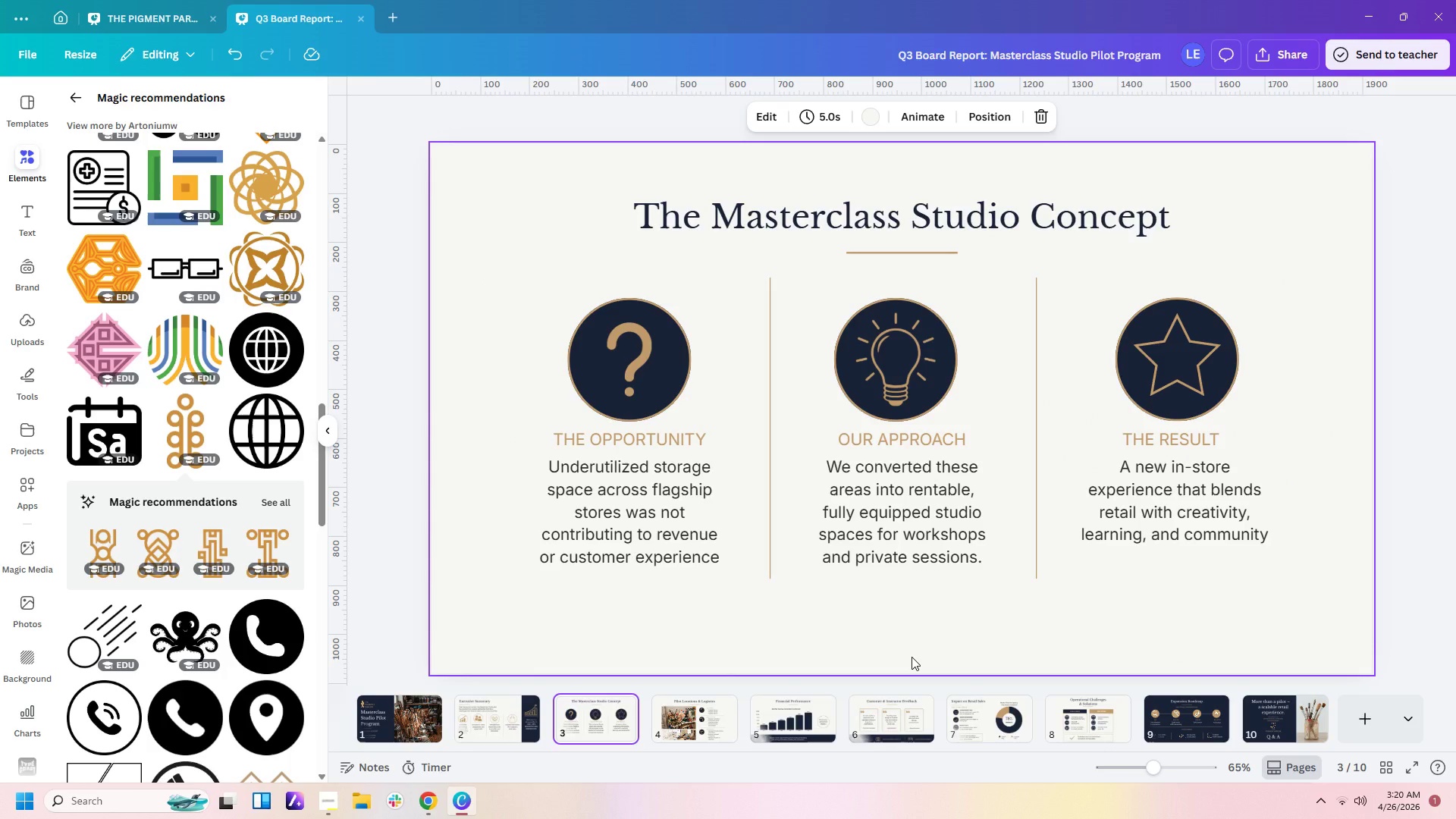 
wait(9.2)
 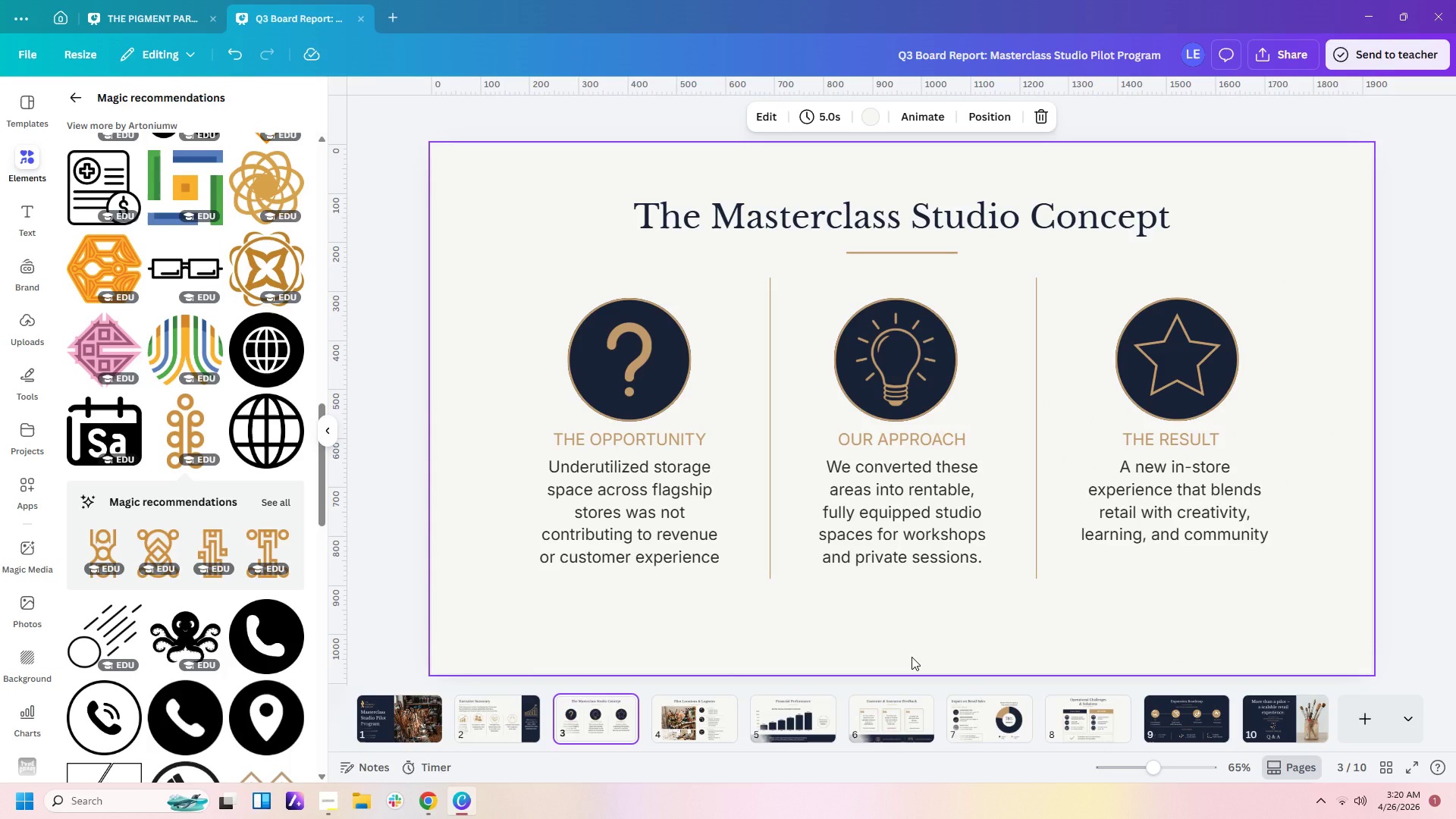 
left_click_drag(start_coordinate=[1250, 396], to_coordinate=[1173, 380])
 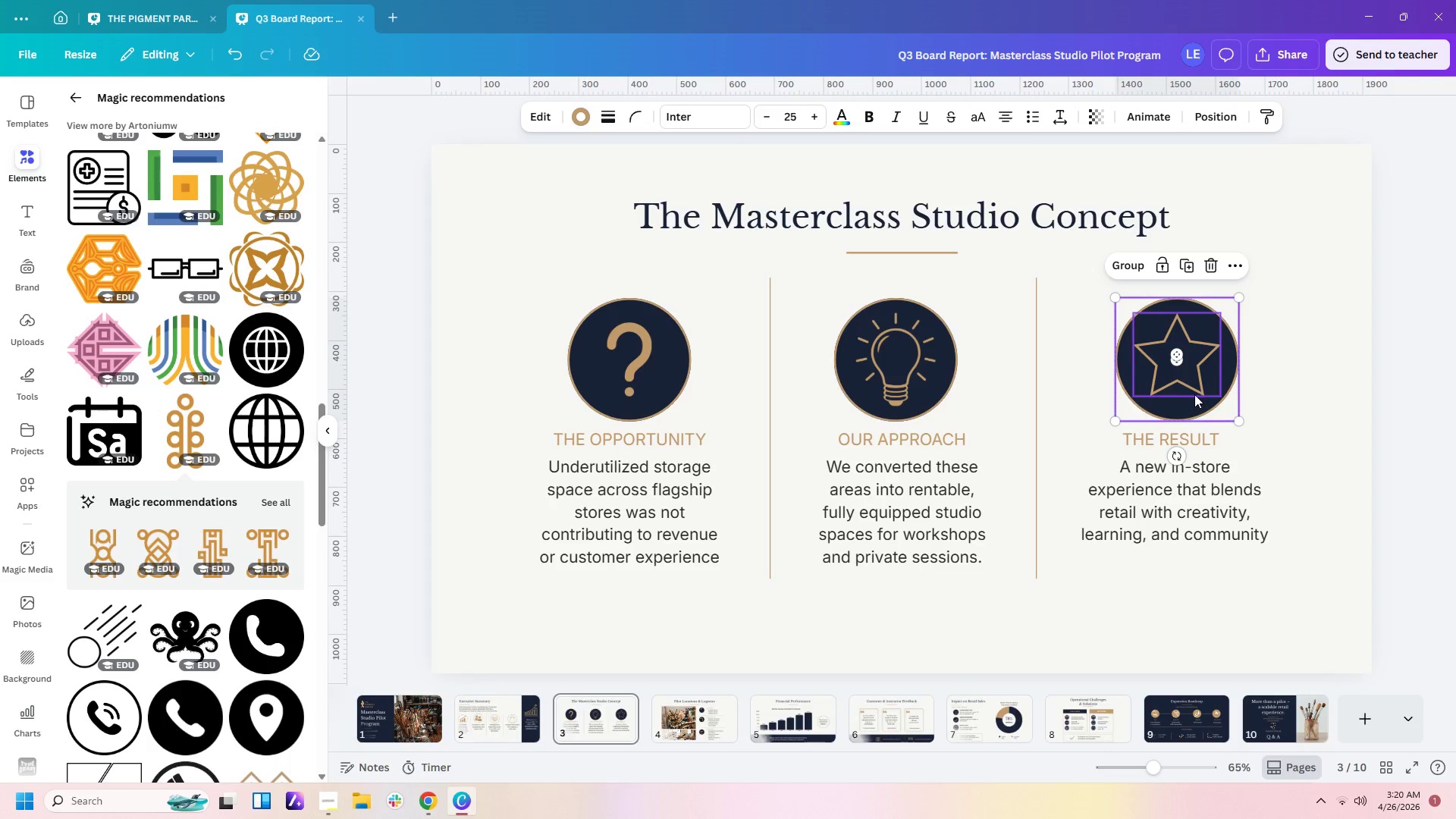 
left_click_drag(start_coordinate=[1194, 394], to_coordinate=[1179, 397])
 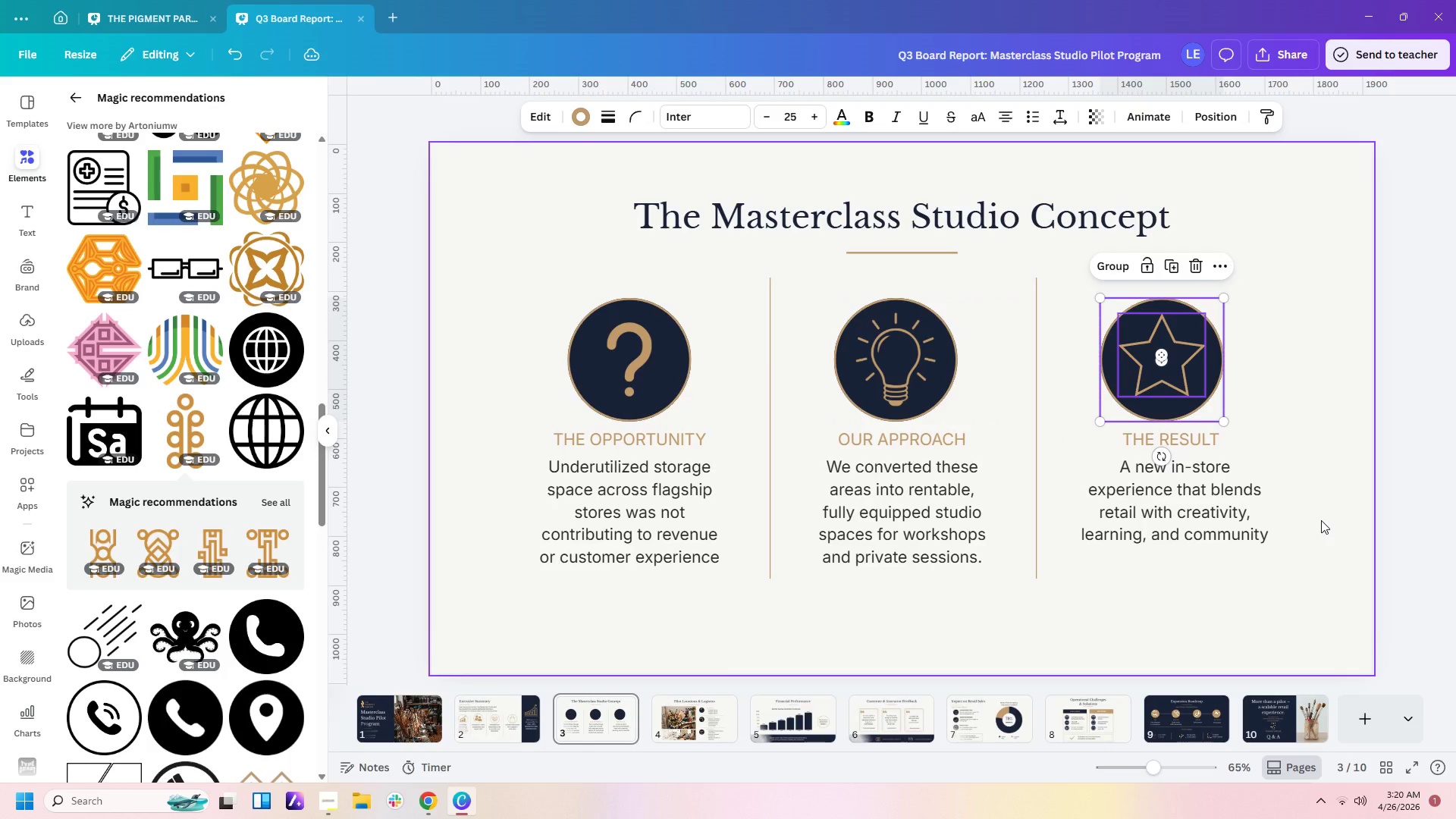 
left_click([1321, 520])
 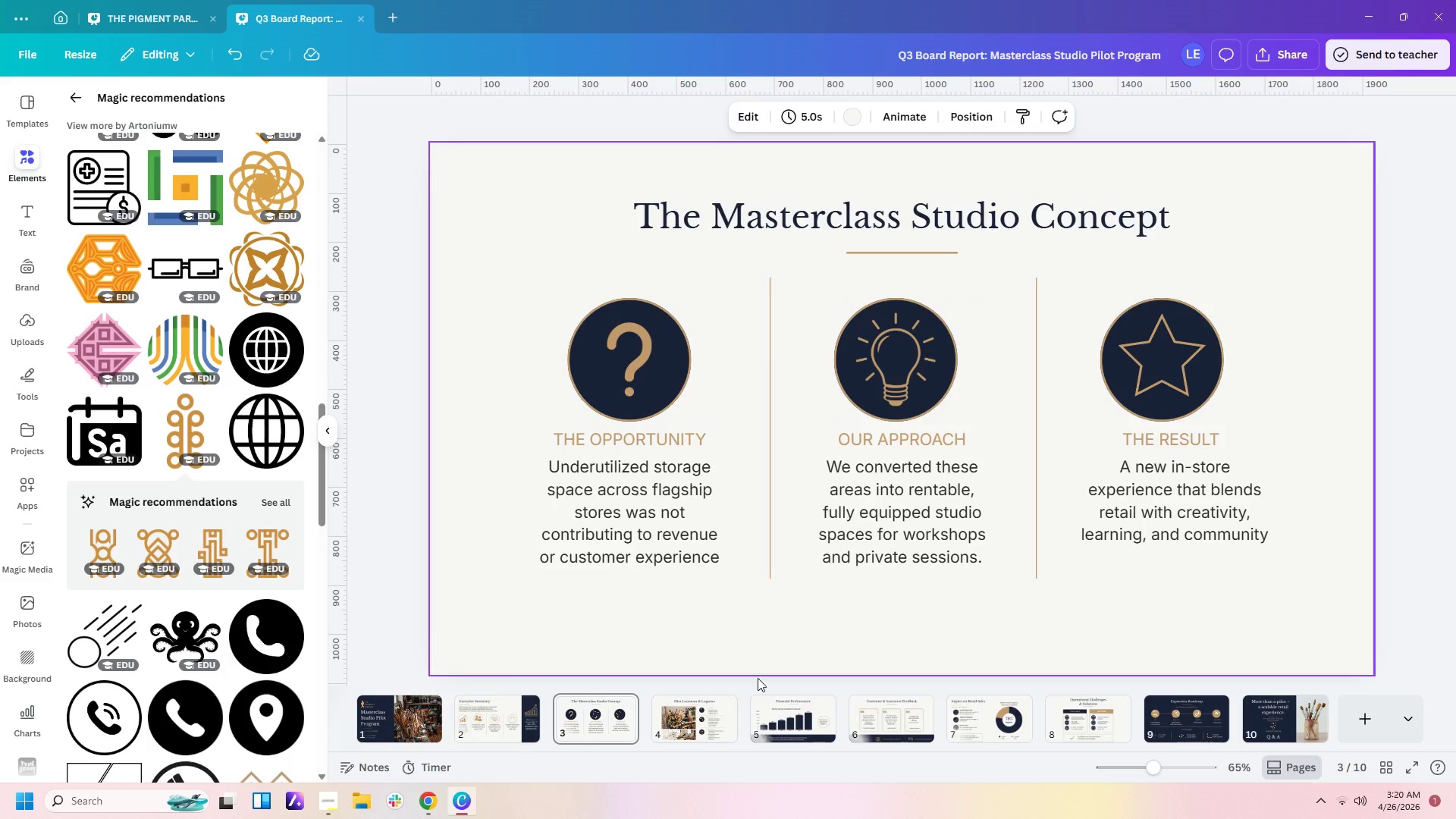 
left_click([683, 741])
 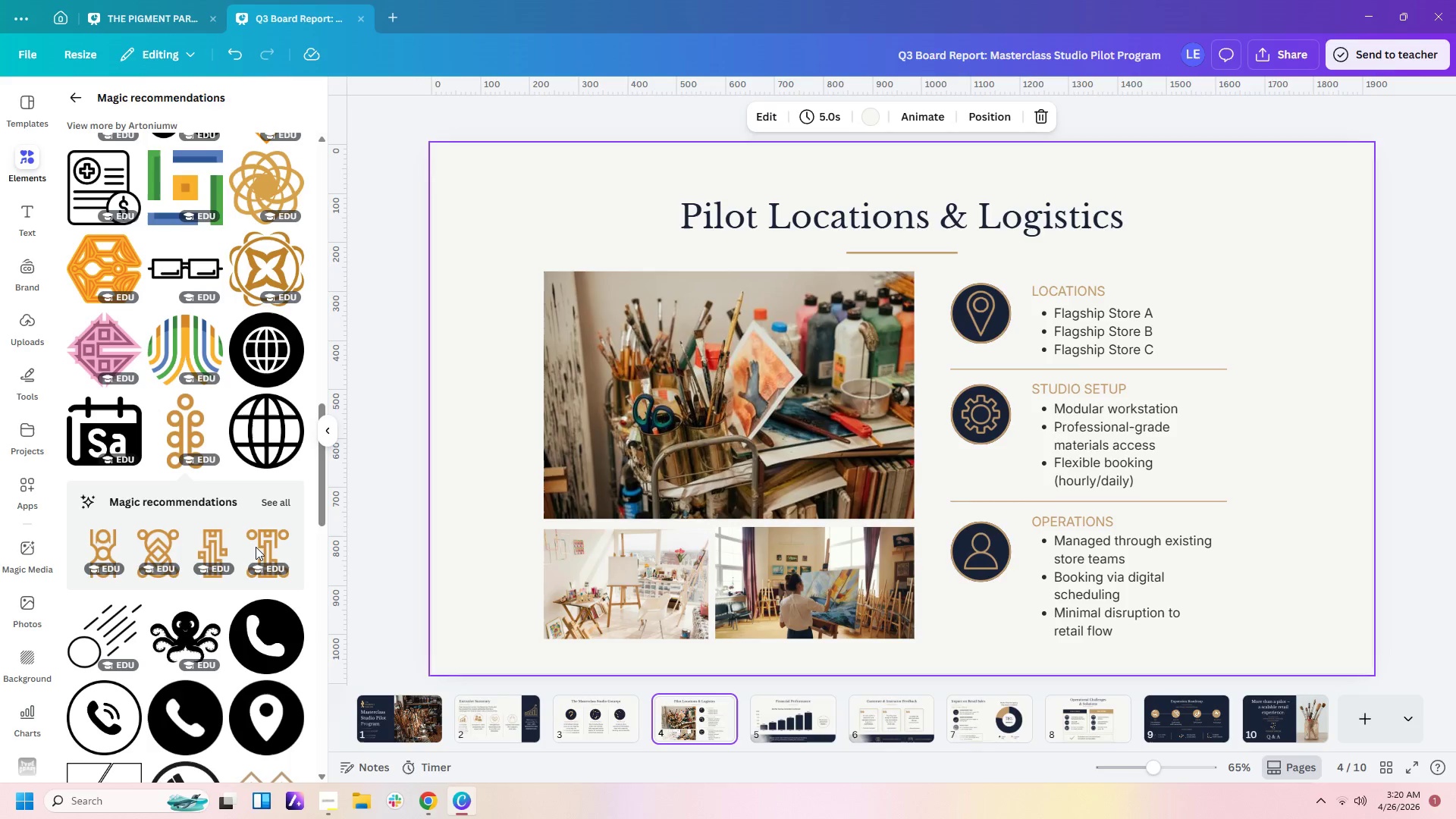 
wait(6.19)
 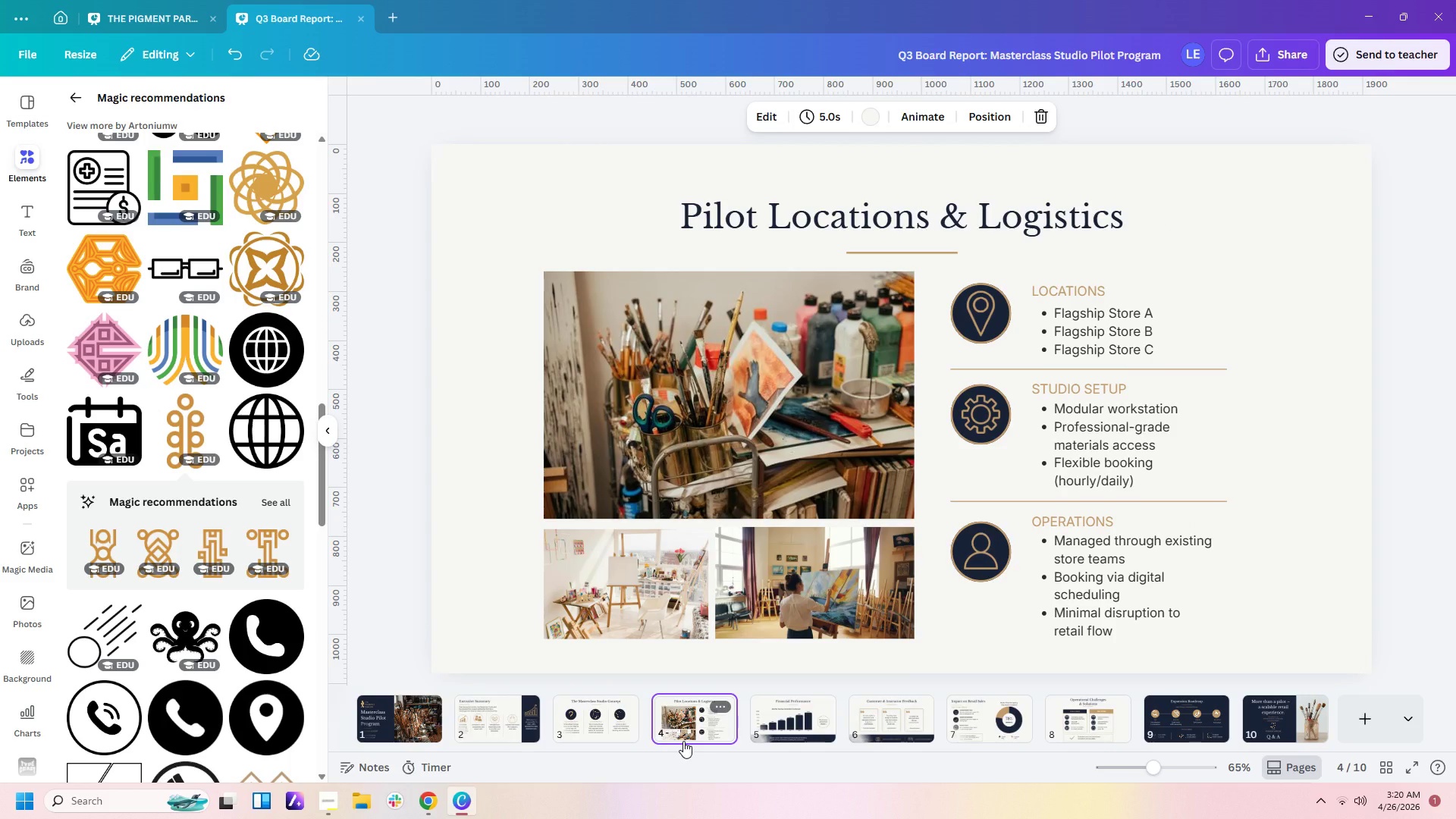 
left_click([26, 430])
 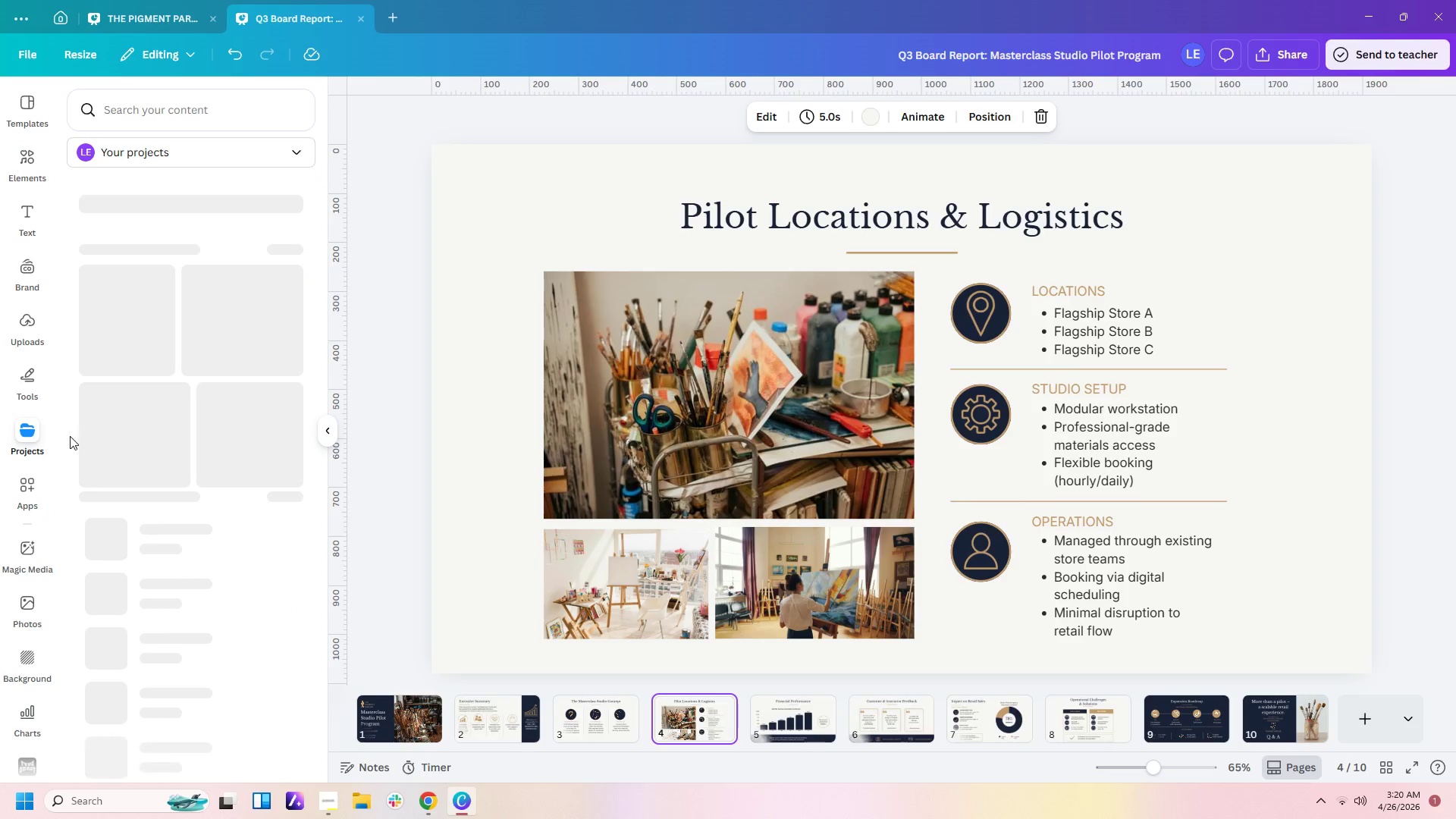 
left_click([19, 376])
 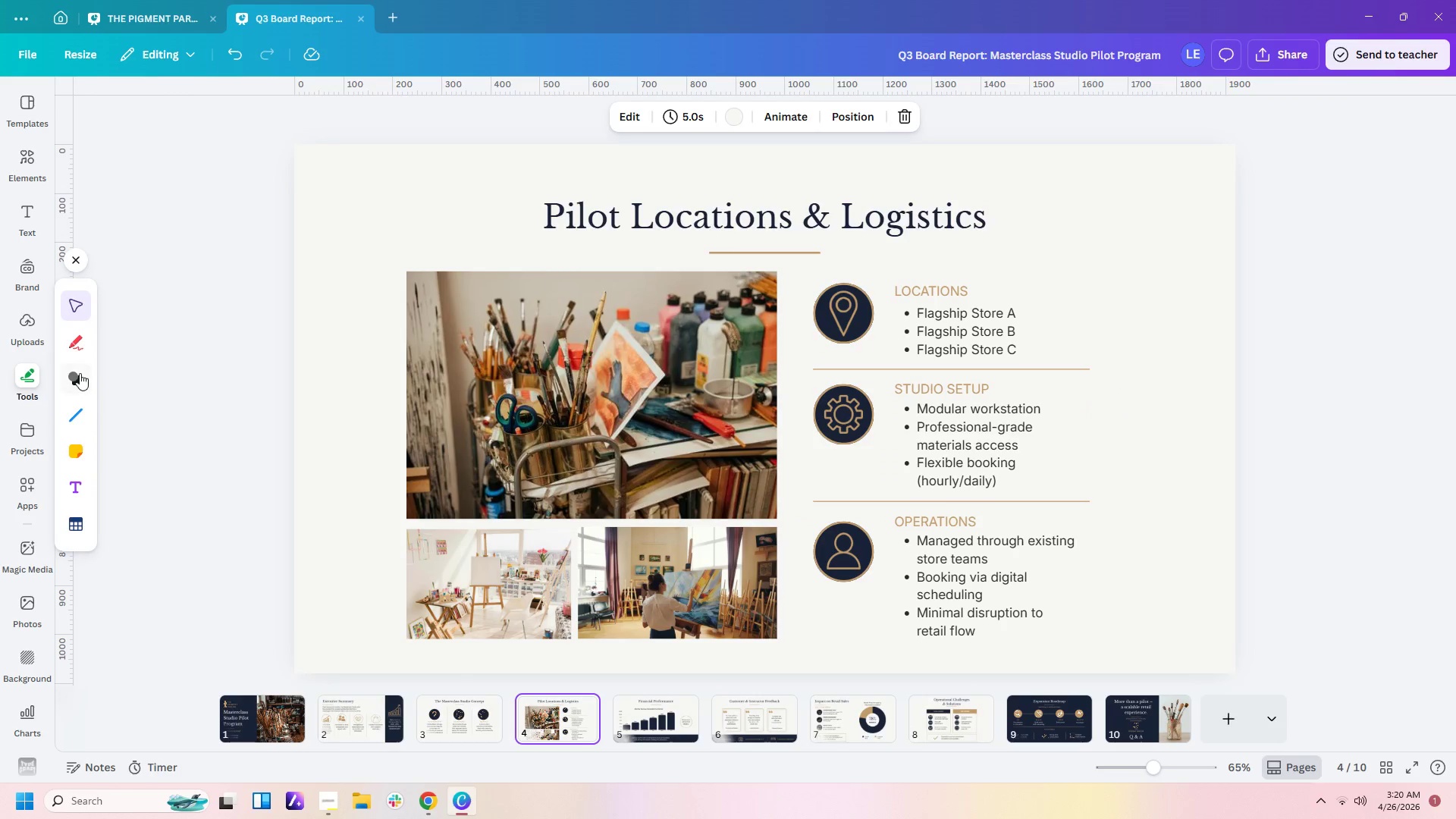 
left_click([80, 373])
 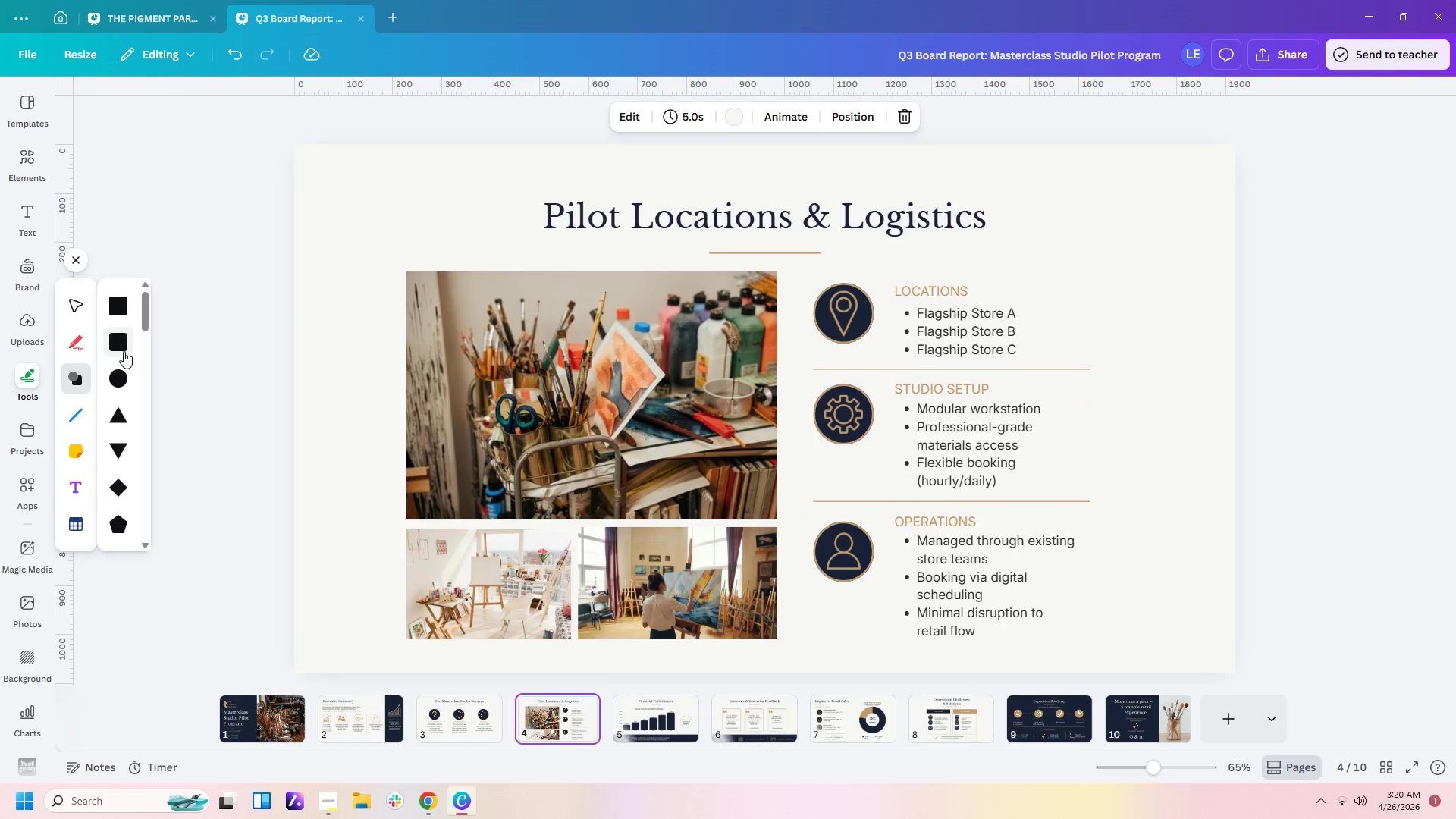 
left_click([122, 347])
 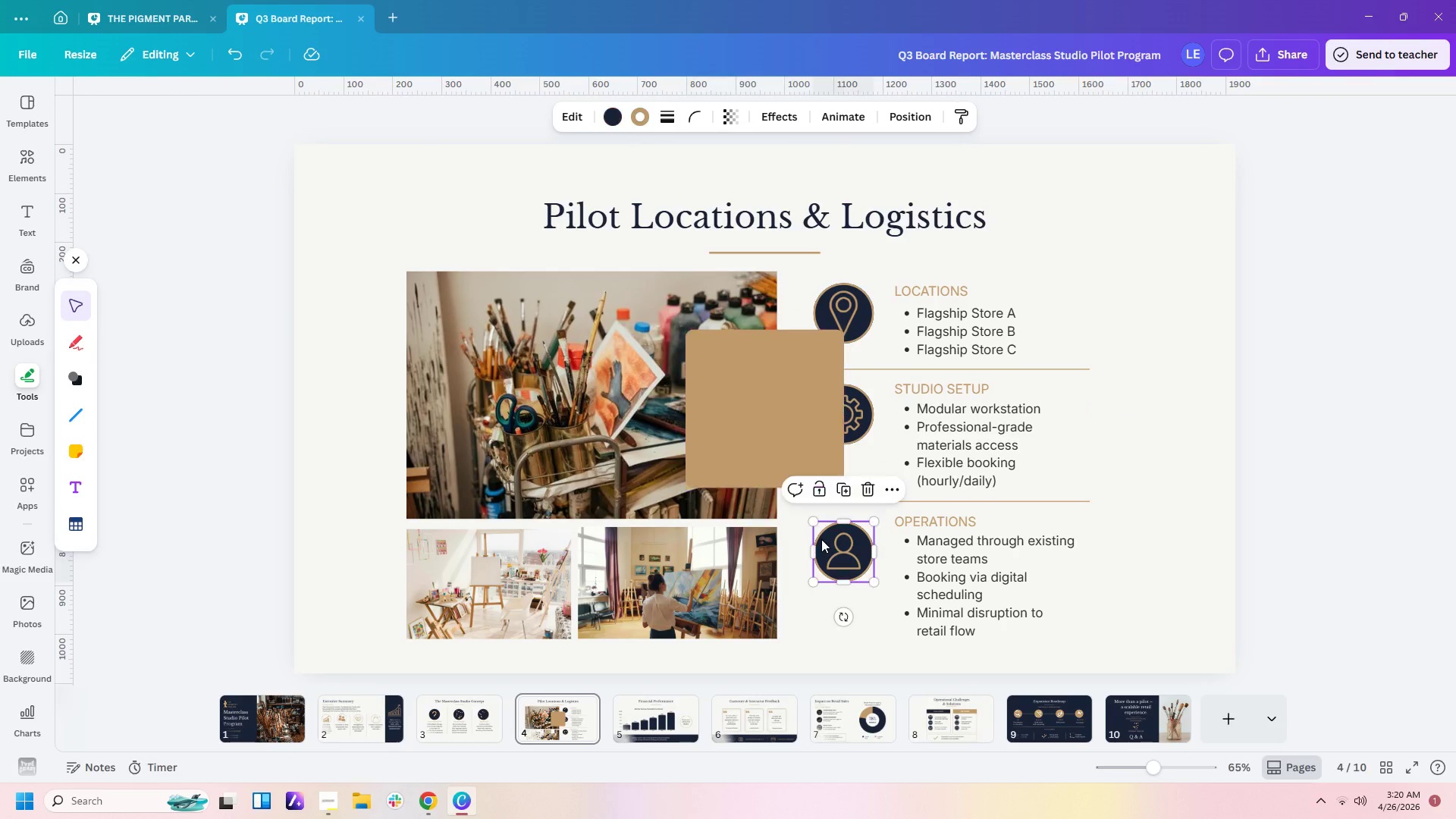 
left_click_drag(start_coordinate=[789, 459], to_coordinate=[494, 387])
 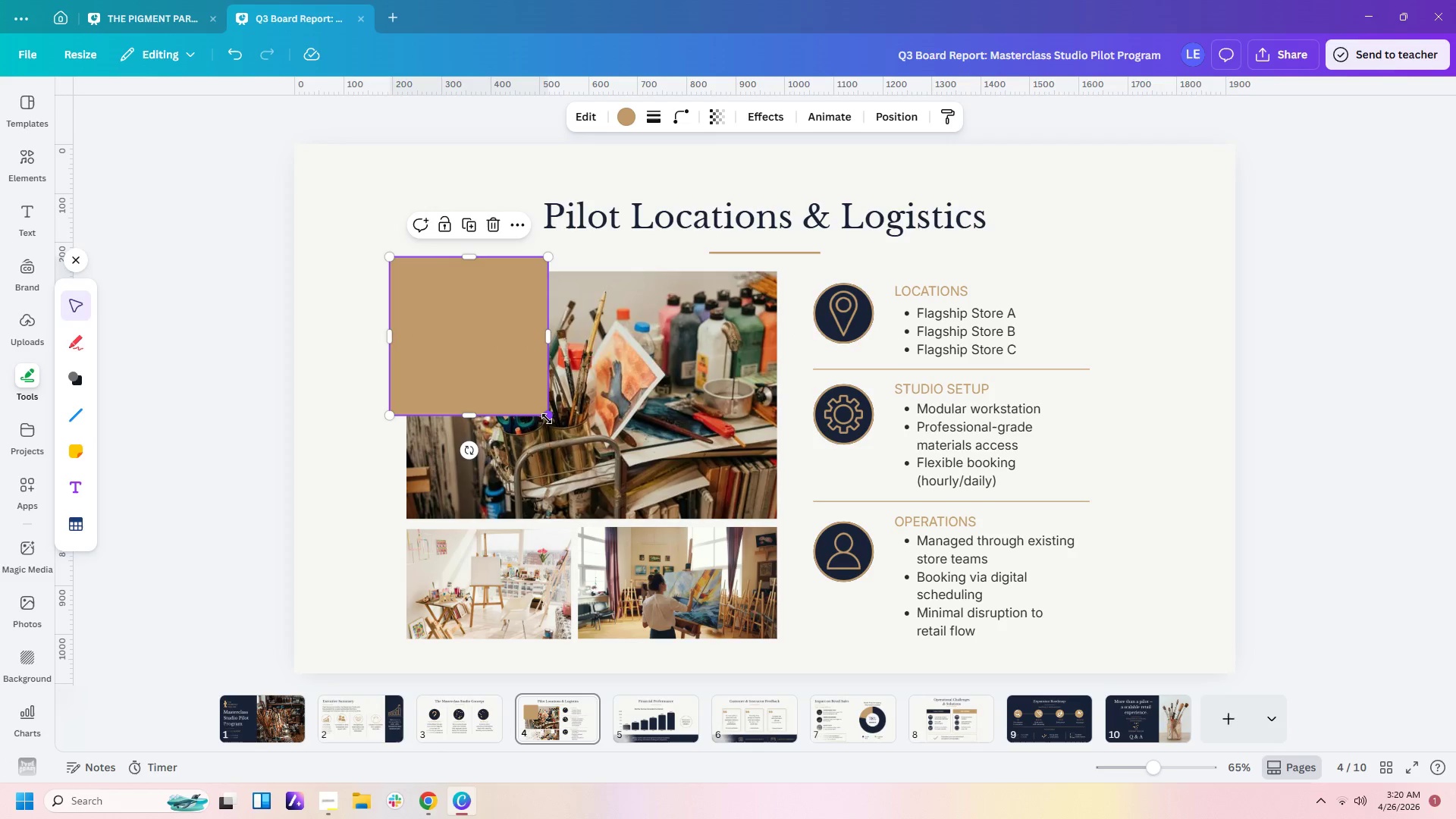 
left_click_drag(start_coordinate=[547, 419], to_coordinate=[792, 648])
 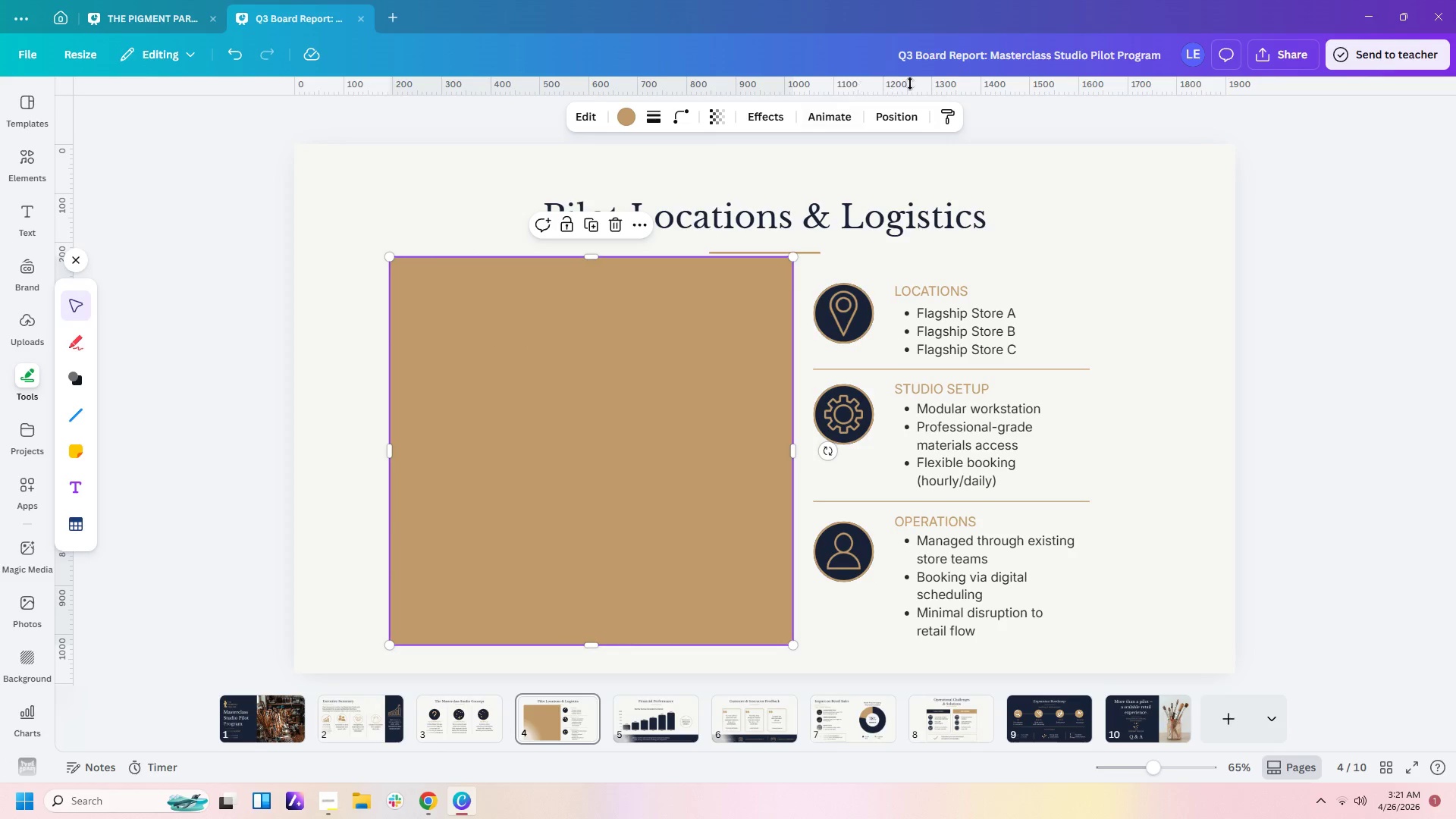 
left_click([919, 123])
 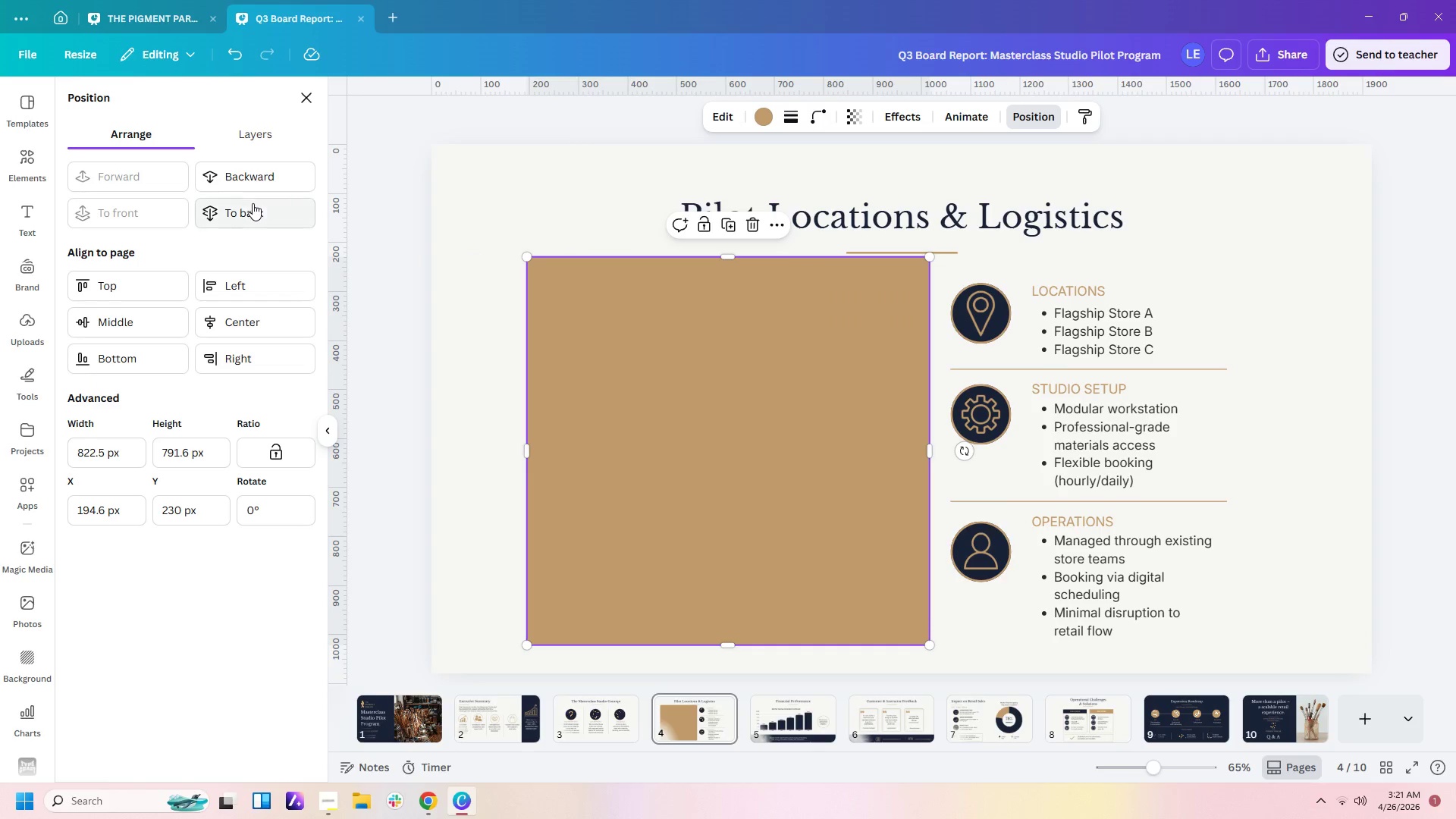 
left_click([252, 221])
 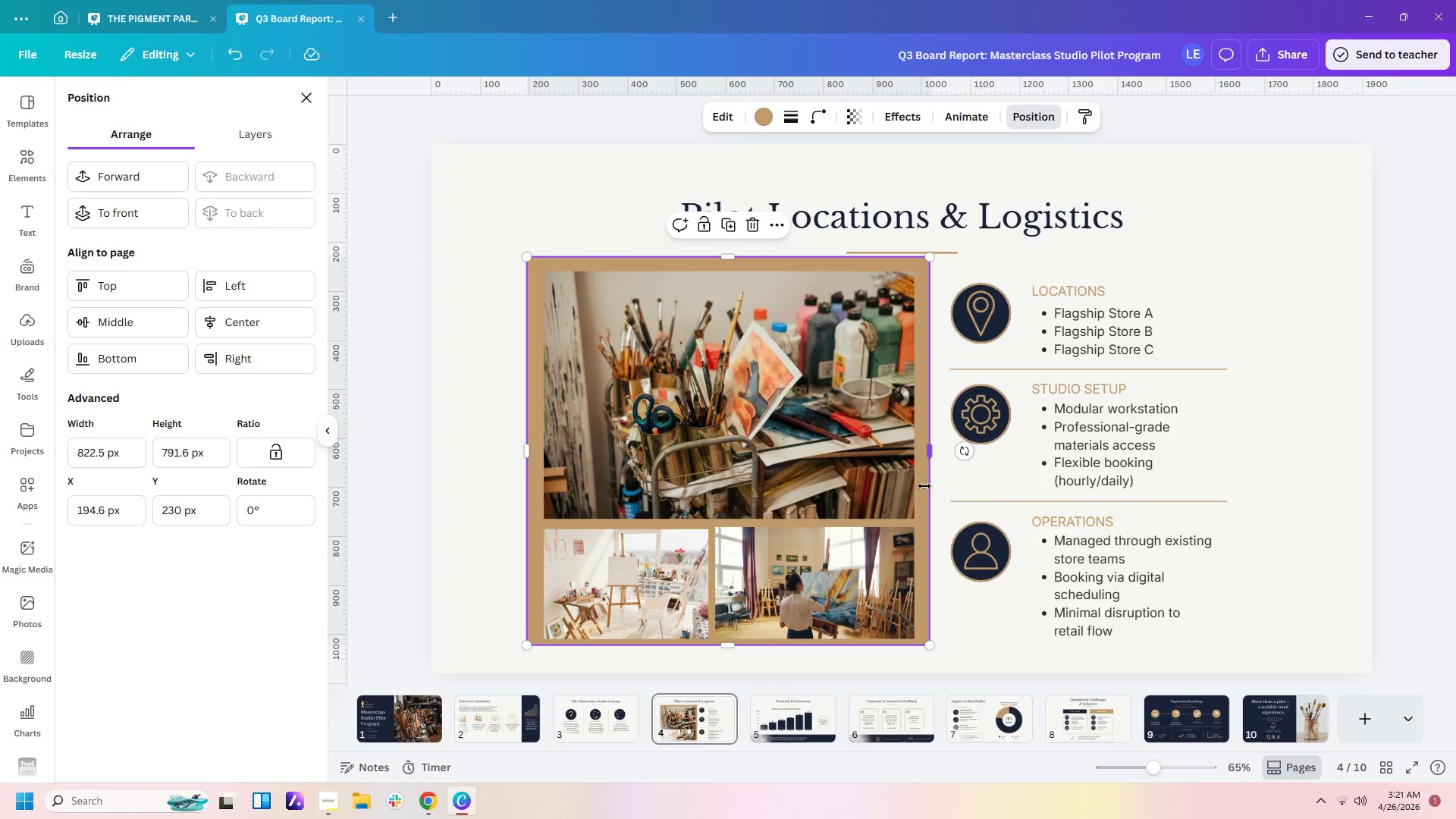 
left_click_drag(start_coordinate=[933, 452], to_coordinate=[927, 447])
 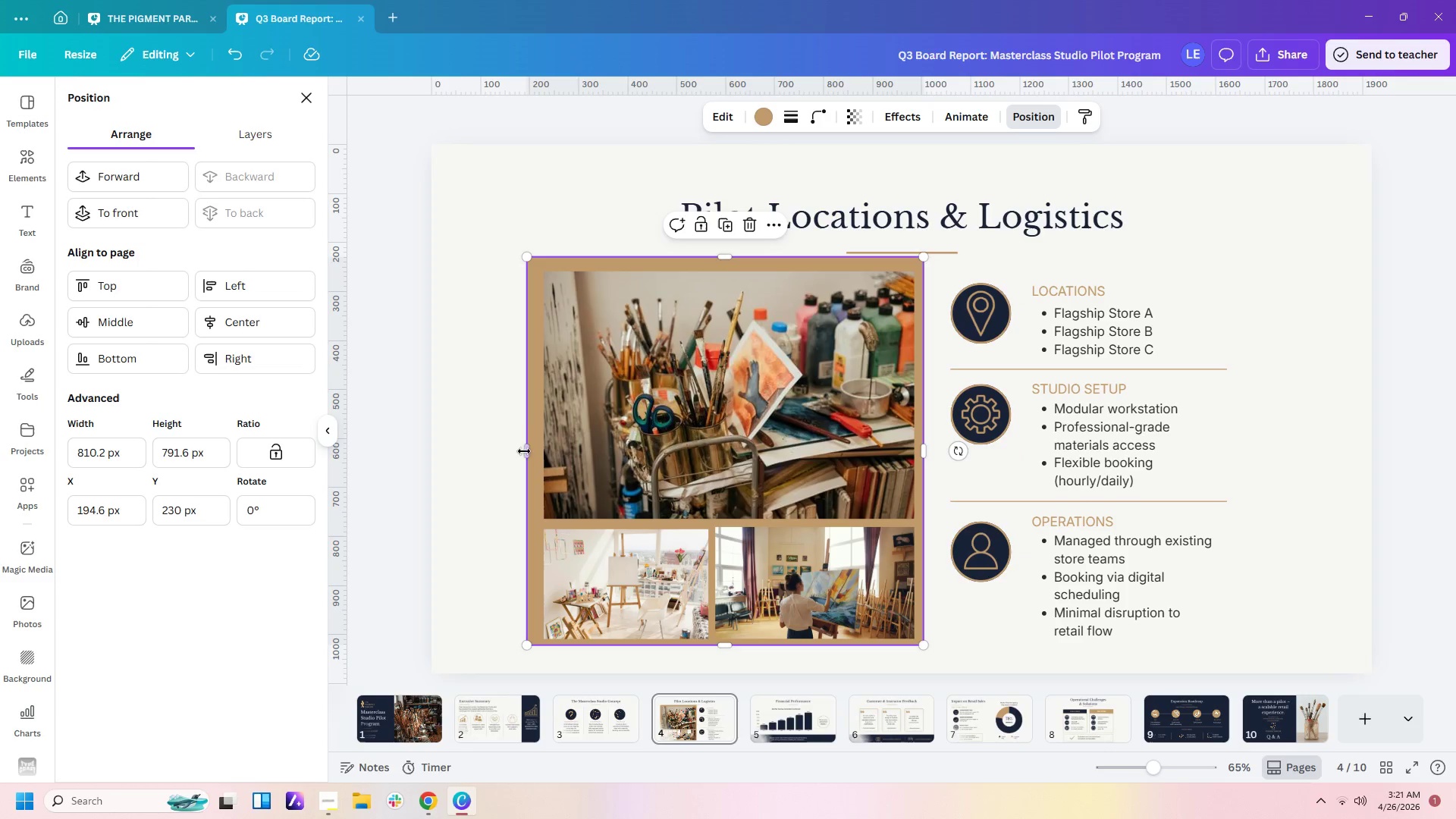 
left_click_drag(start_coordinate=[526, 449], to_coordinate=[535, 446])
 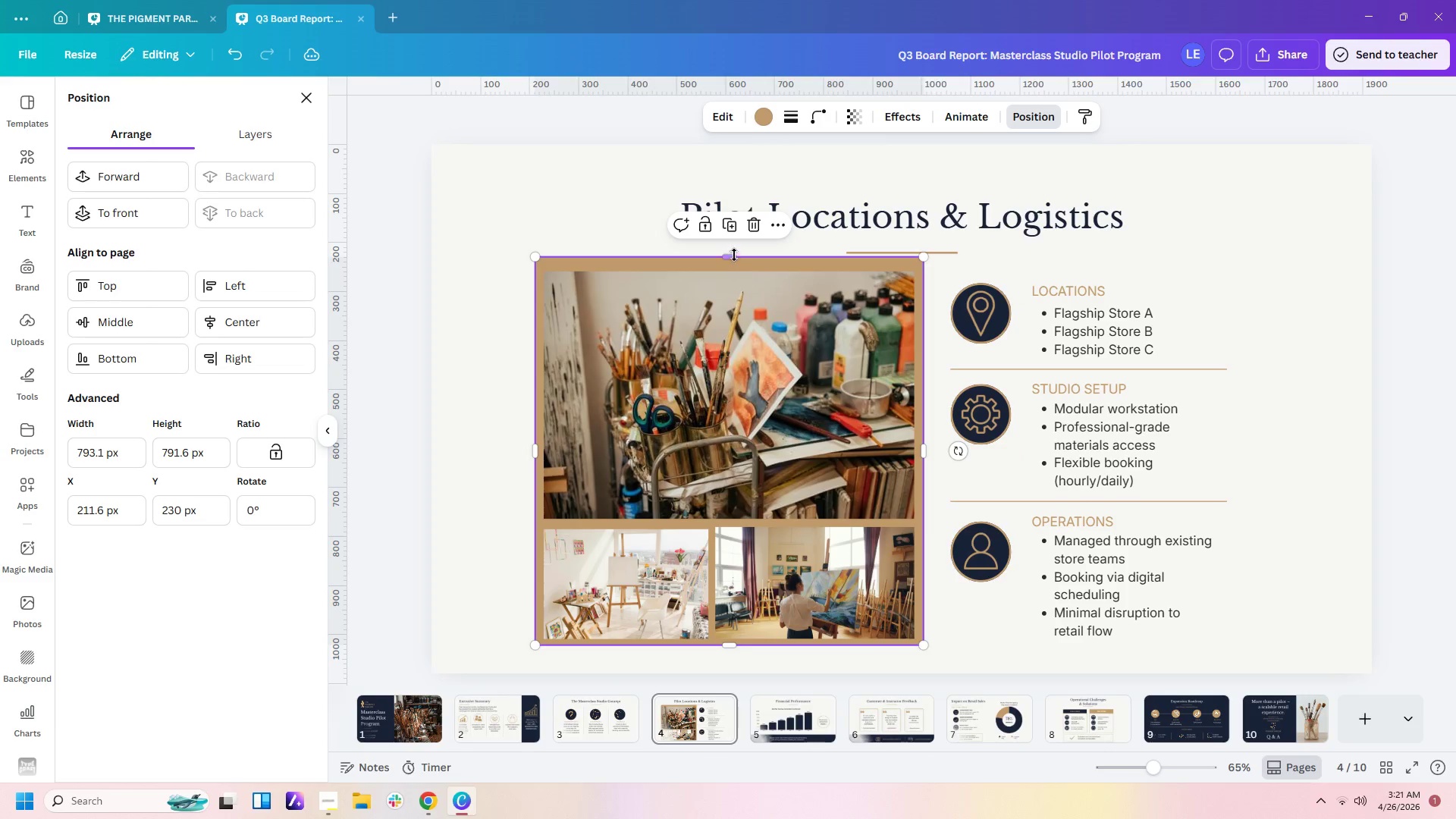 
left_click_drag(start_coordinate=[734, 255], to_coordinate=[734, 261])
 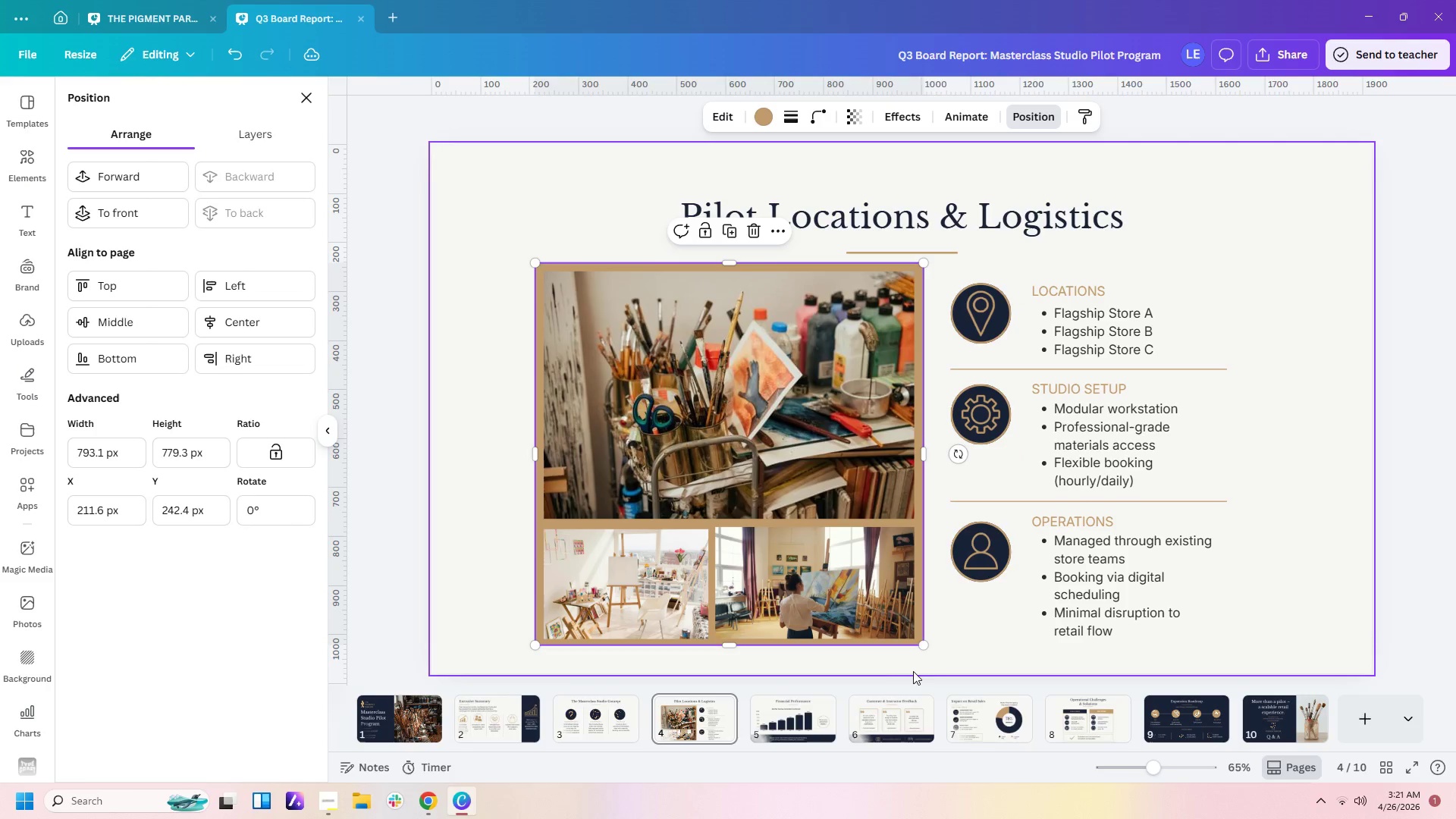 
left_click([928, 661])
 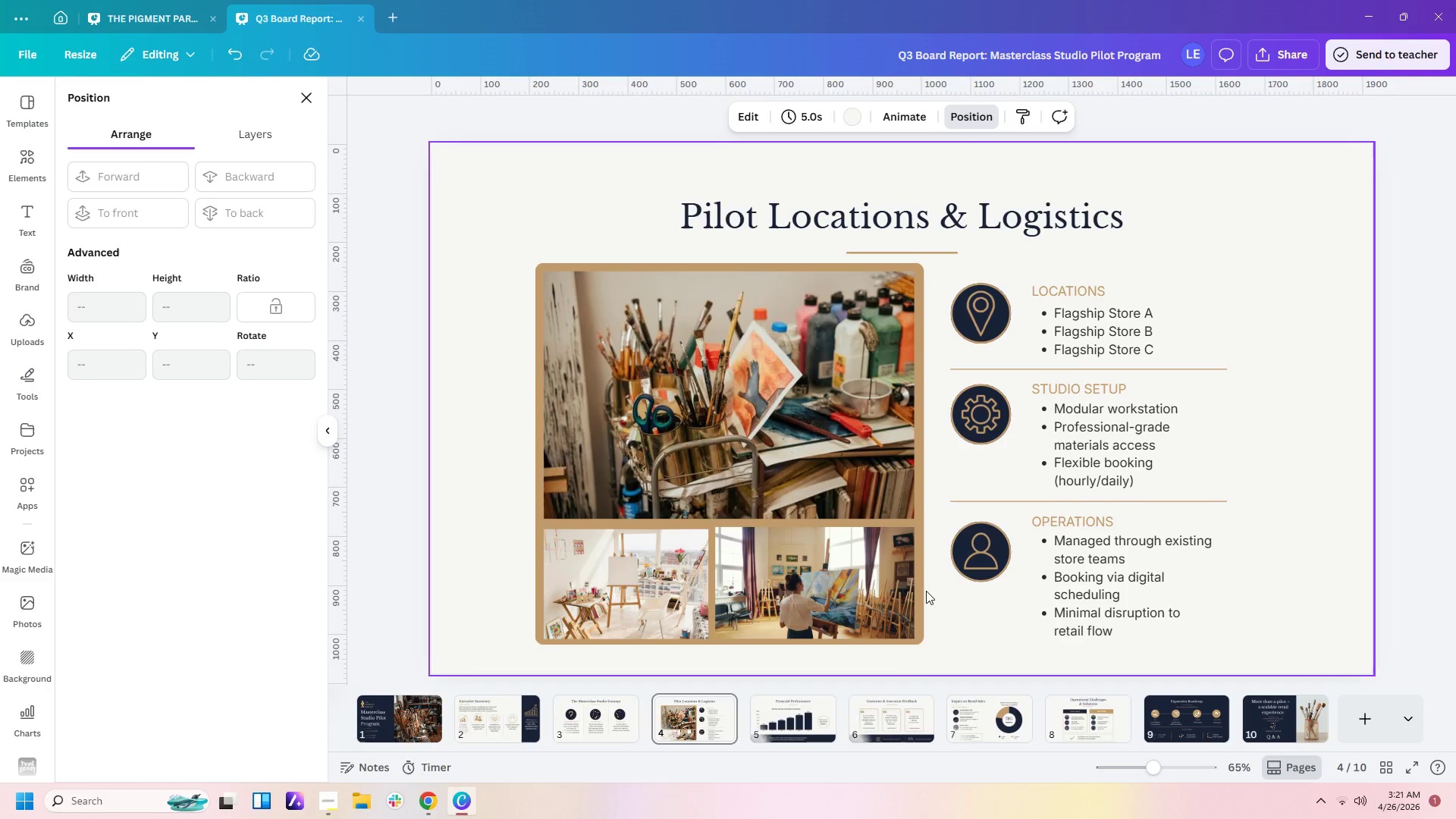 
left_click([923, 589])
 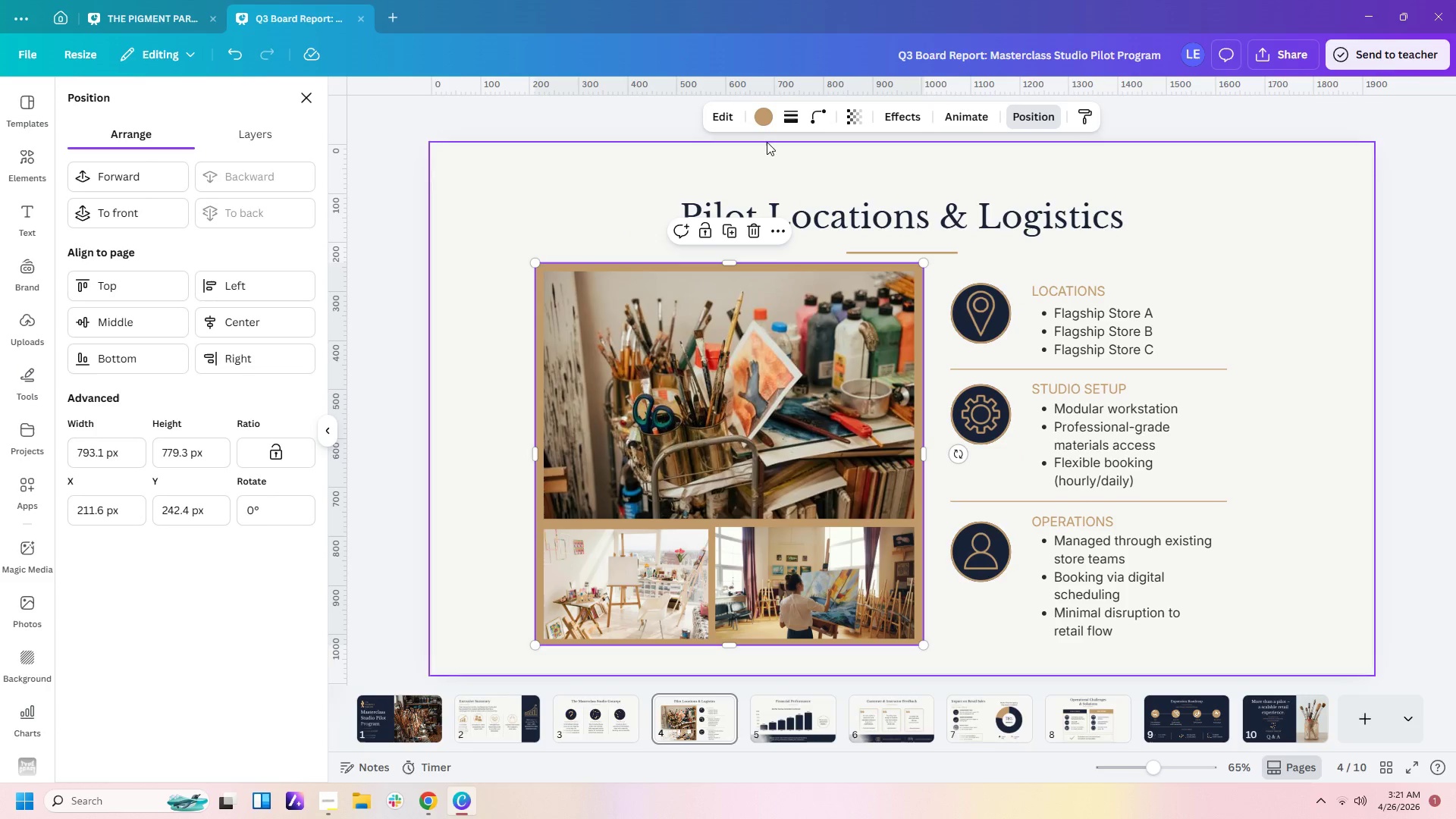 
left_click([761, 117])
 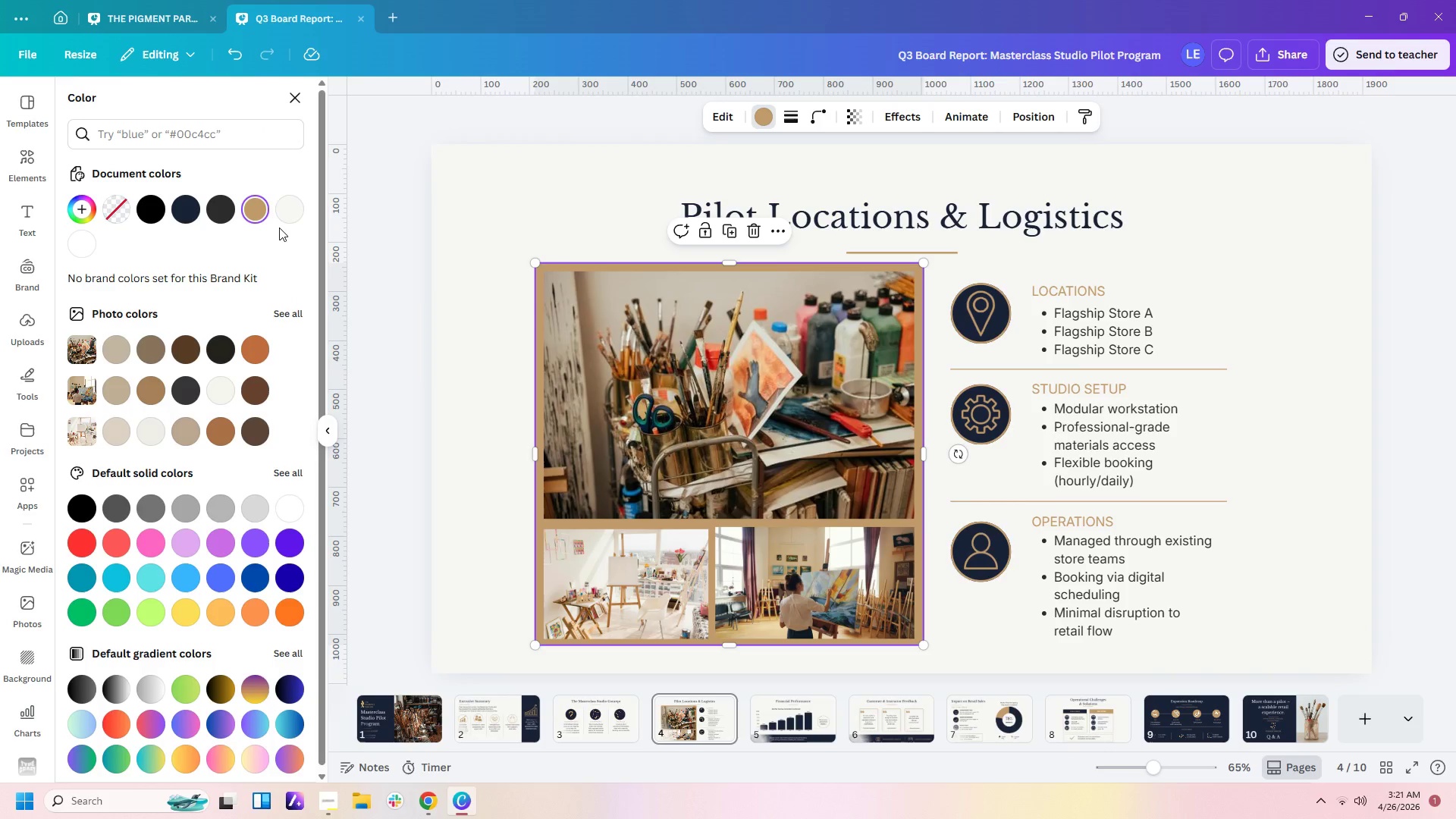 
left_click([283, 212])
 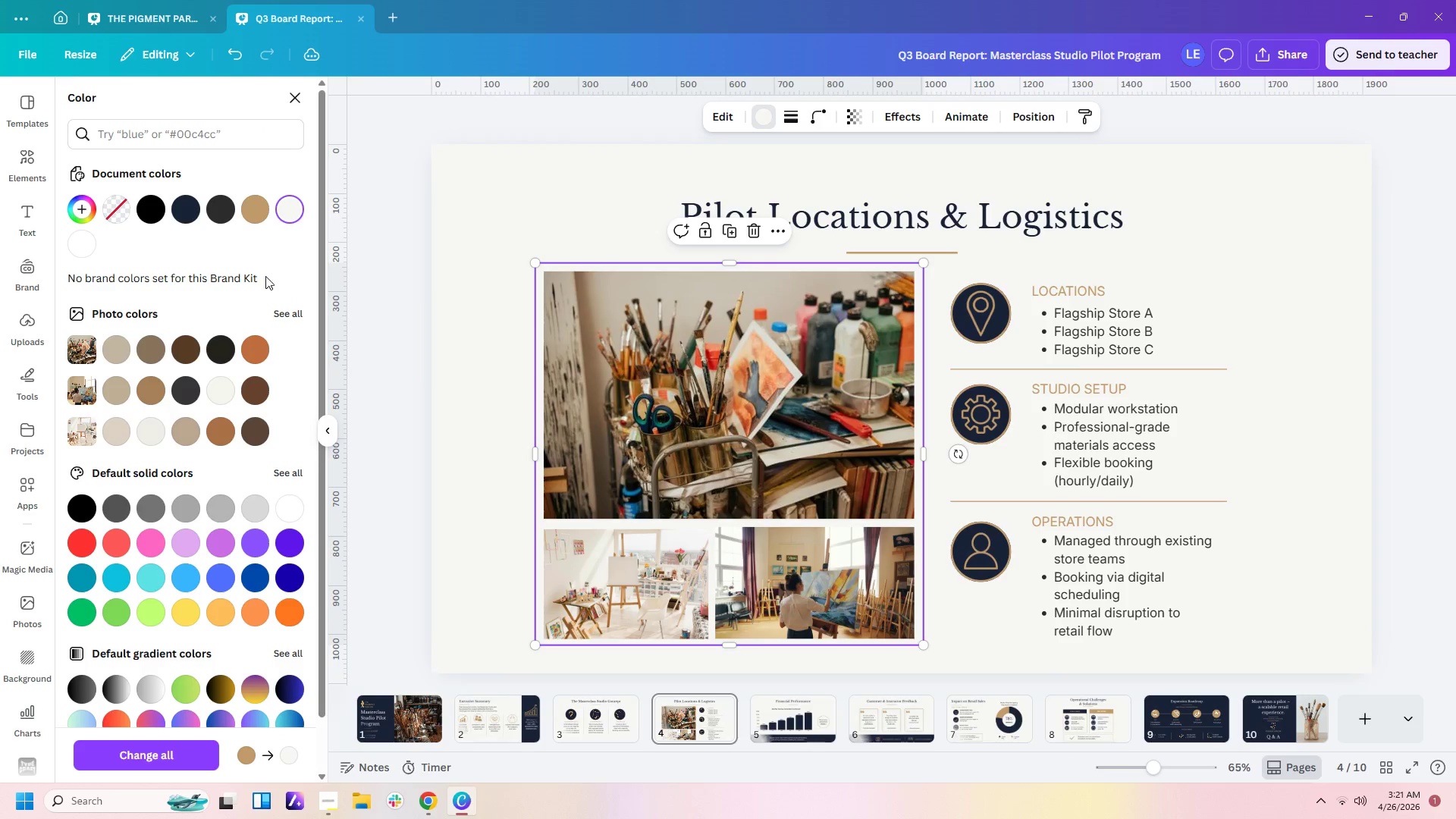 
left_click([222, 221])
 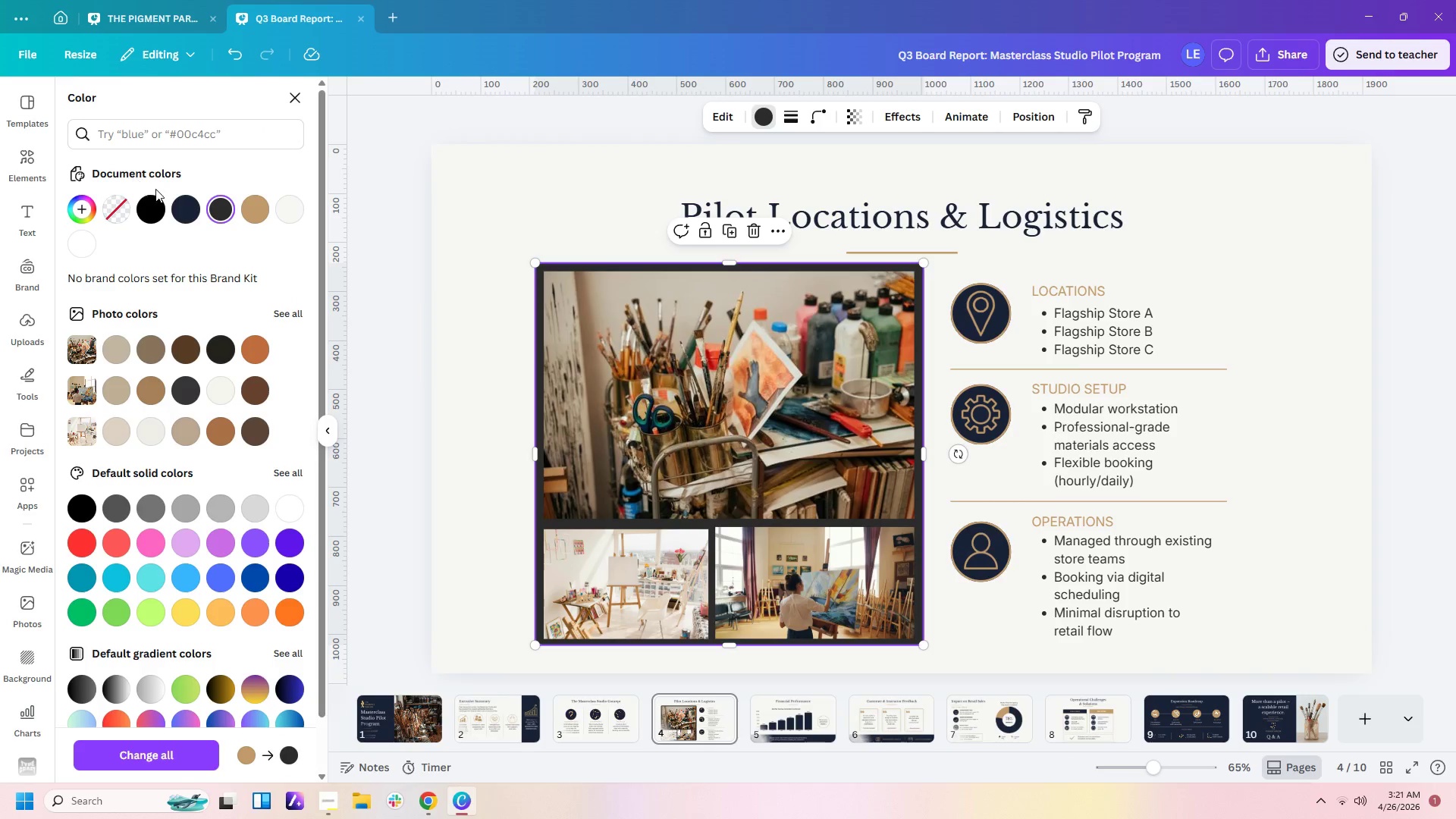 
left_click([180, 211])
 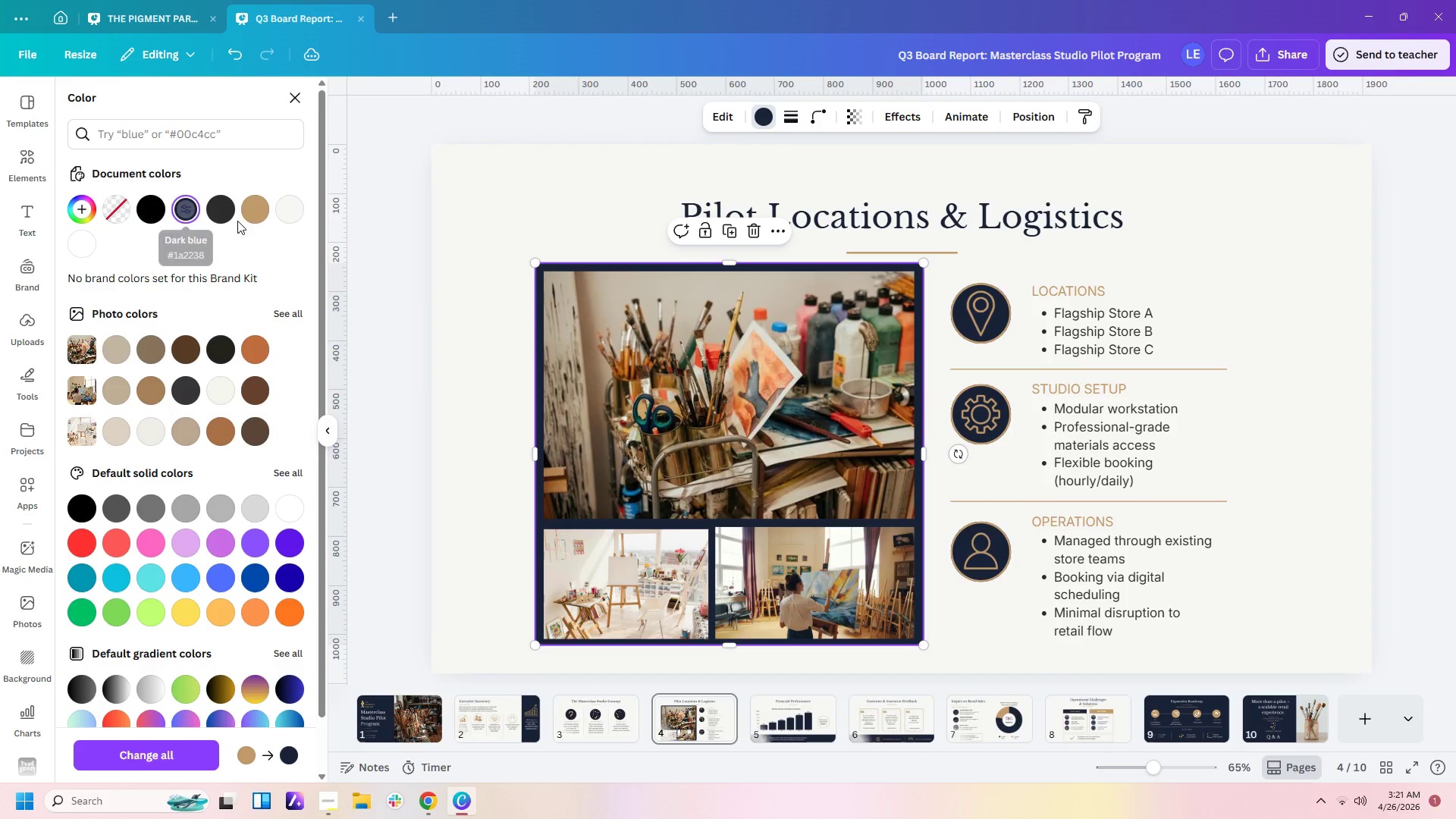 
left_click([244, 220])
 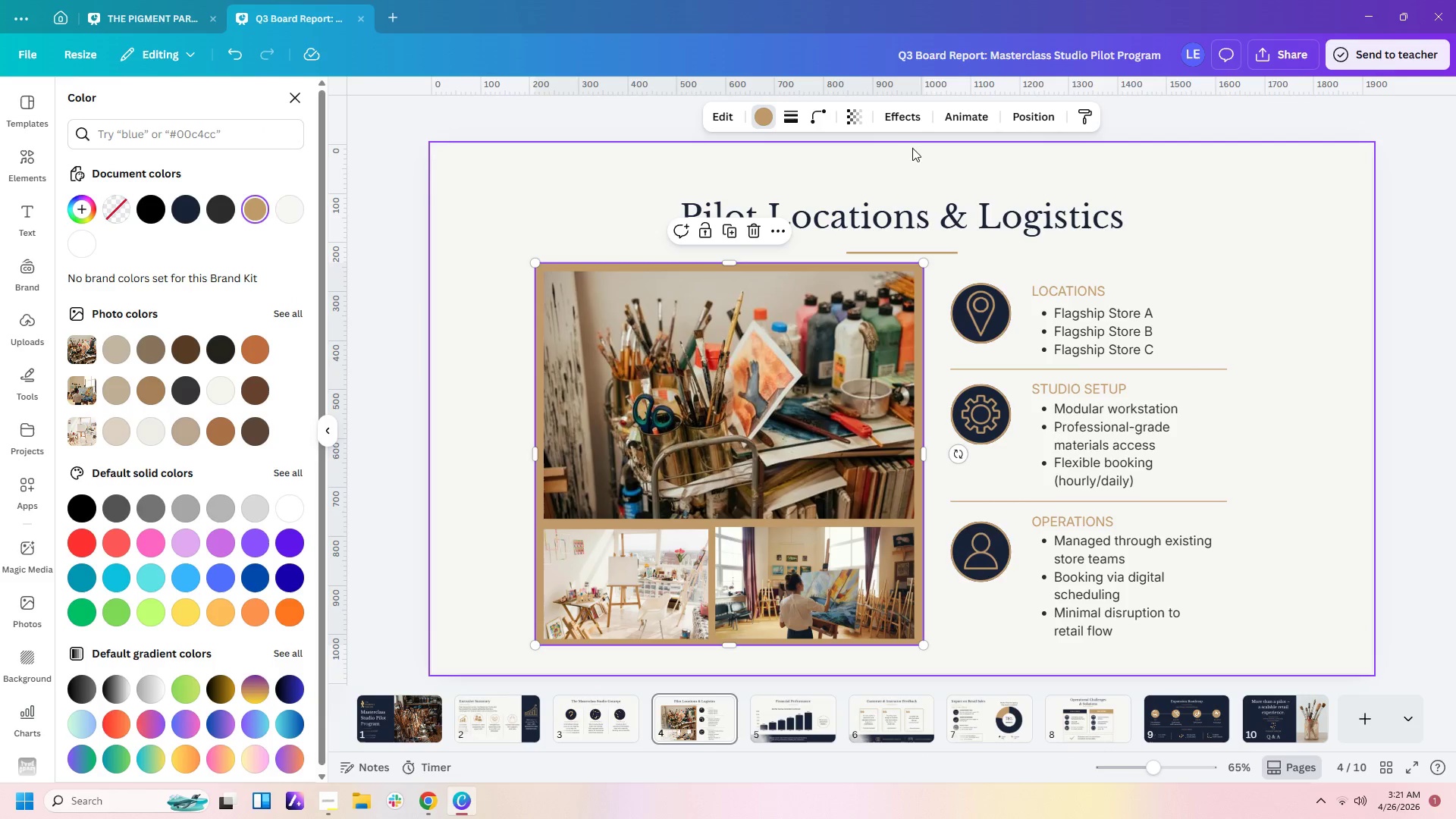 
left_click([908, 120])
 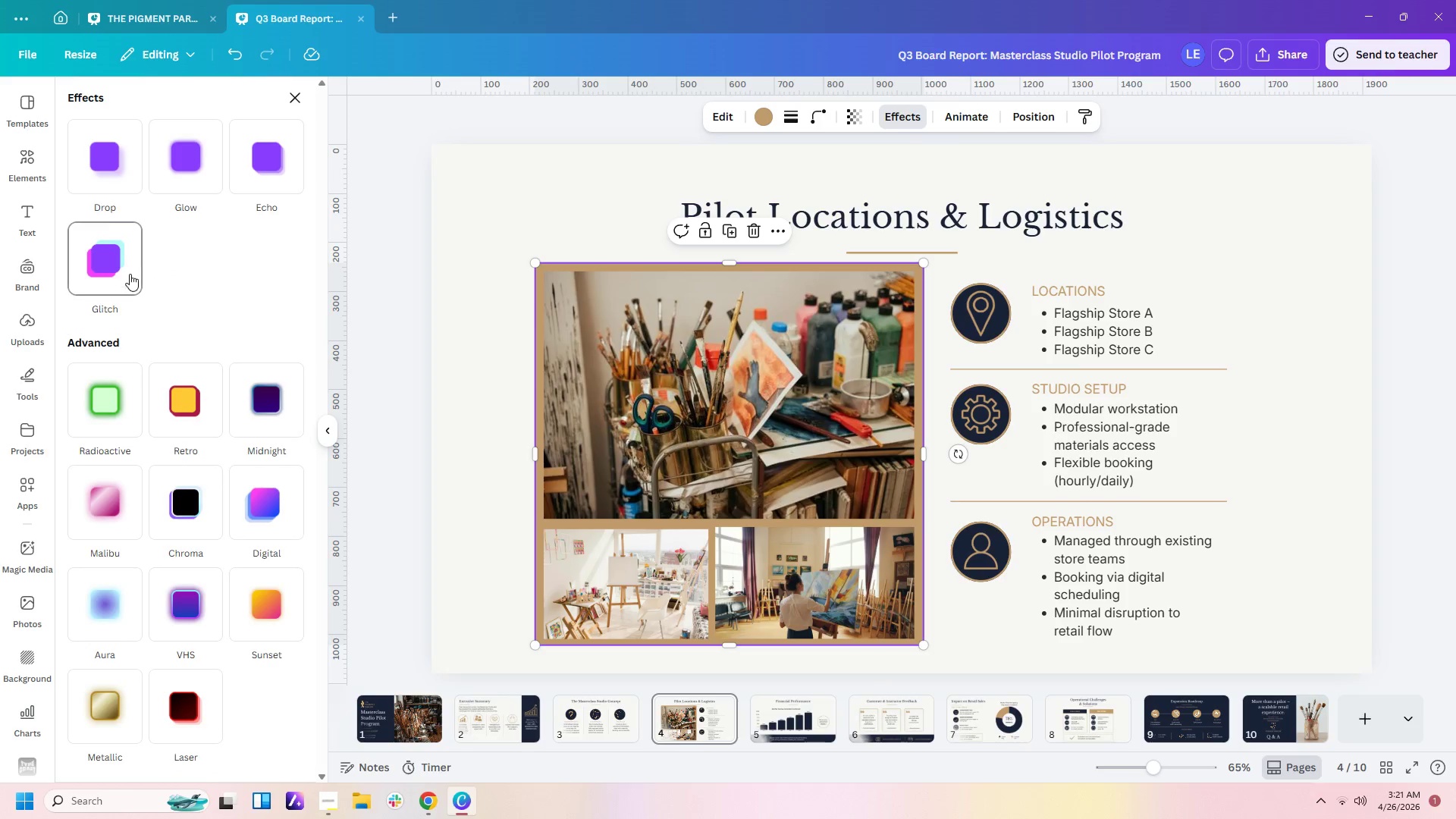 
left_click([103, 197])
 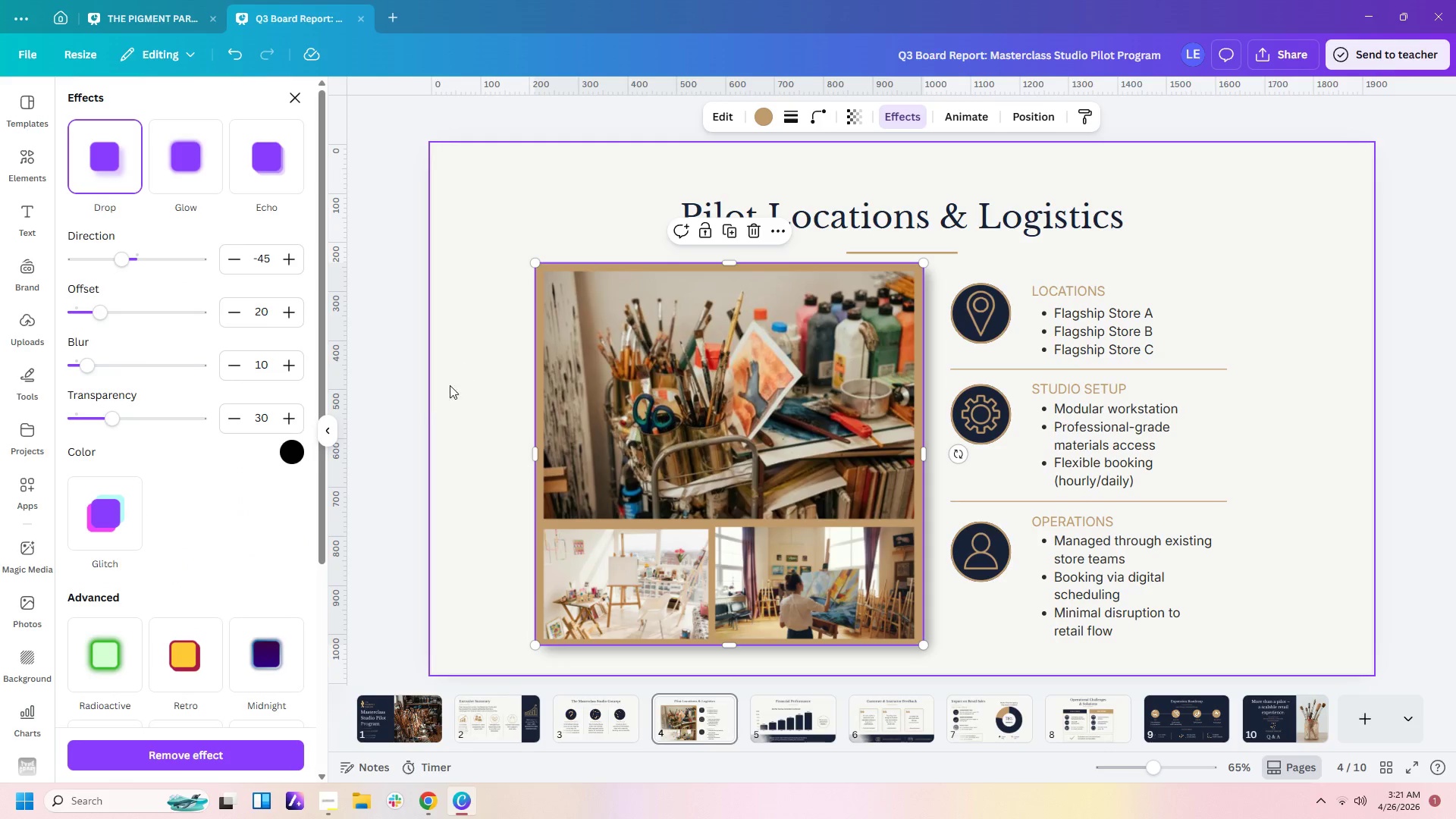 
left_click([451, 456])
 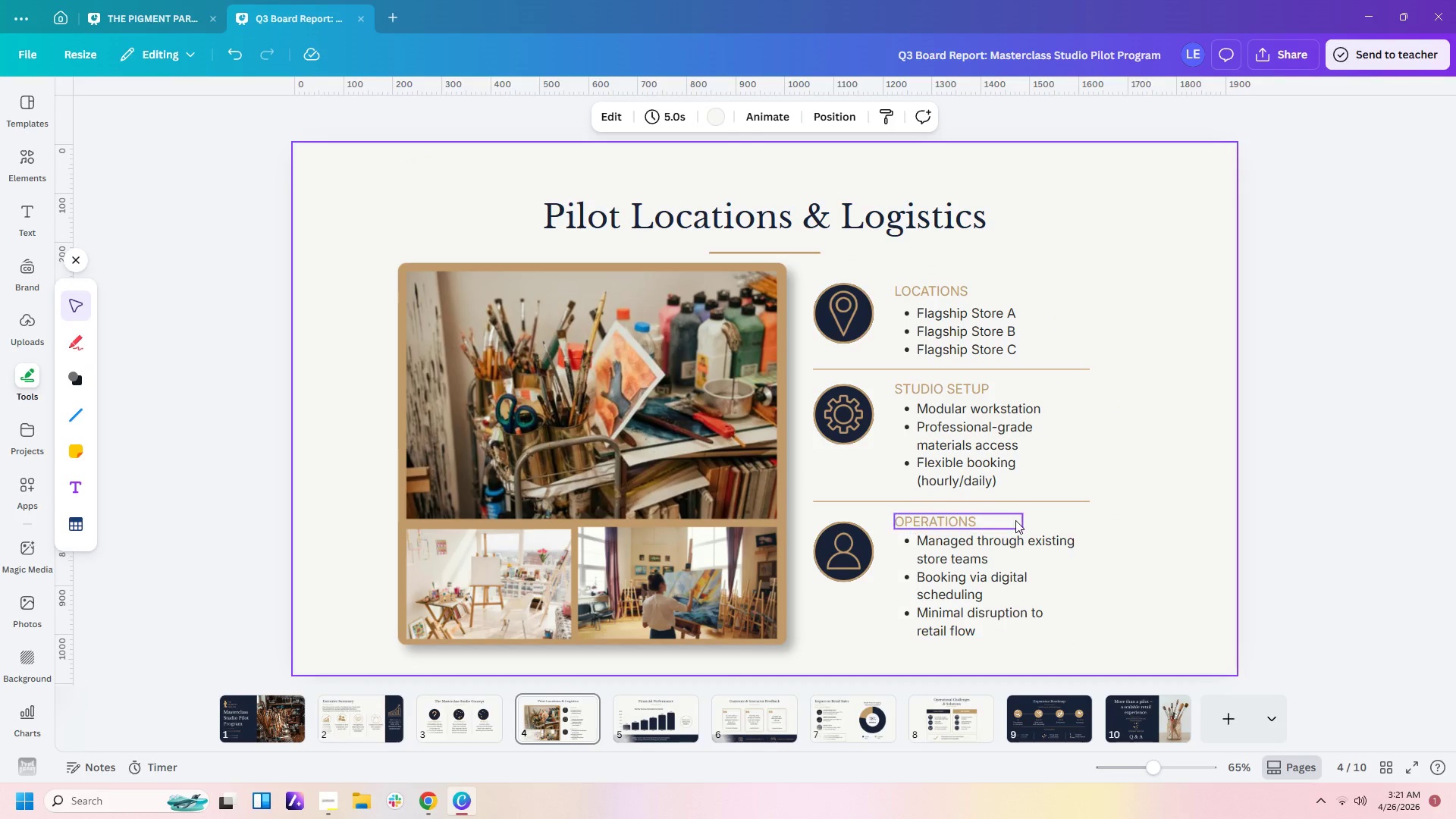 
left_click([1125, 478])
 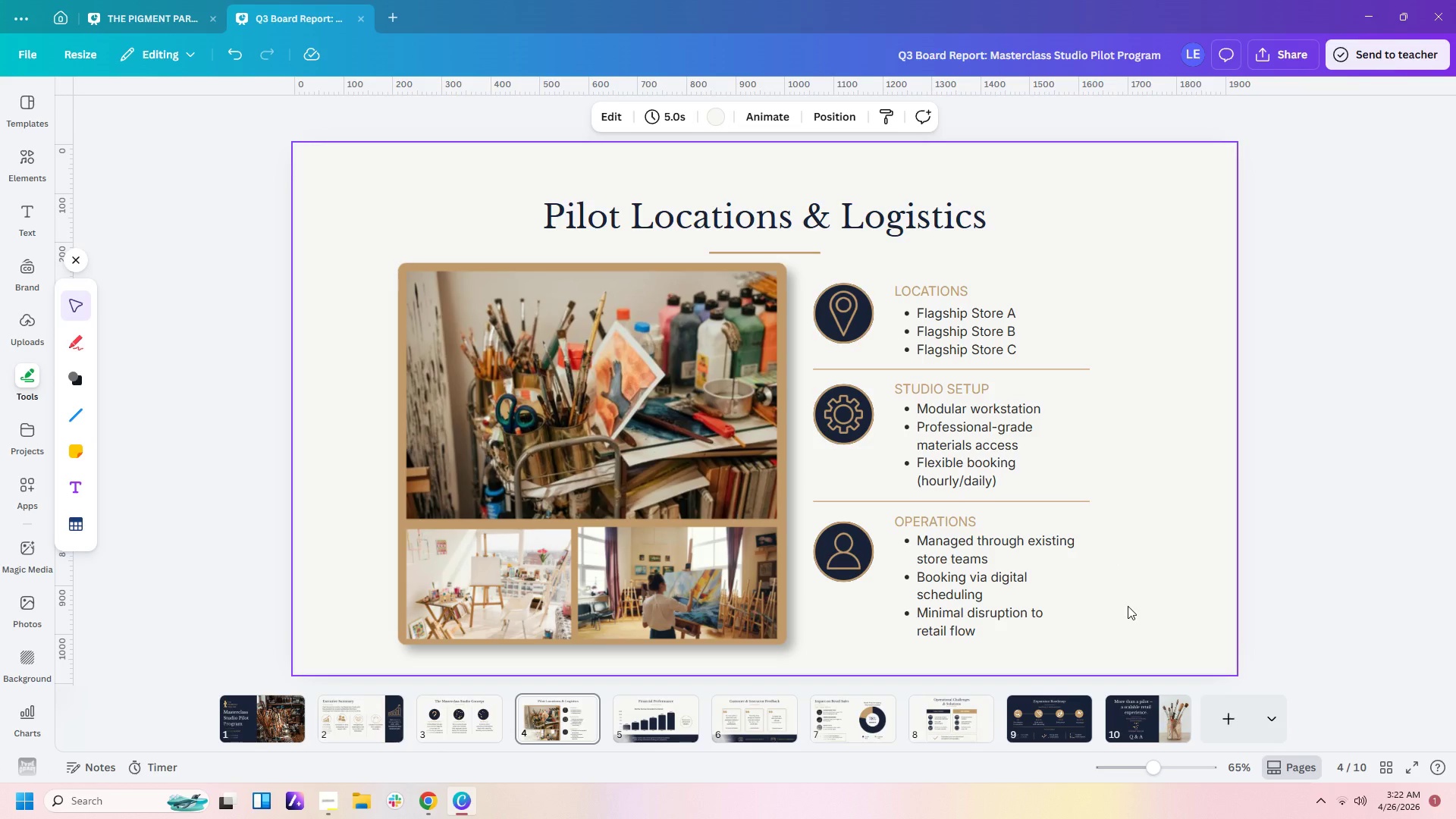 
wait(30.73)
 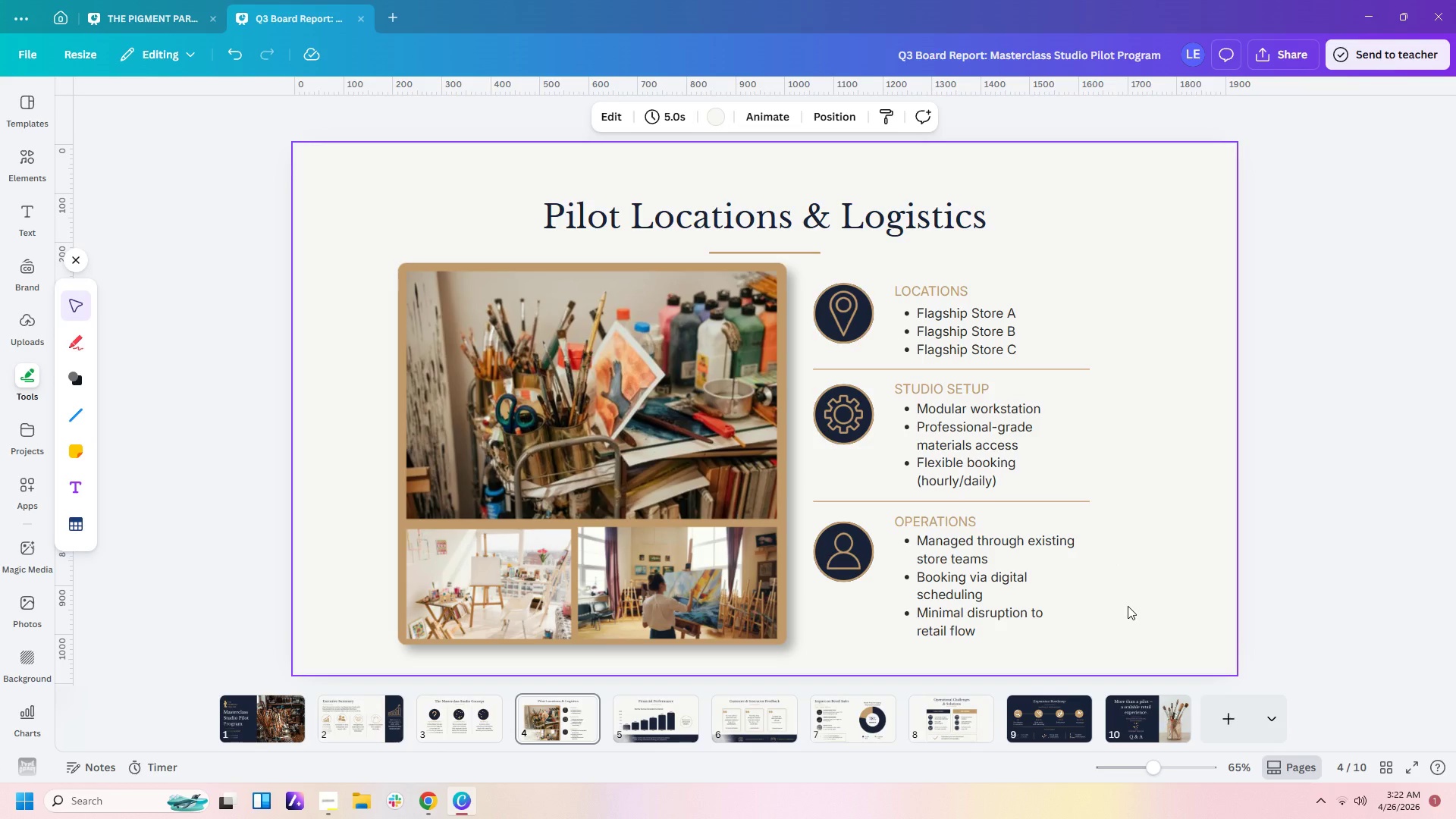 
left_click([635, 733])
 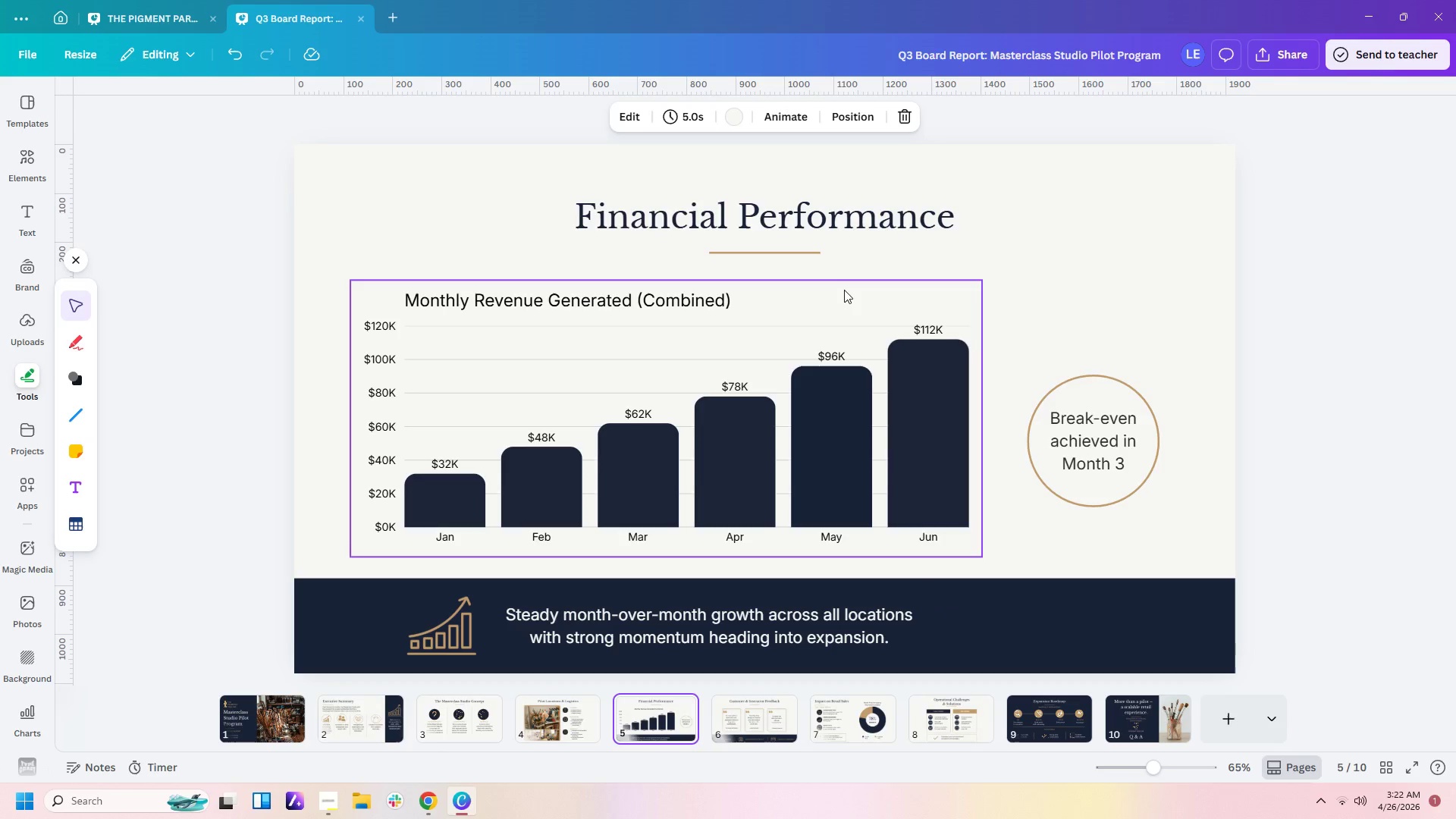 
left_click([844, 289])
 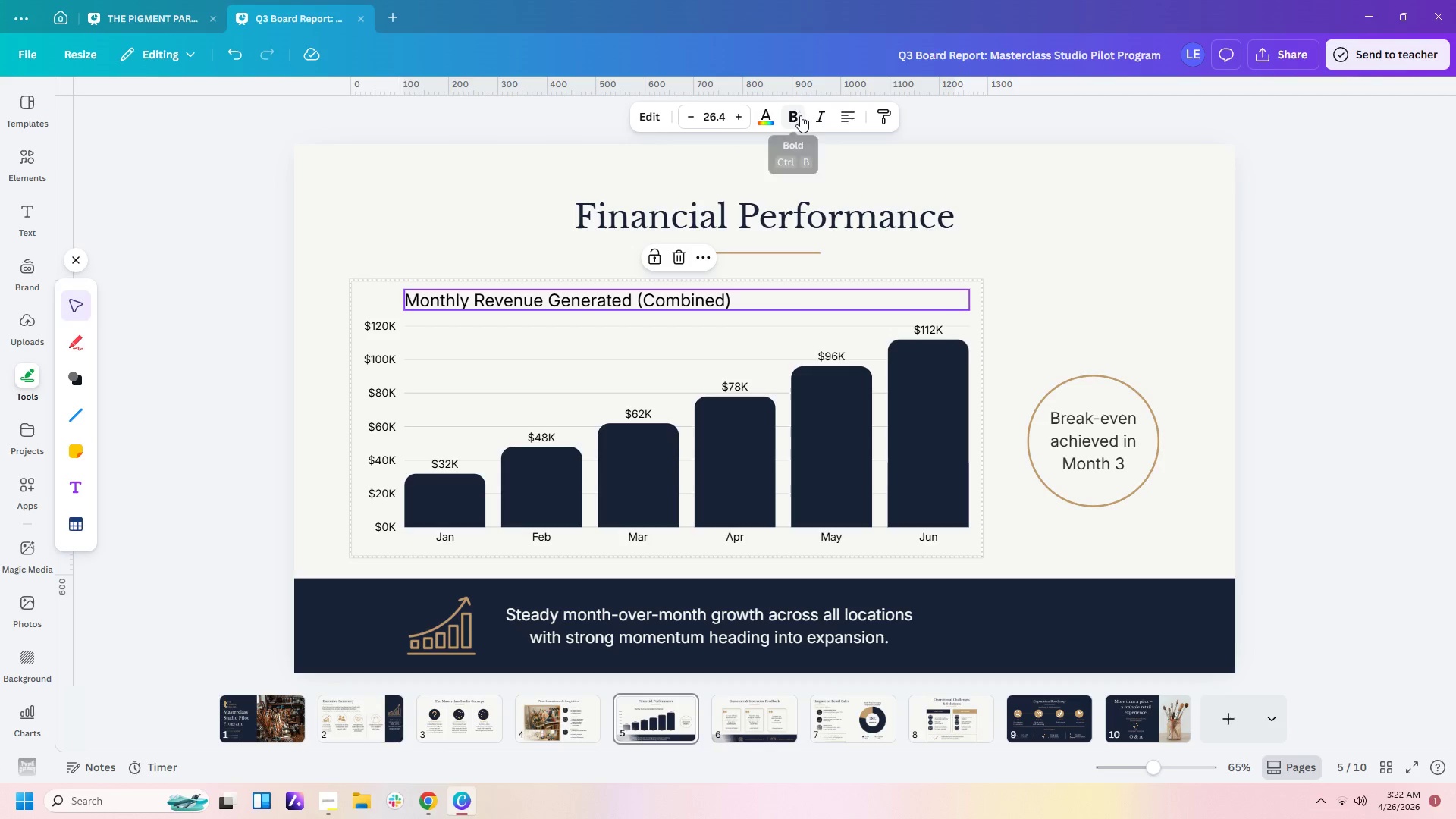 
left_click([775, 348])
 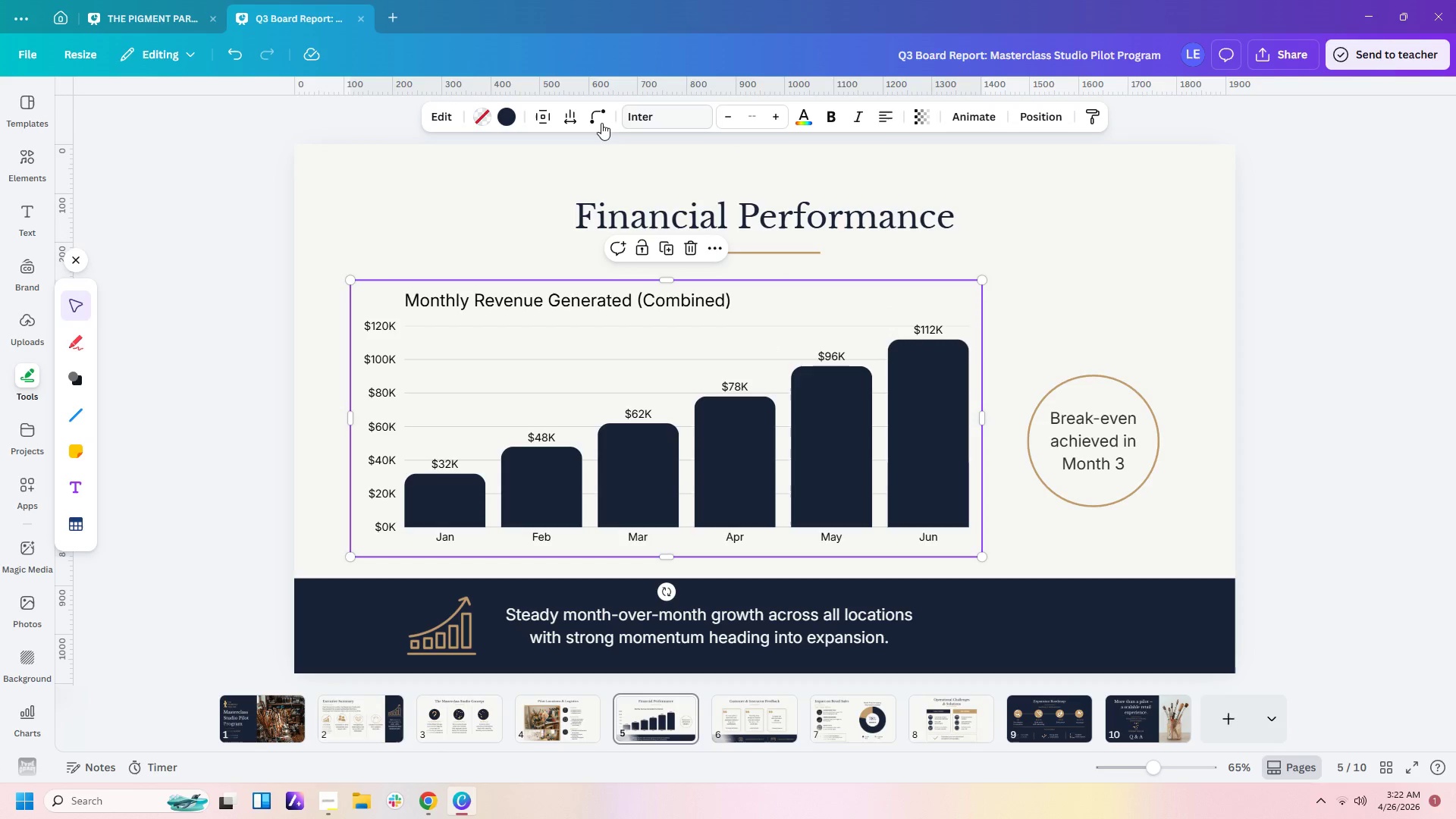 
left_click([566, 120])
 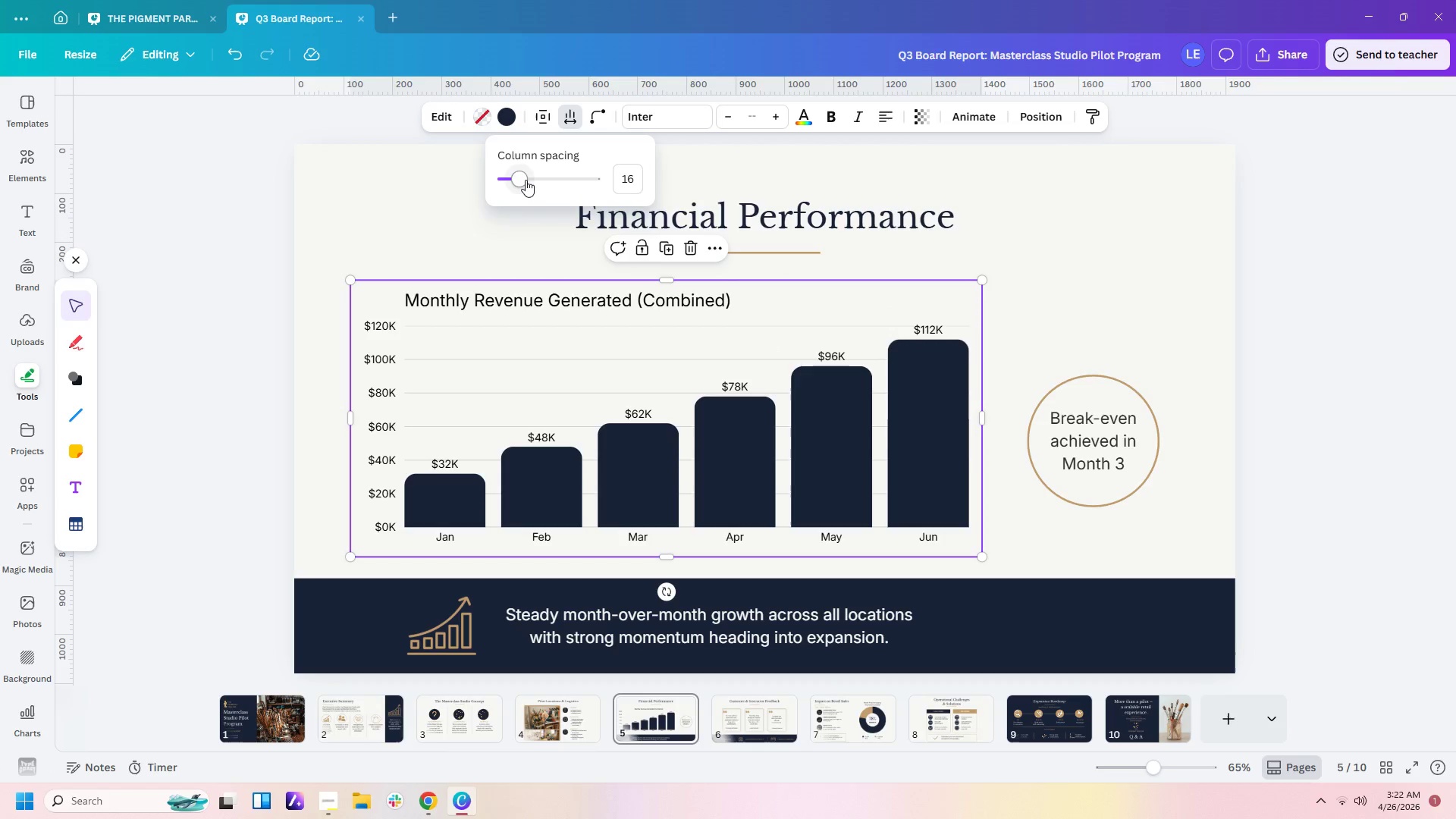 
left_click_drag(start_coordinate=[519, 180], to_coordinate=[530, 182])
 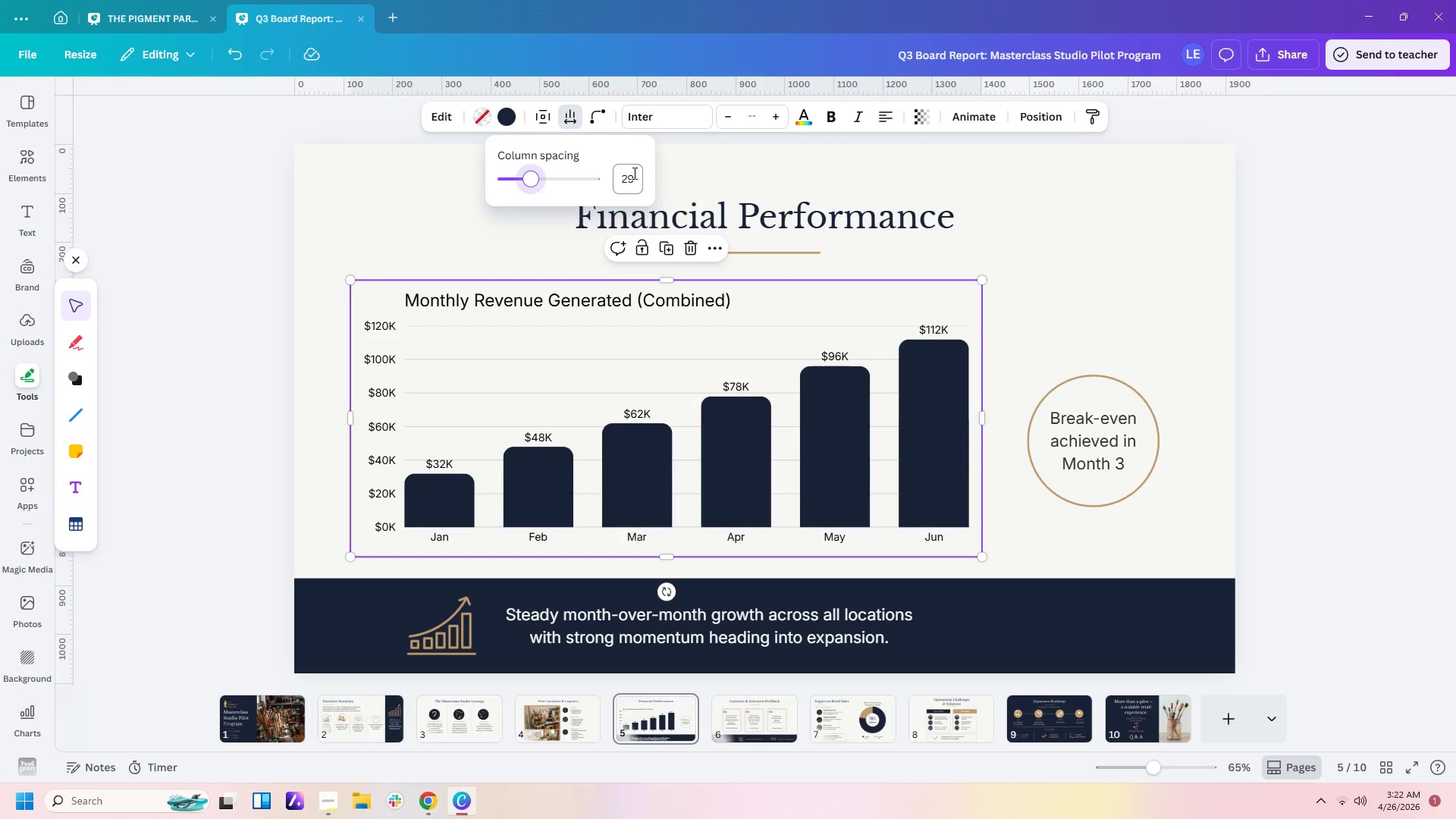 
left_click([633, 174])
 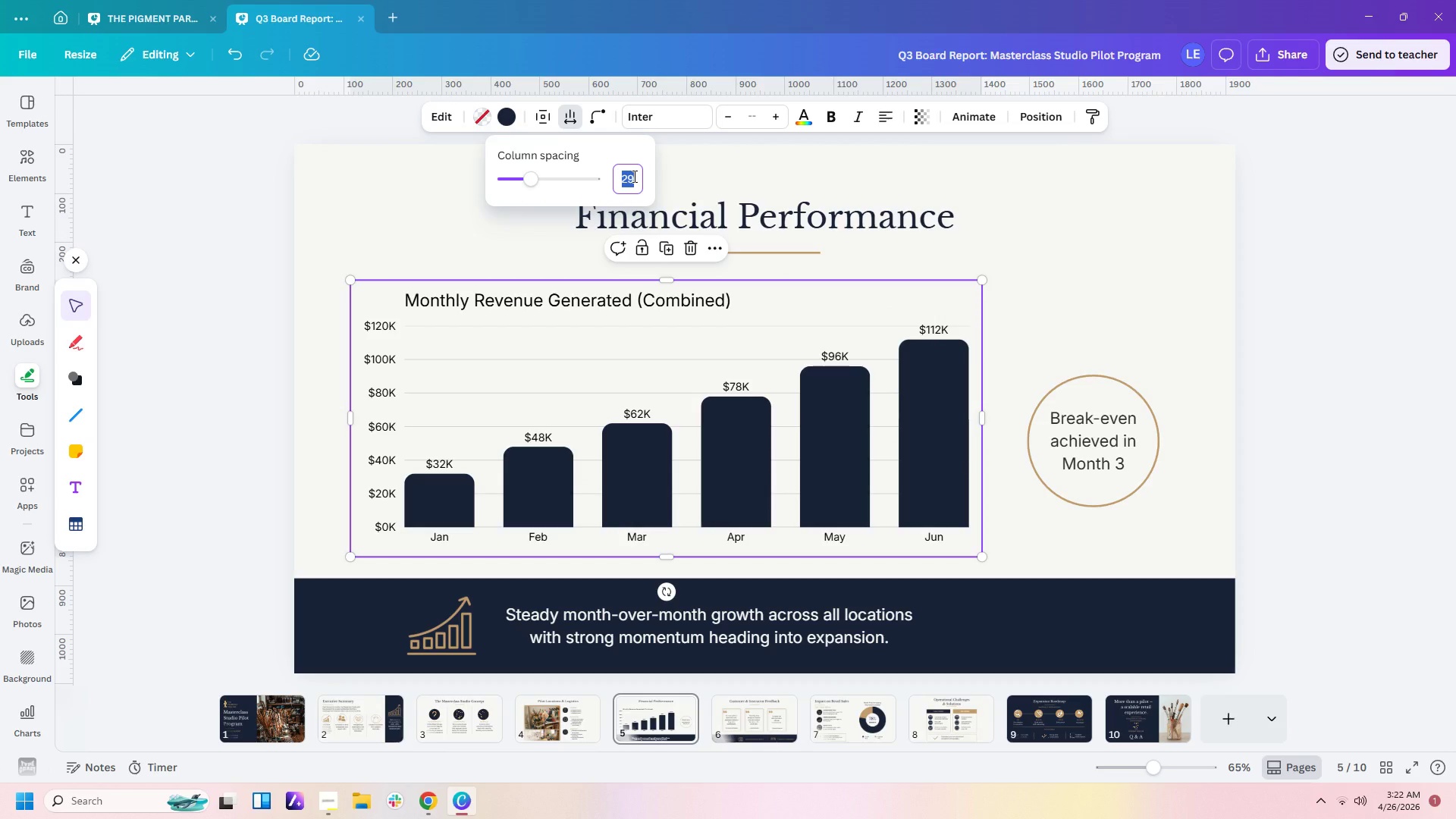 
key(Numpad3)
 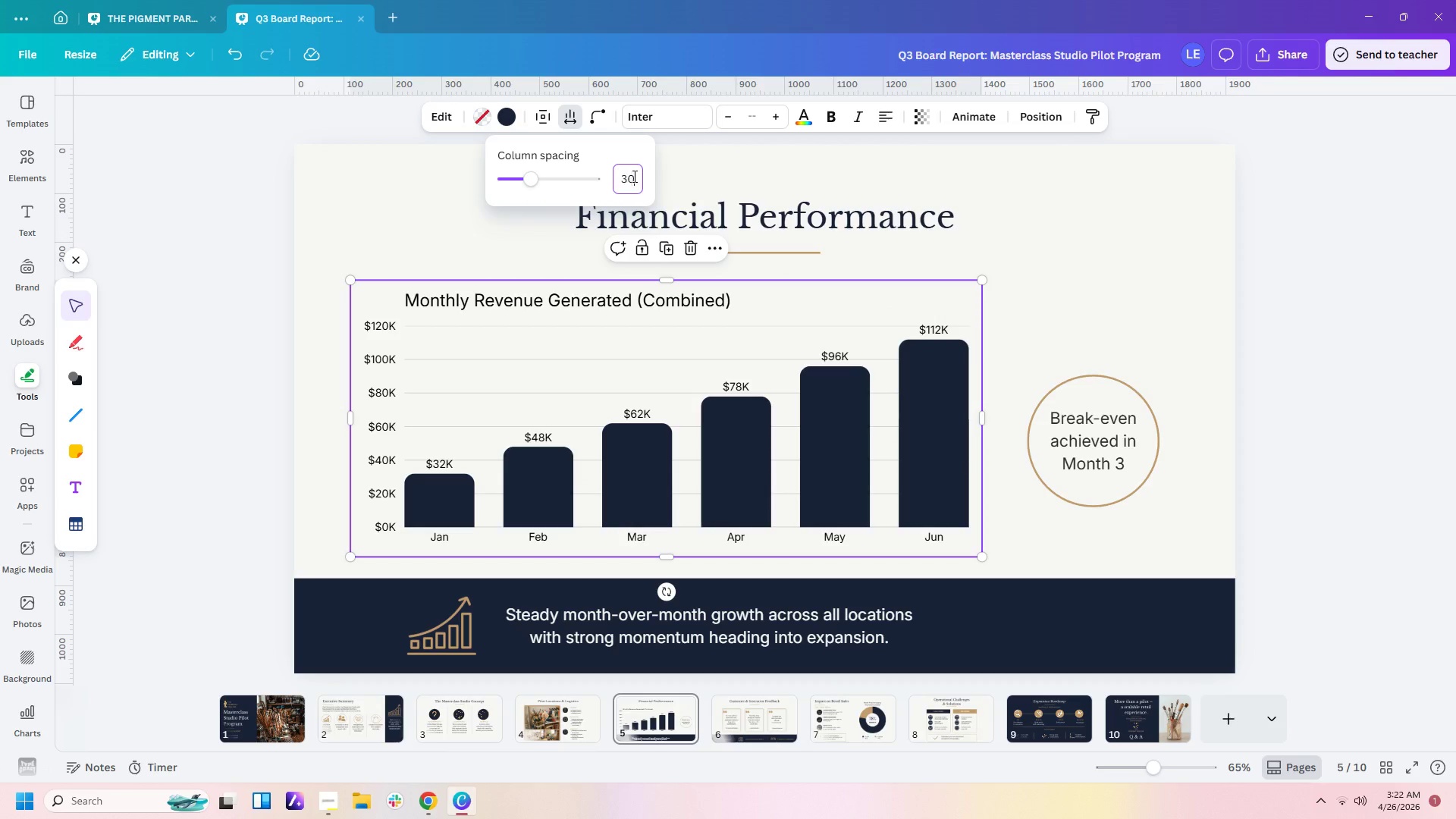 
key(Numpad0)
 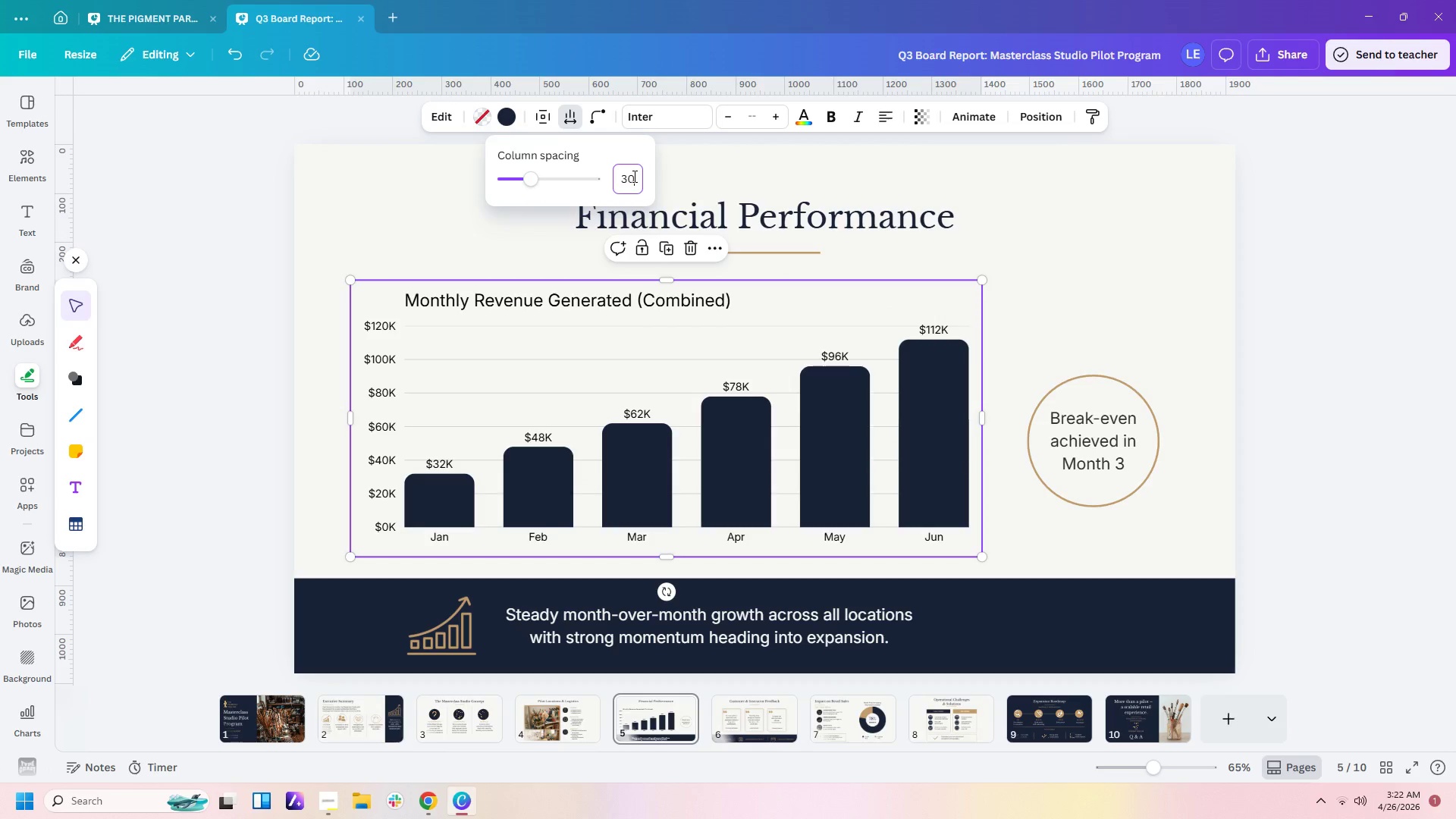 
key(Enter)
 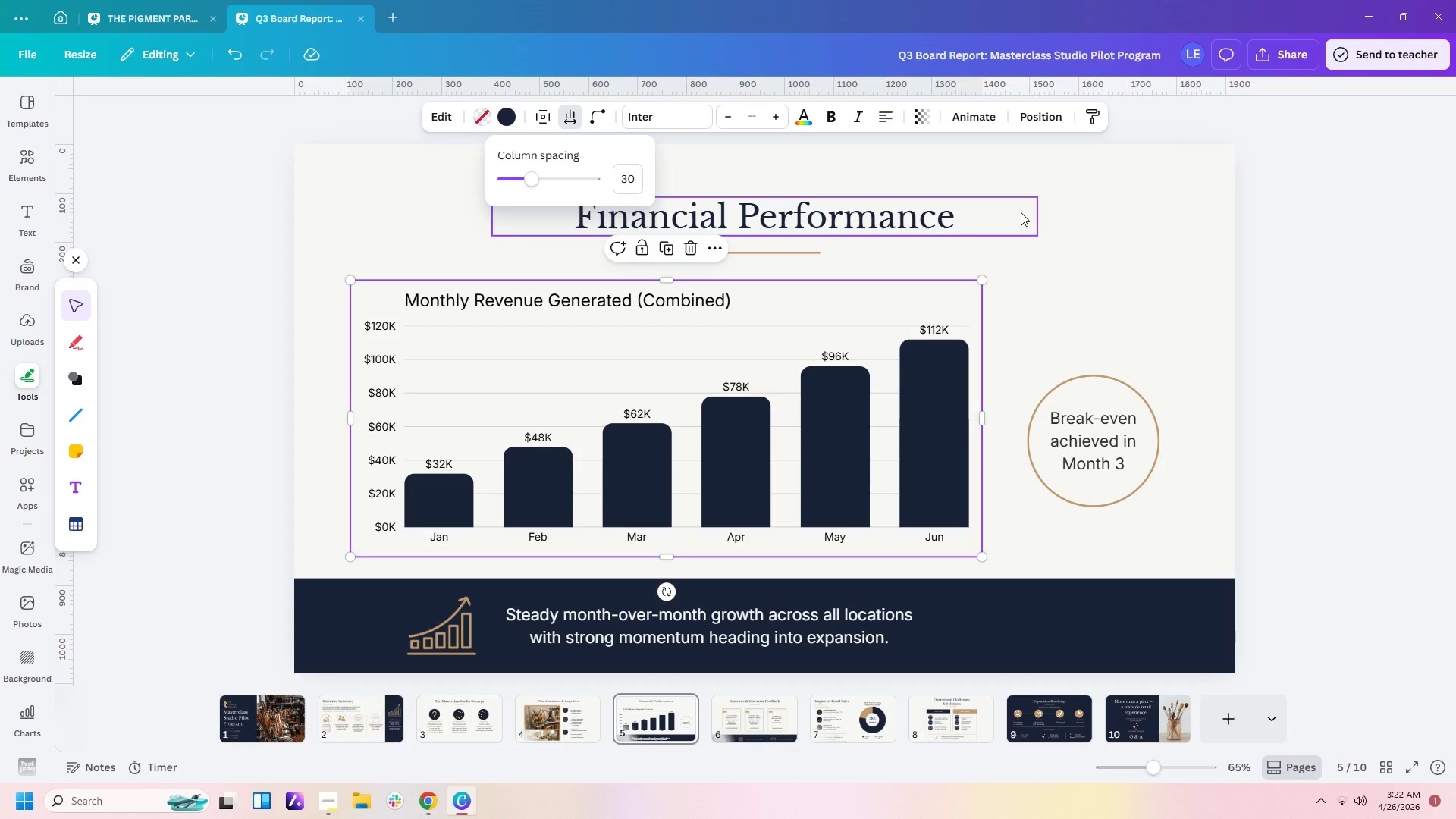 
wait(11.09)
 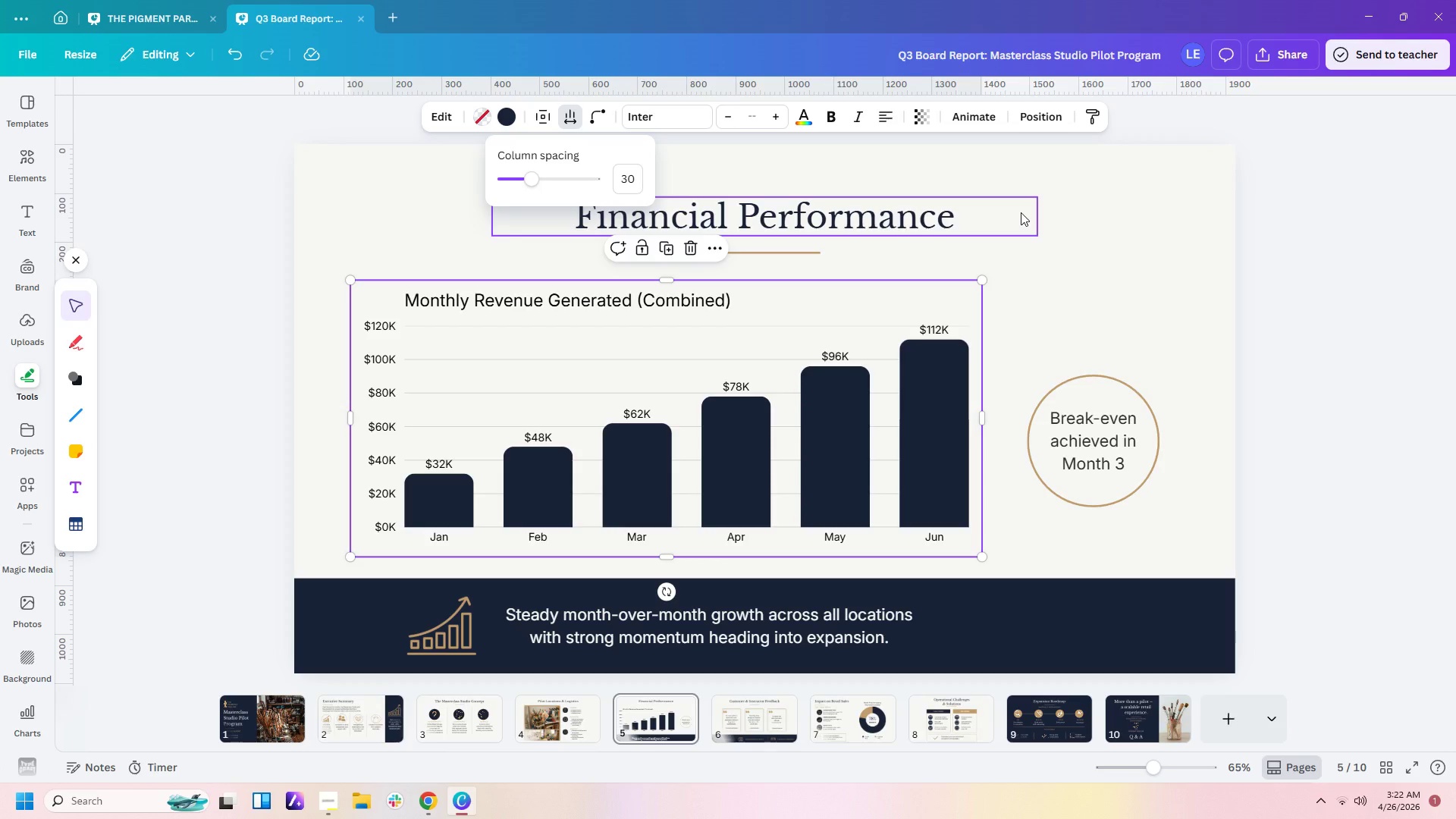 
left_click_drag(start_coordinate=[1187, 444], to_coordinate=[1123, 449])
 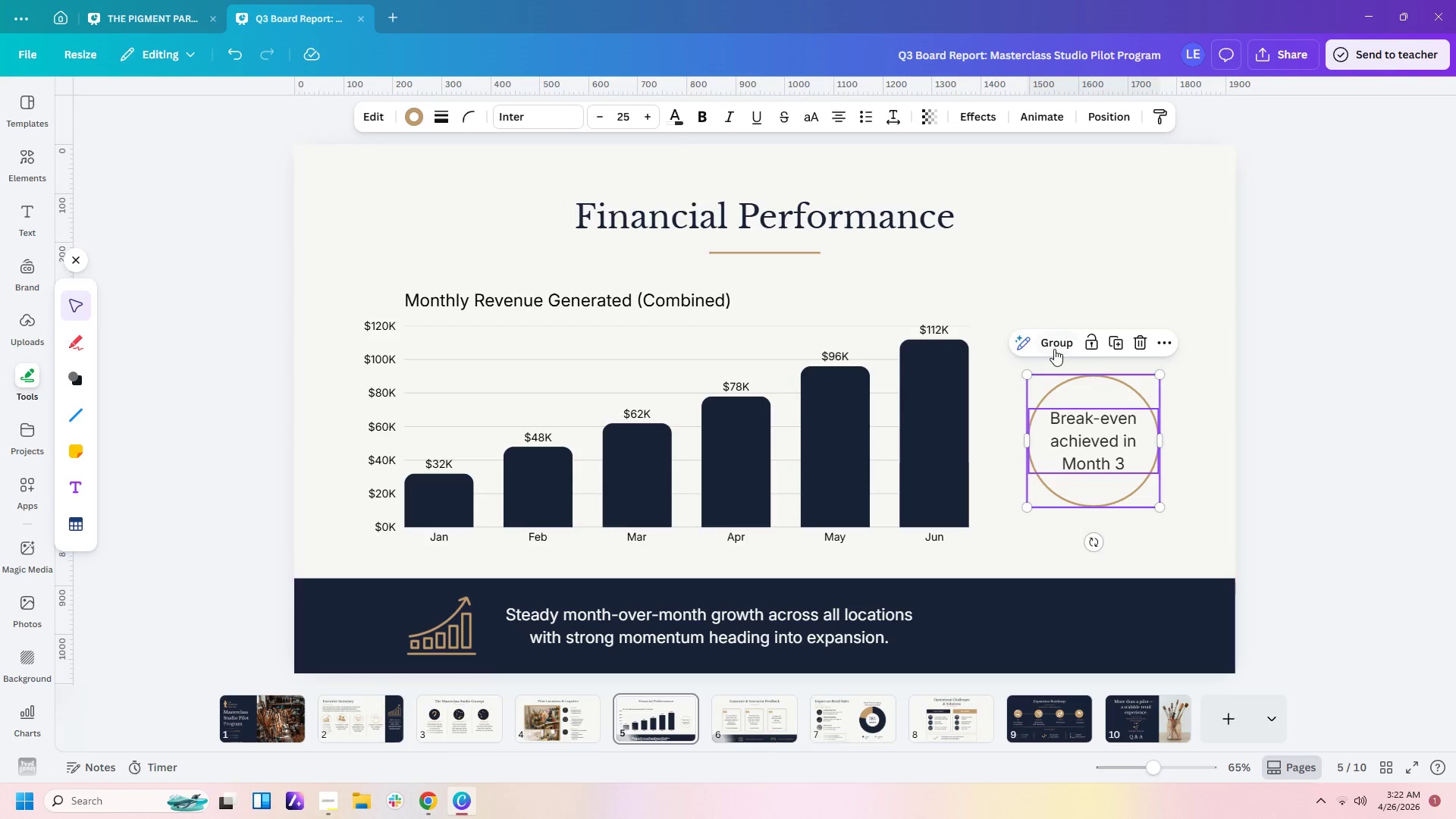 
left_click([1053, 348])
 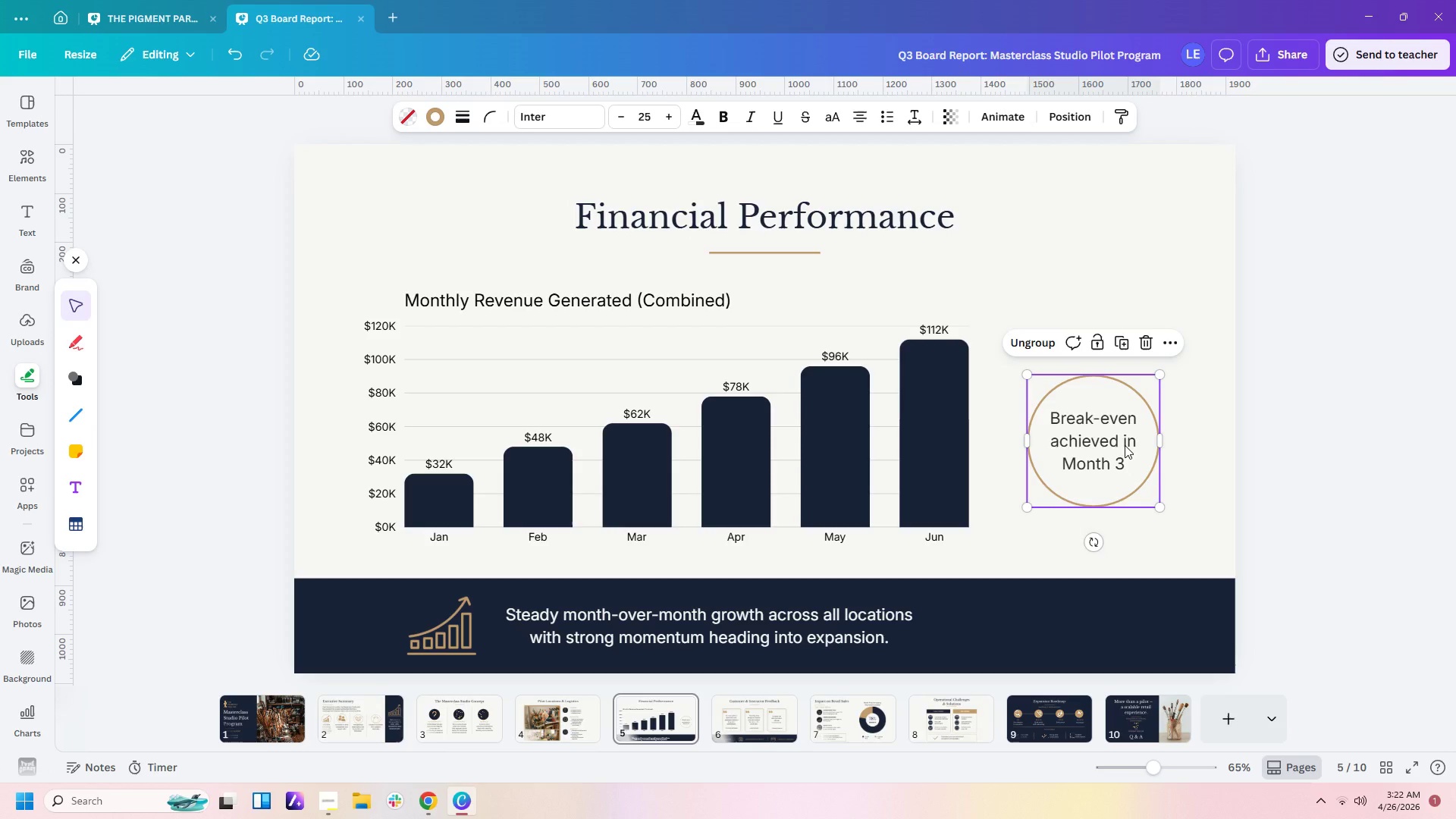 
left_click_drag(start_coordinate=[1125, 445], to_coordinate=[1125, 456])
 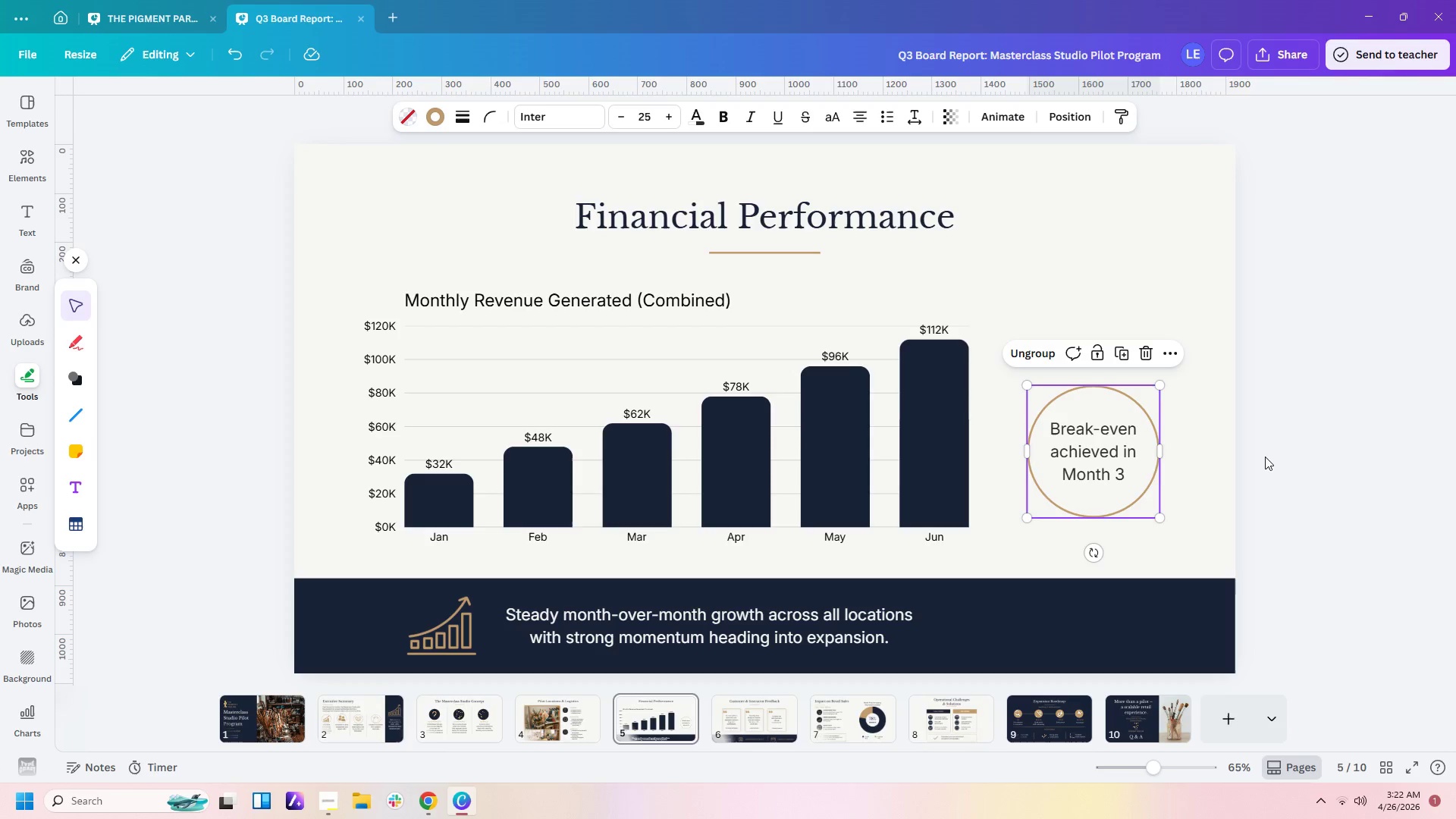 
wait(11.59)
 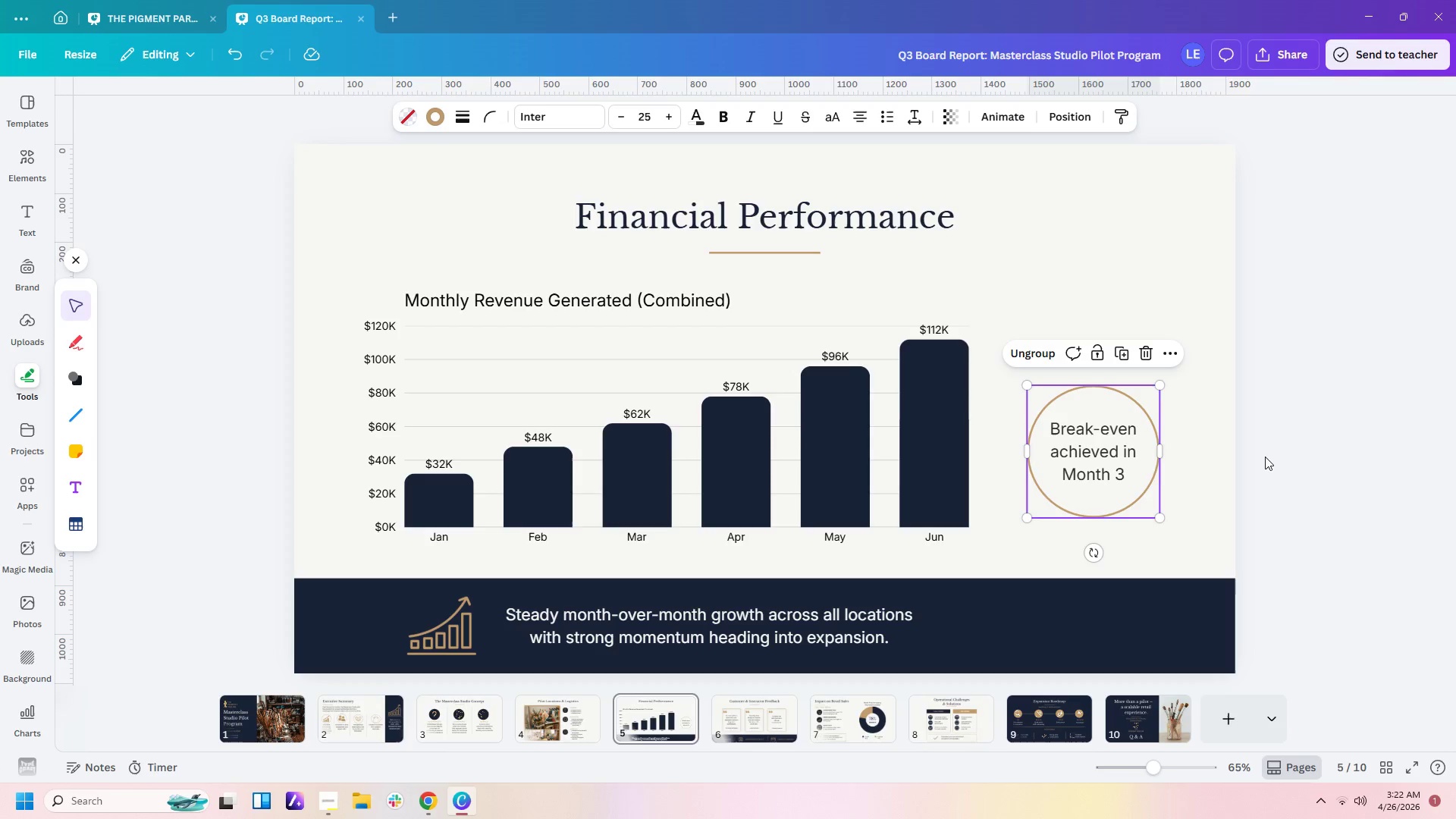 
left_click([733, 713])
 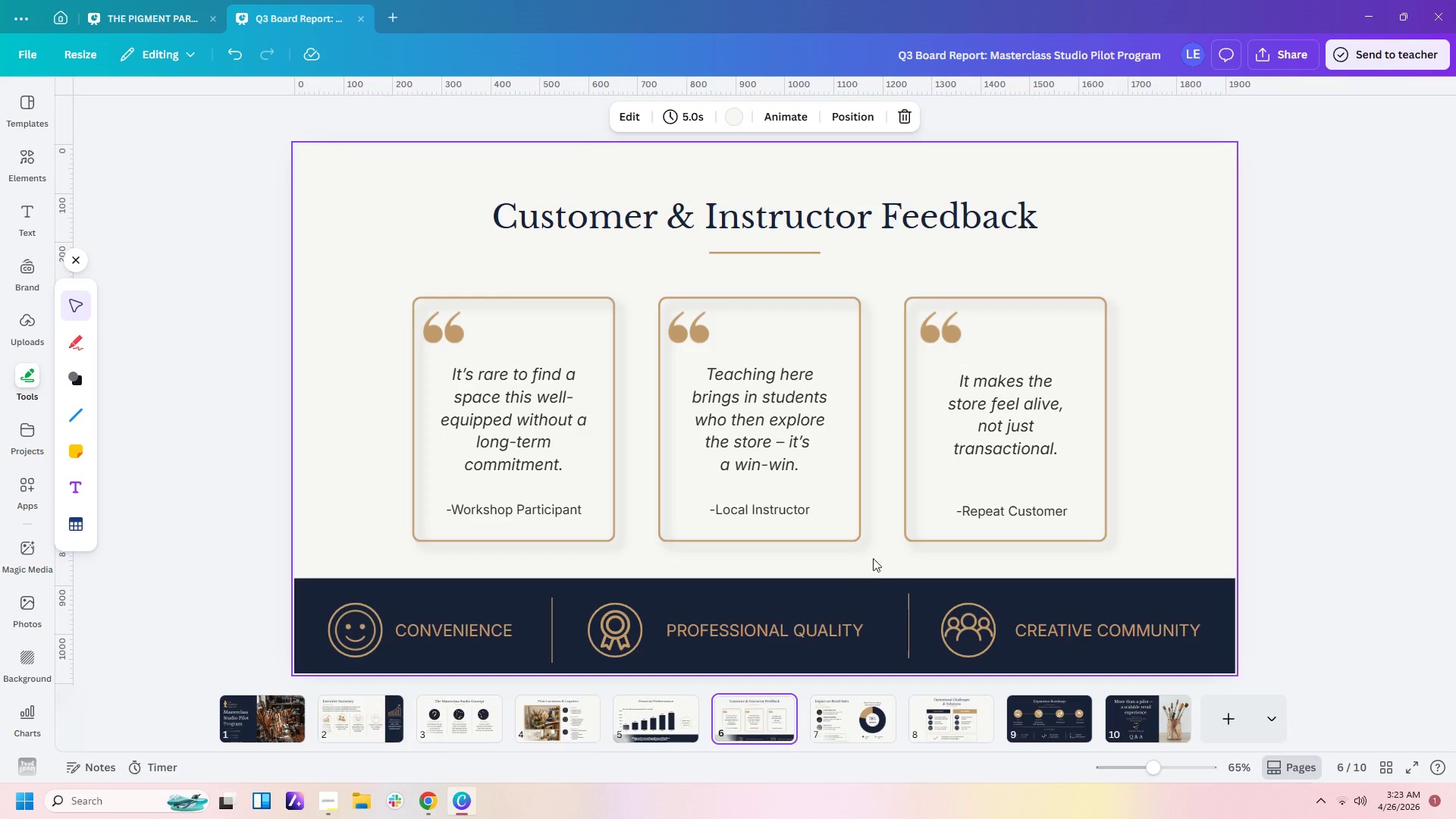 
wait(36.48)
 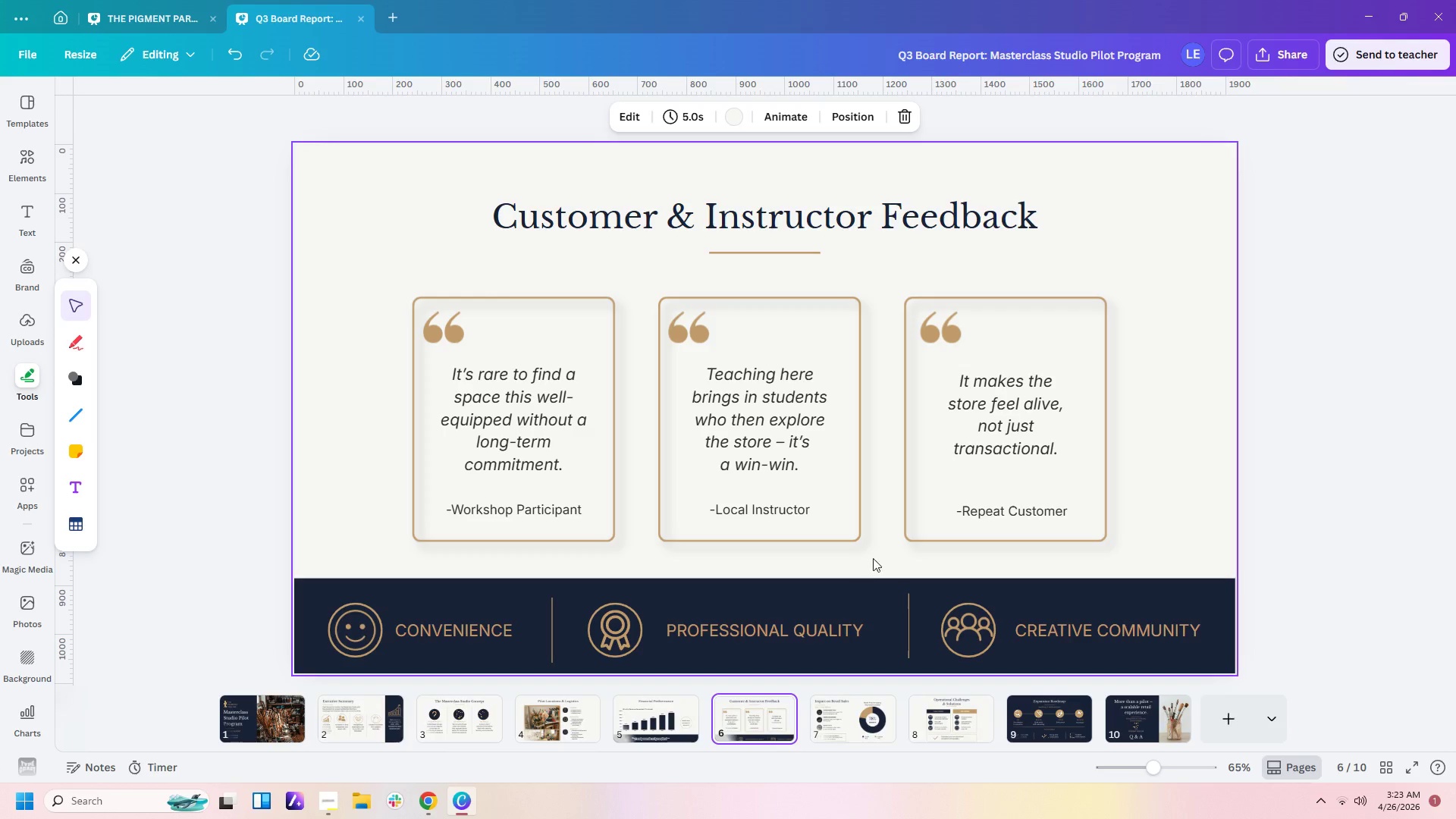 
left_click([970, 637])
 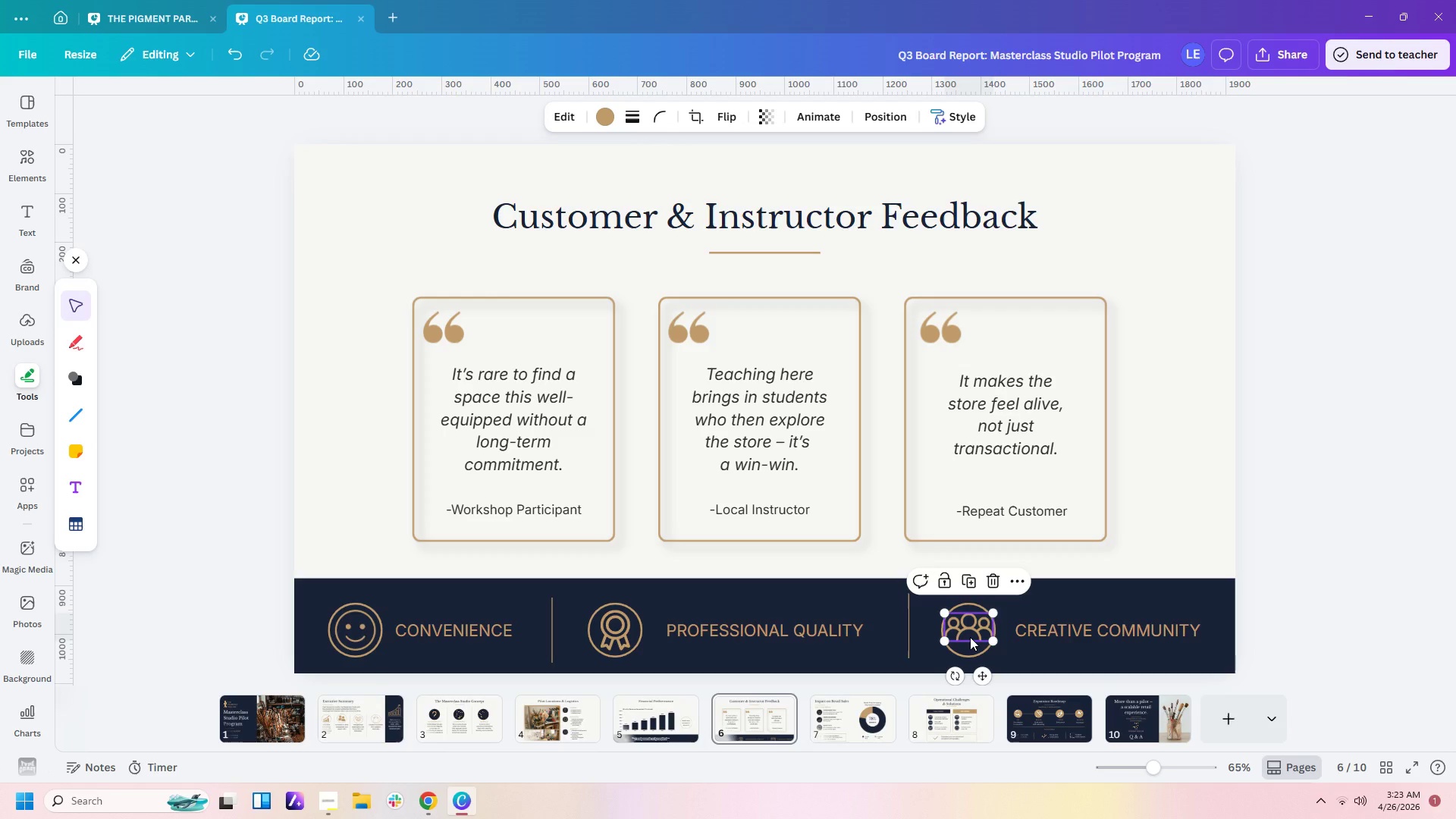 
key(Delete)
 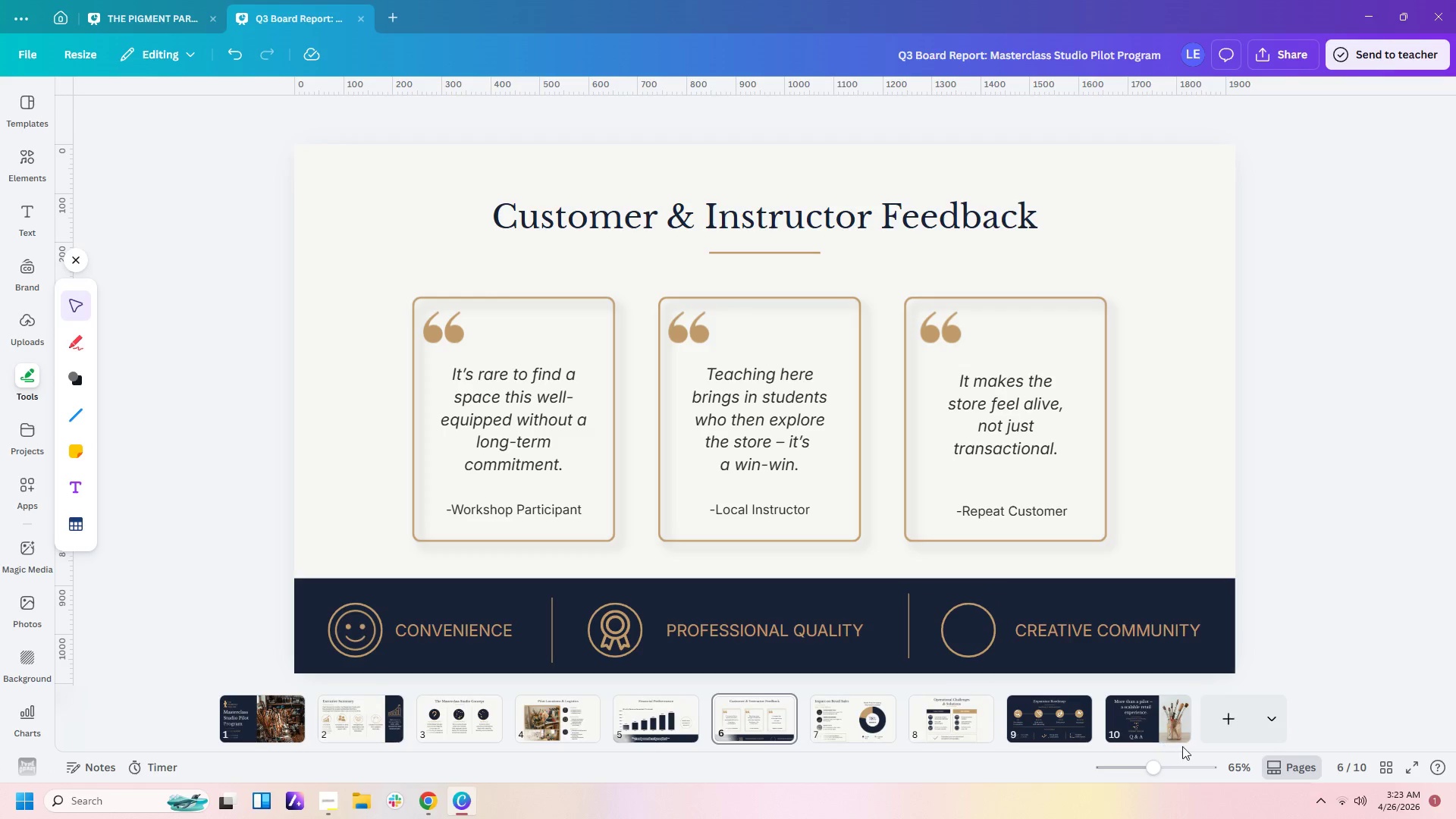 
left_click([1168, 726])
 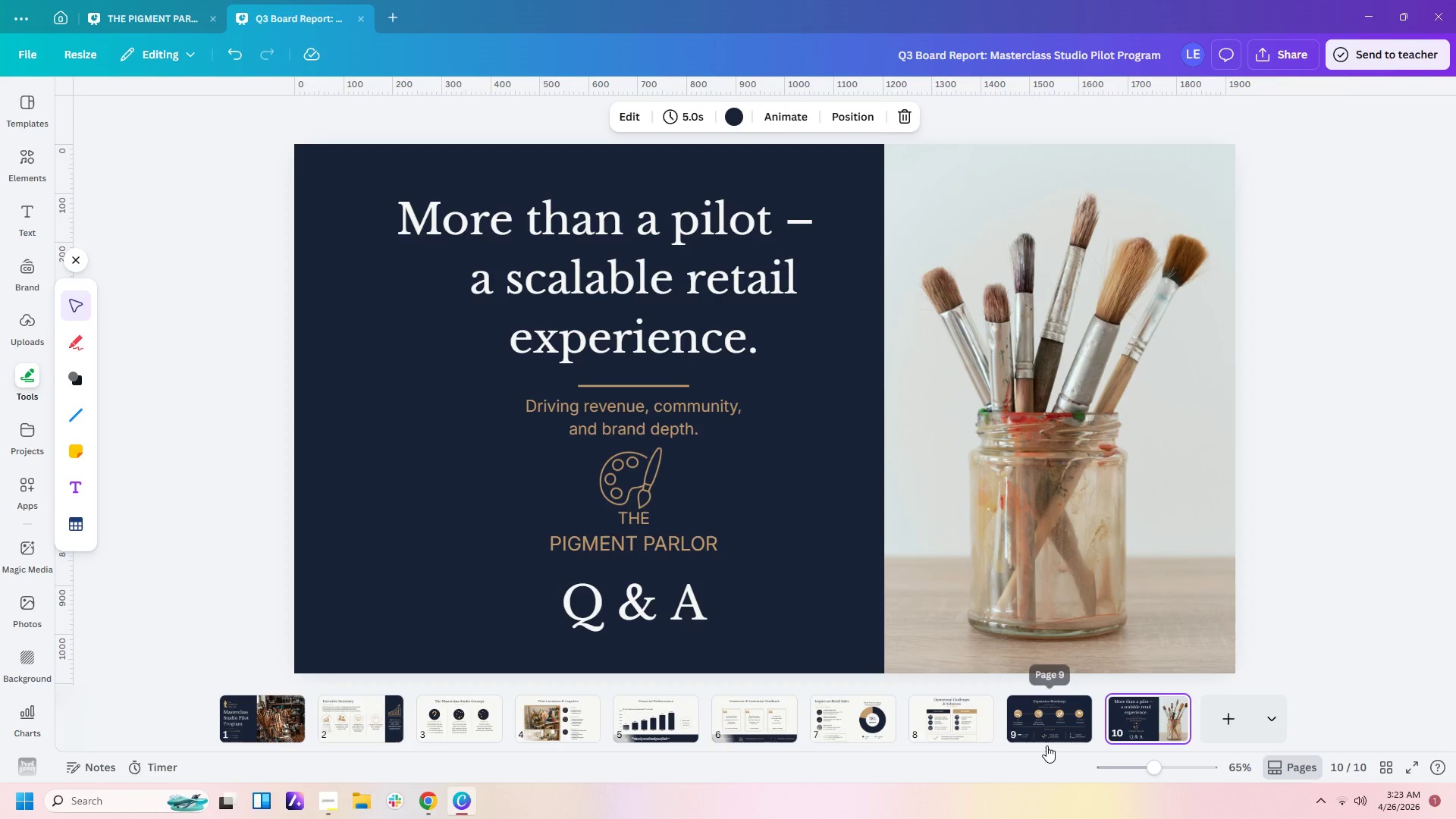 
double_click([1048, 743])
 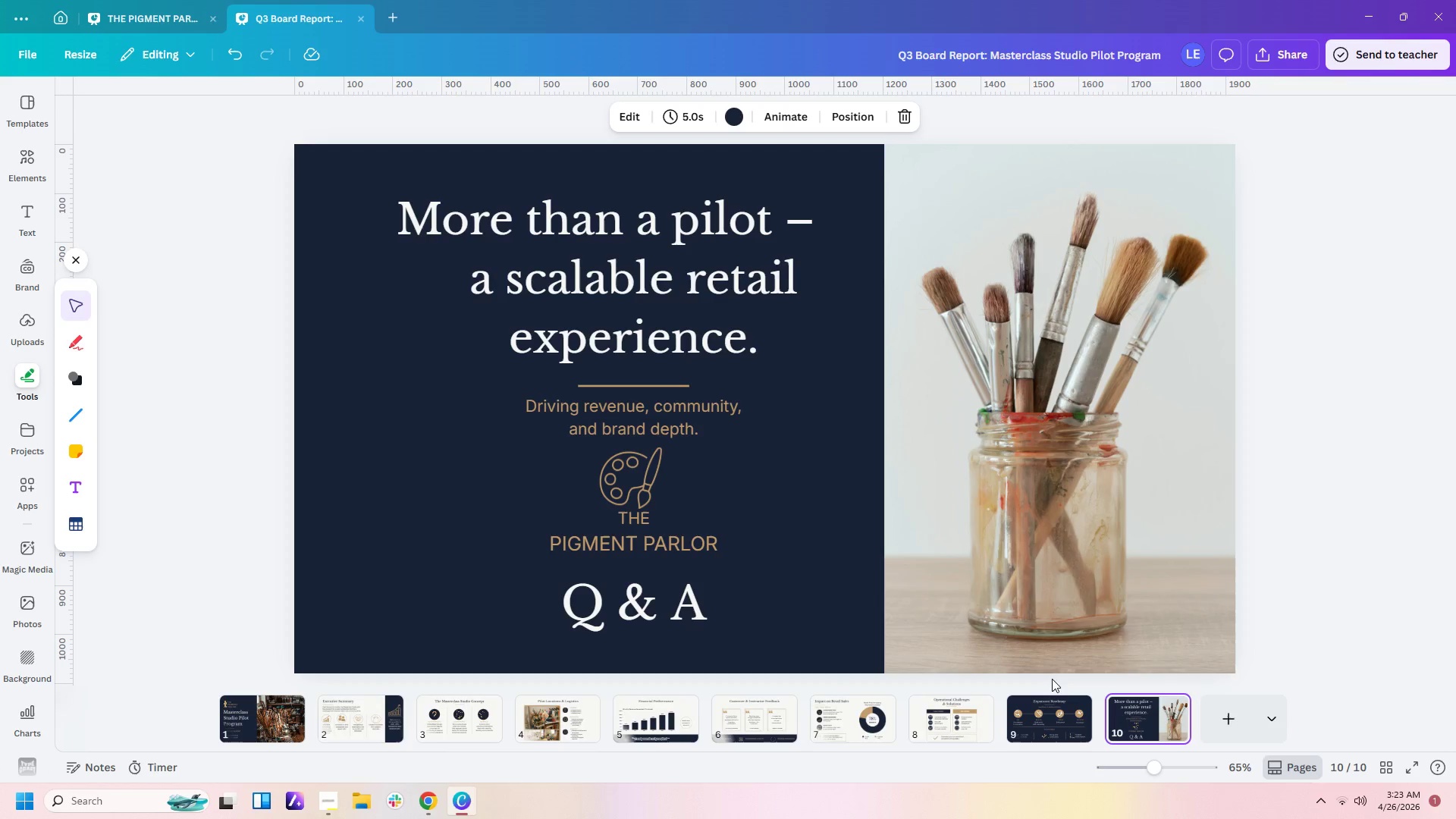 
left_click([1048, 703])
 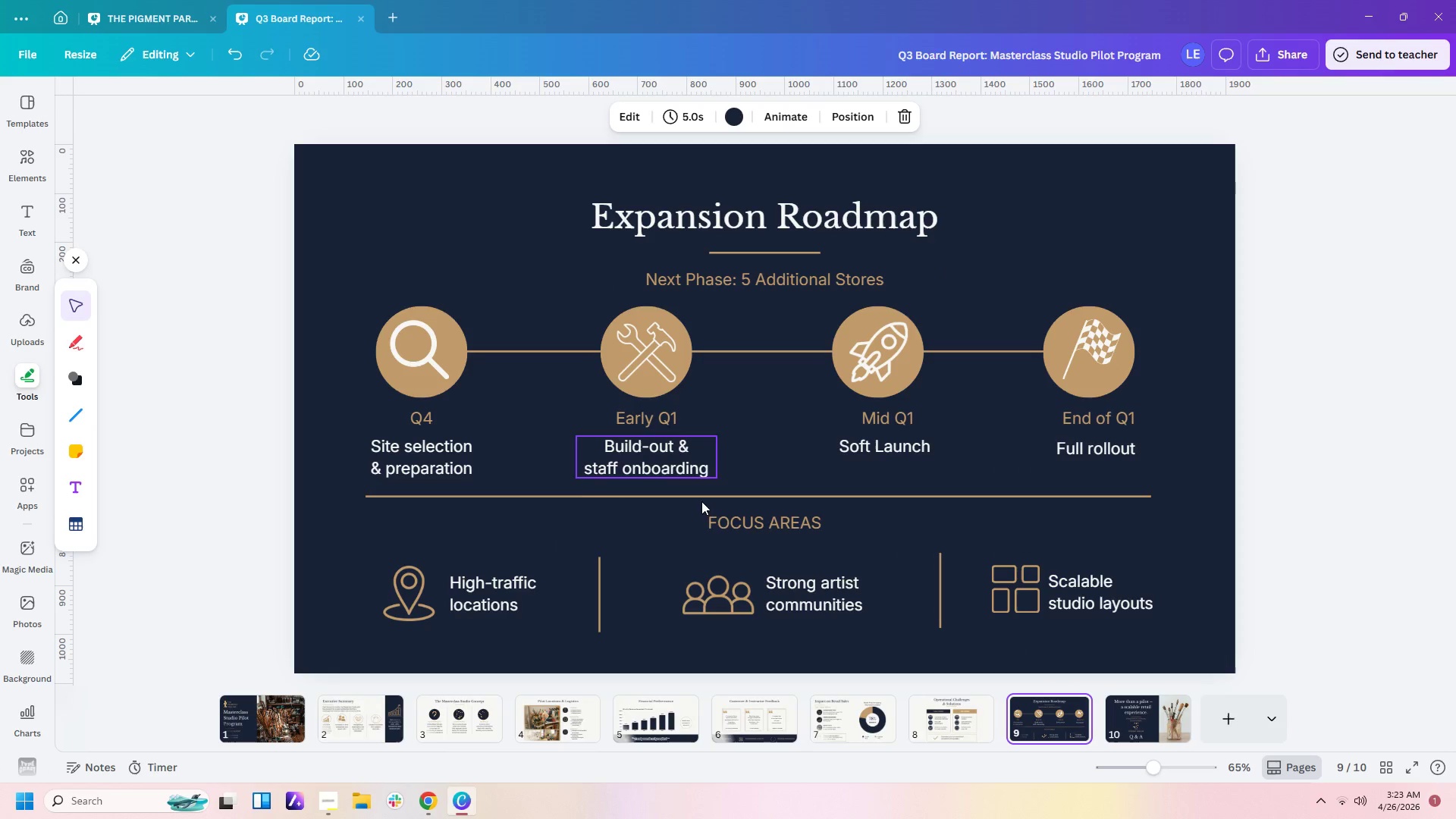 
left_click([714, 587])
 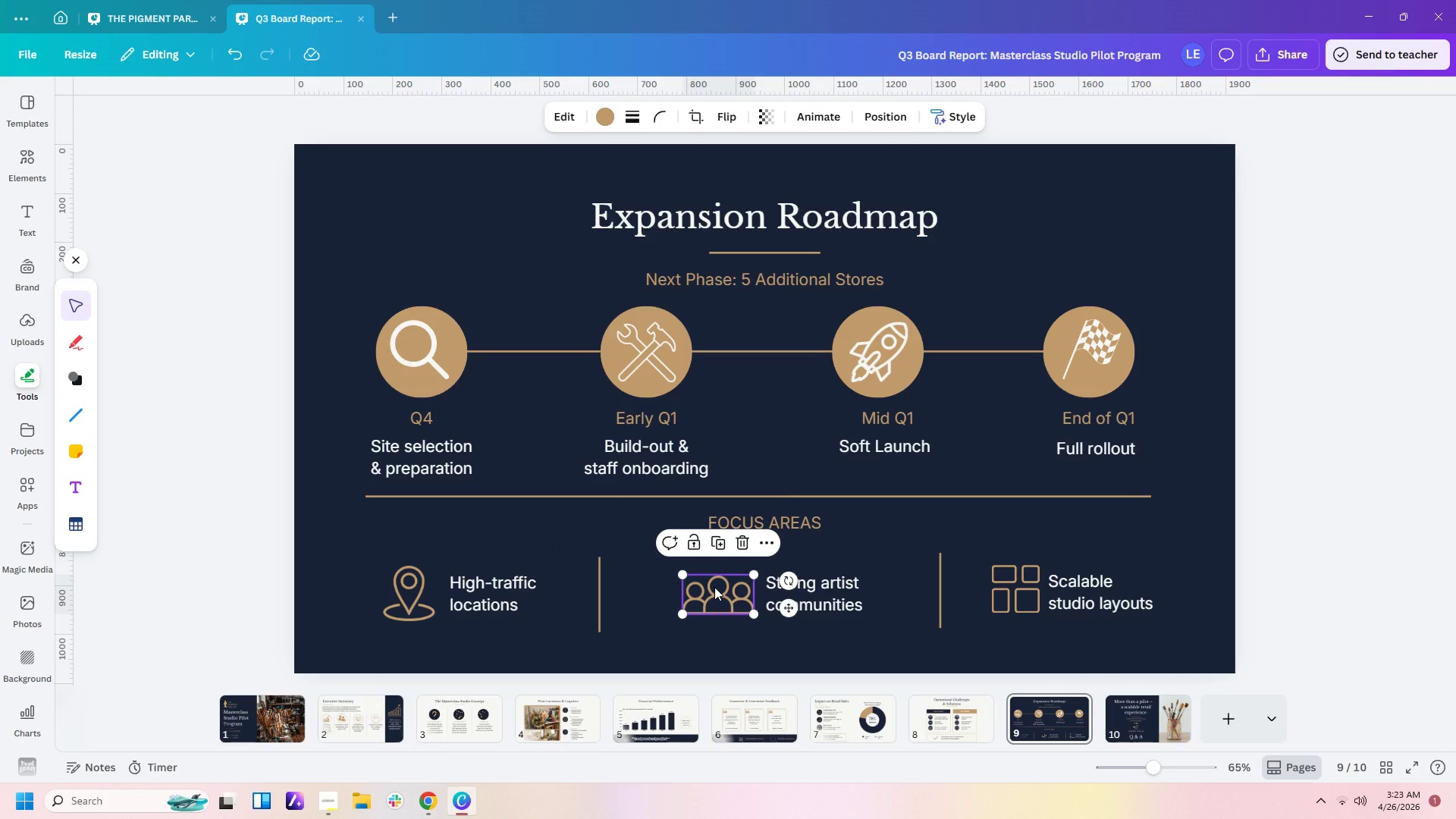 
key(Control+X)
 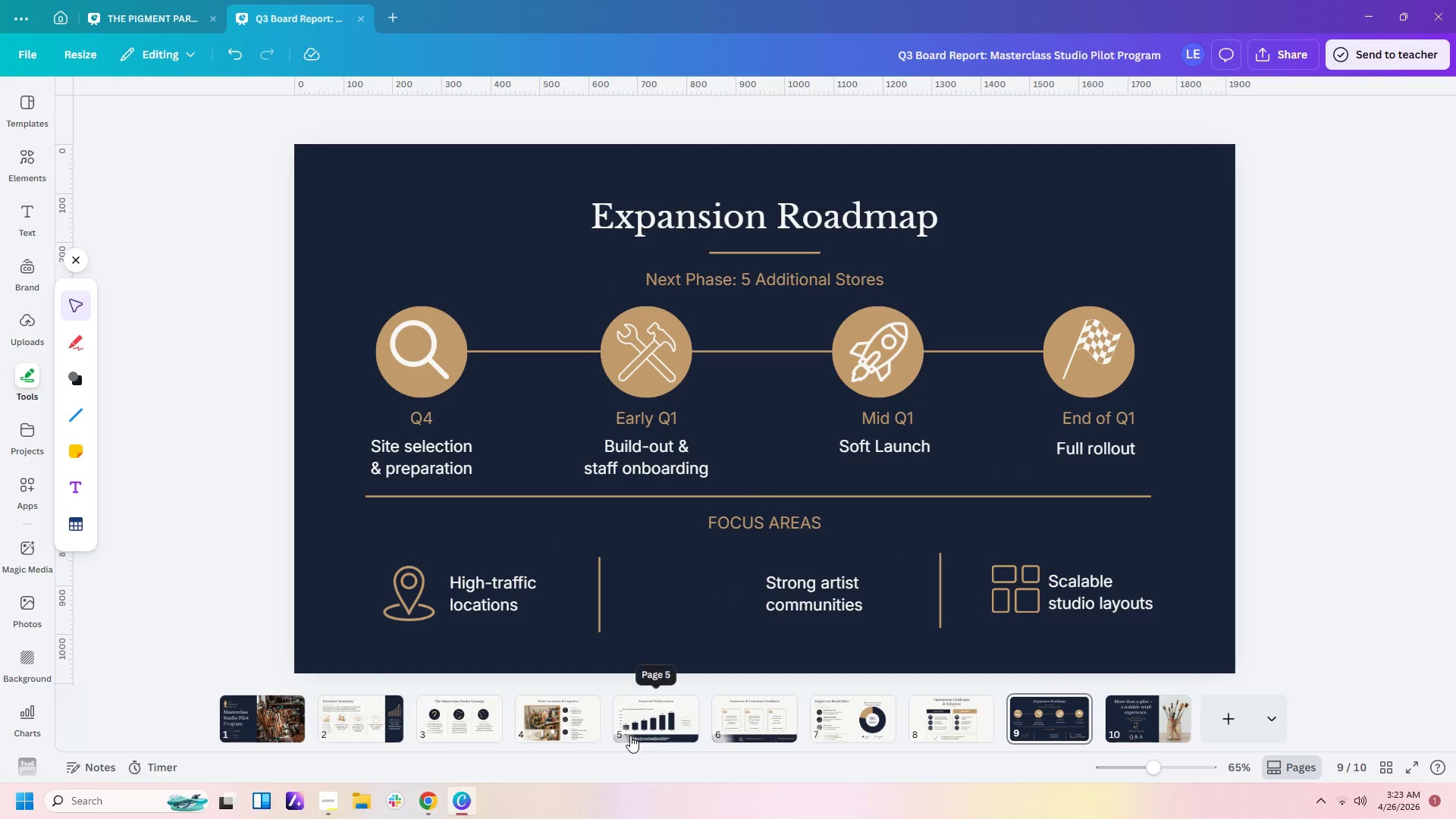 
key(Control+C)
 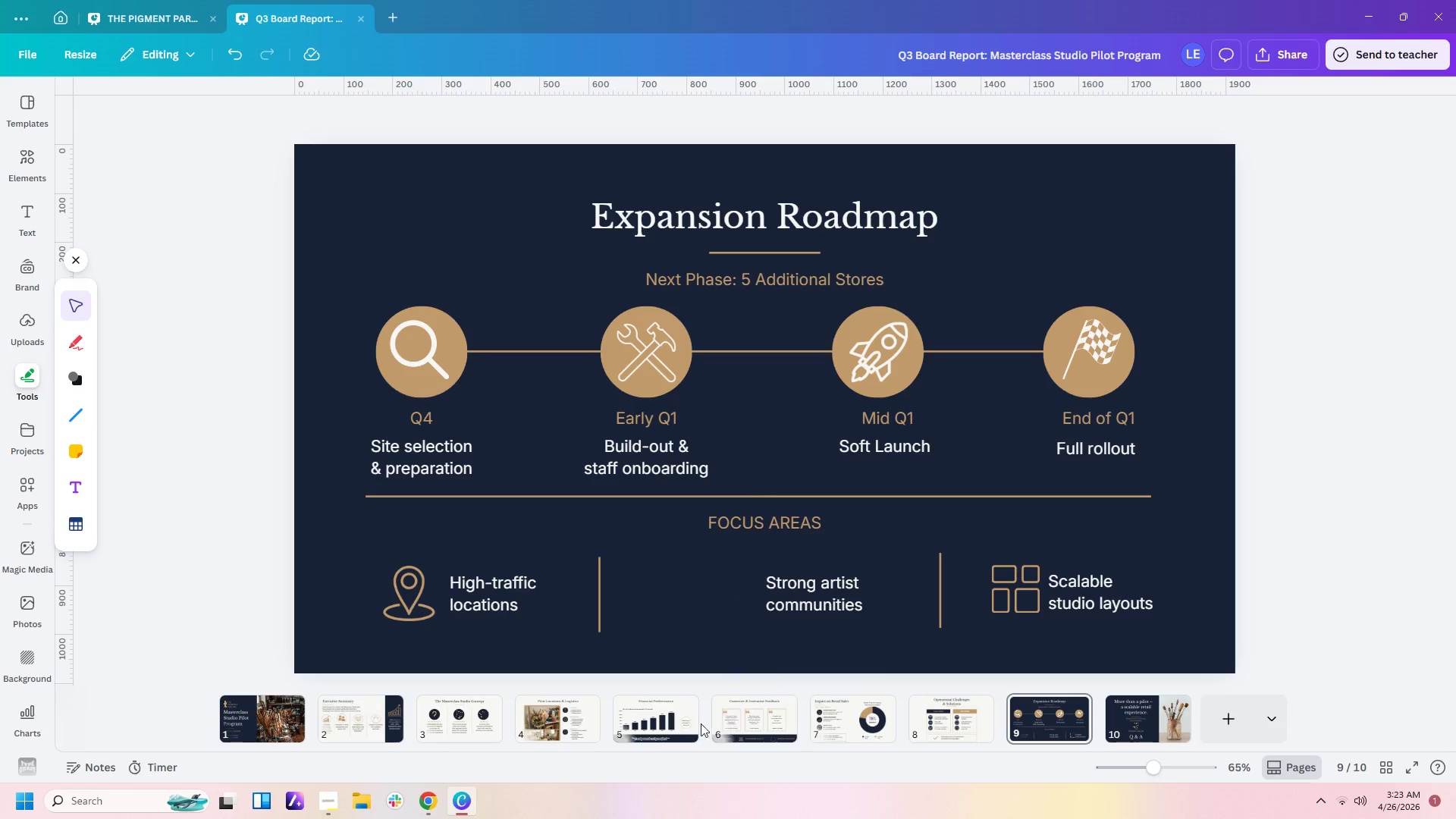 
left_click([642, 731])
 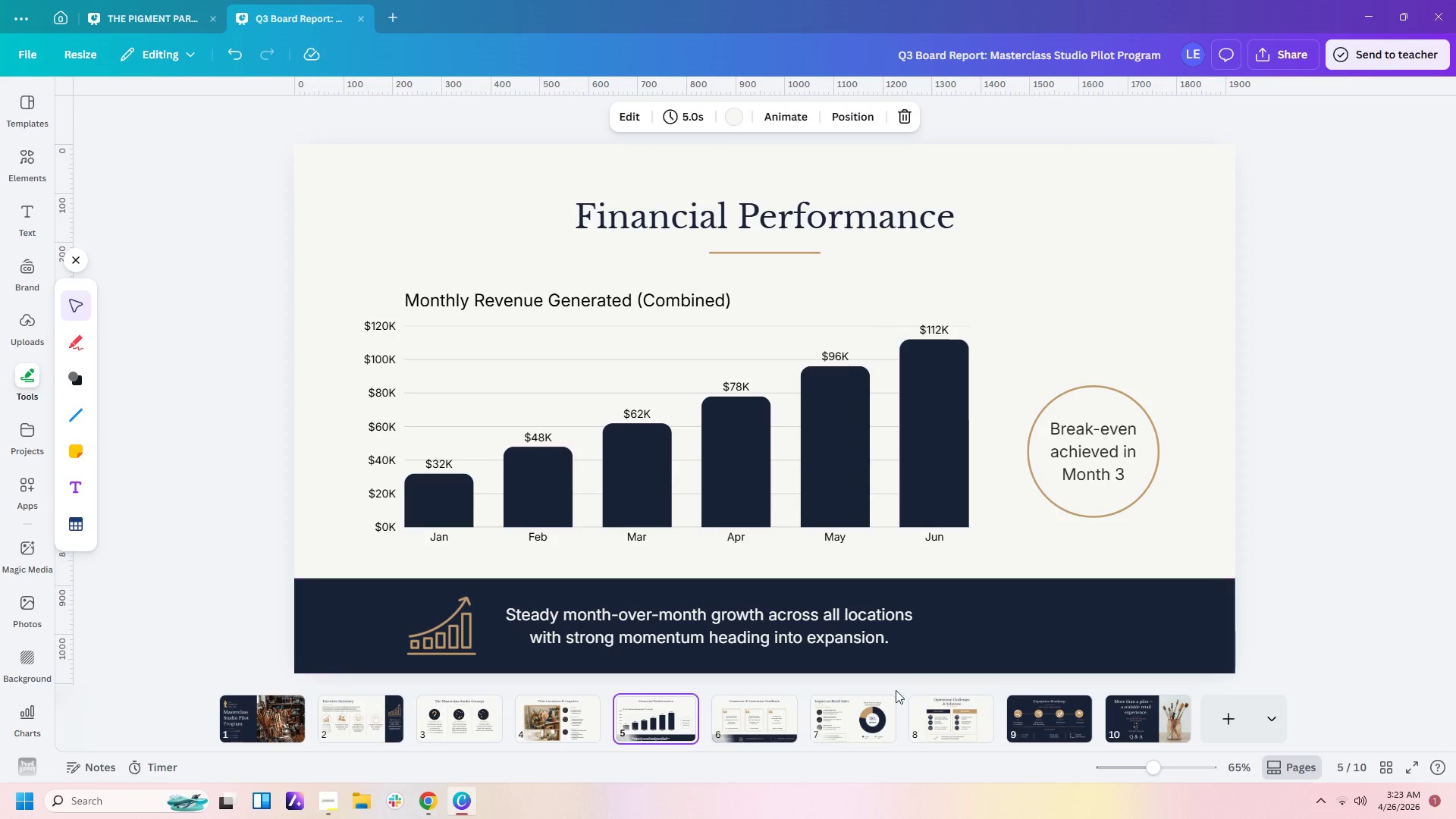 
left_click([782, 716])
 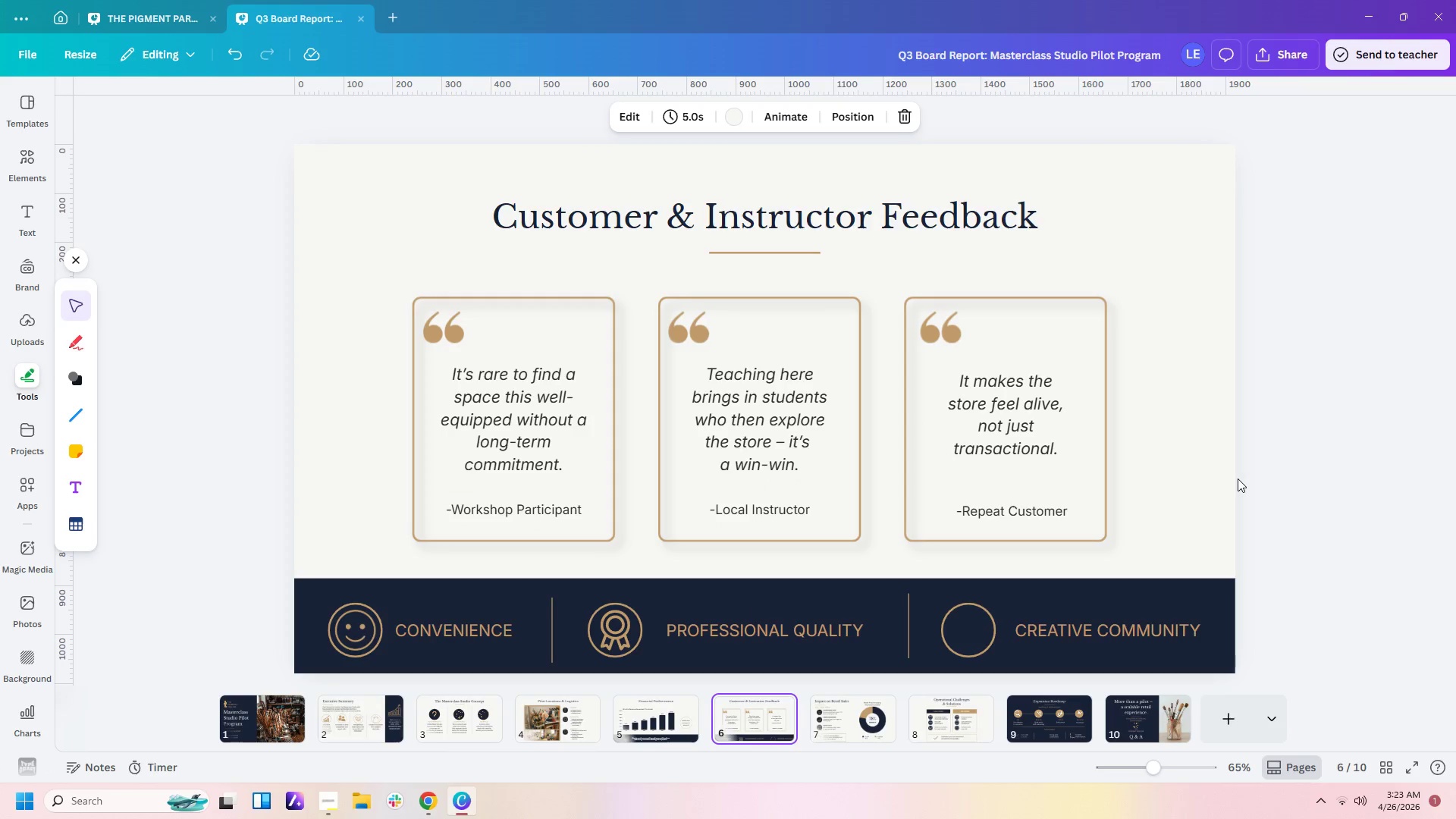 
key(Control+V)
 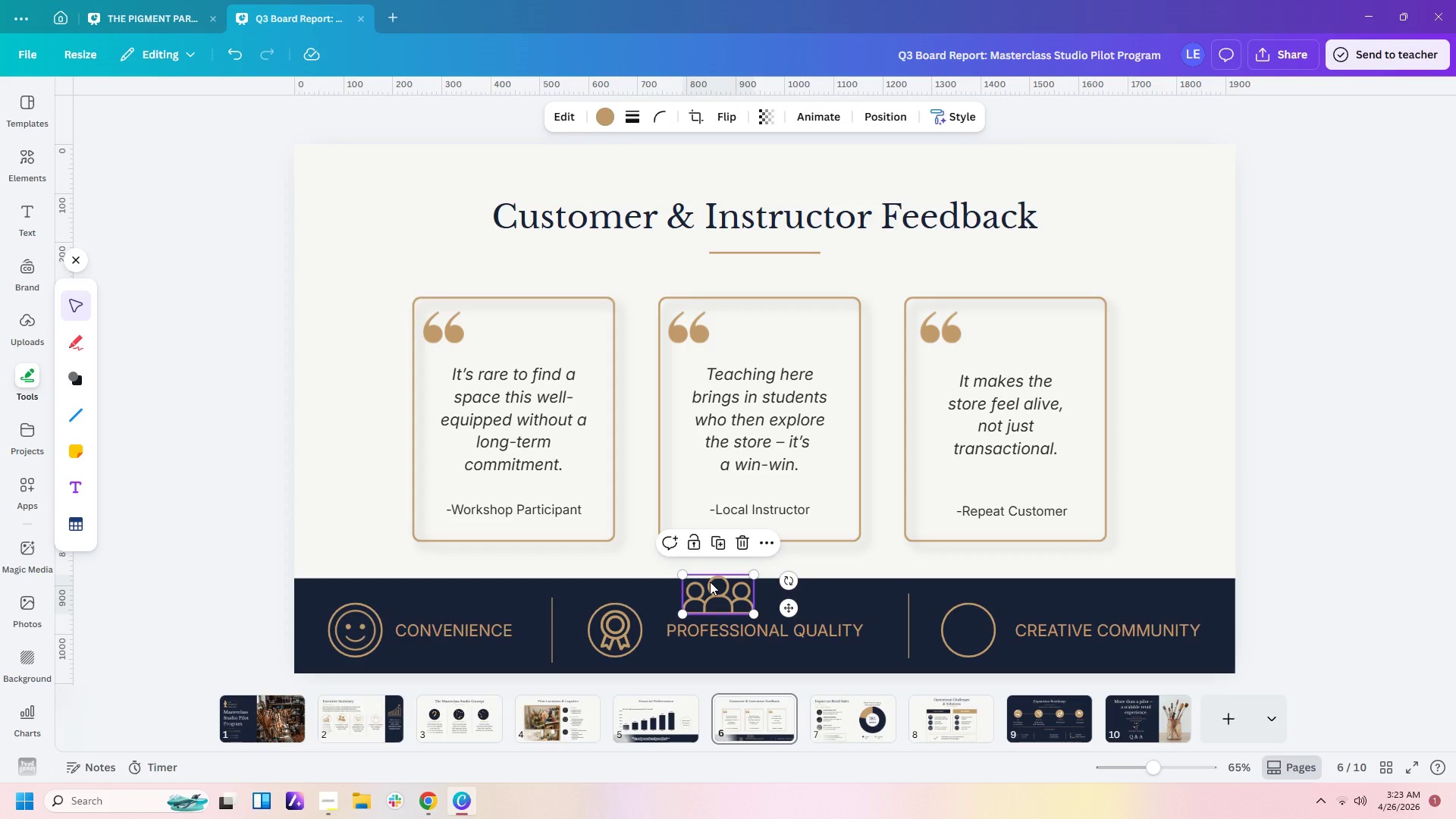 
left_click_drag(start_coordinate=[708, 587], to_coordinate=[962, 618])
 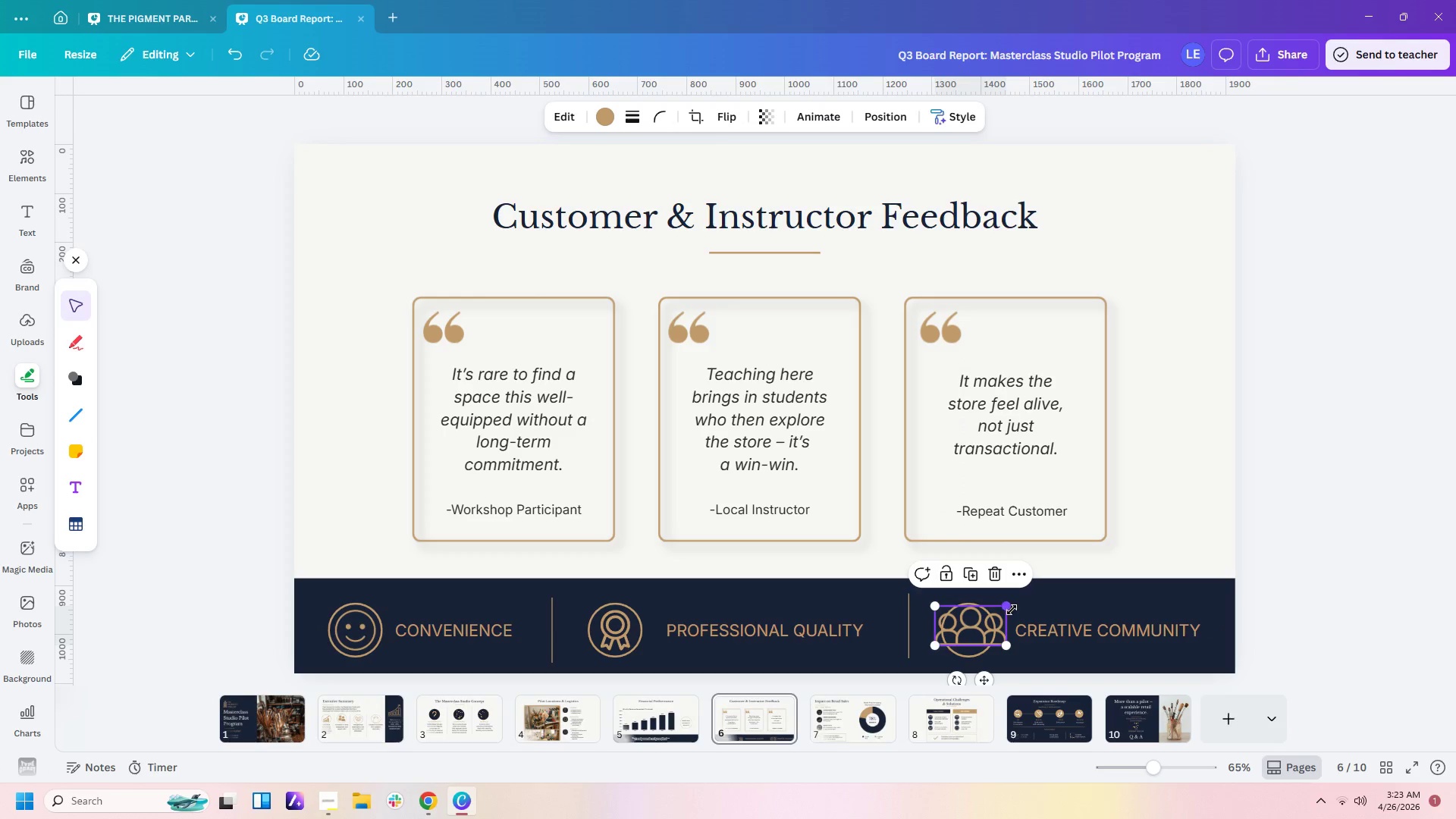 
left_click_drag(start_coordinate=[1011, 609], to_coordinate=[977, 621])
 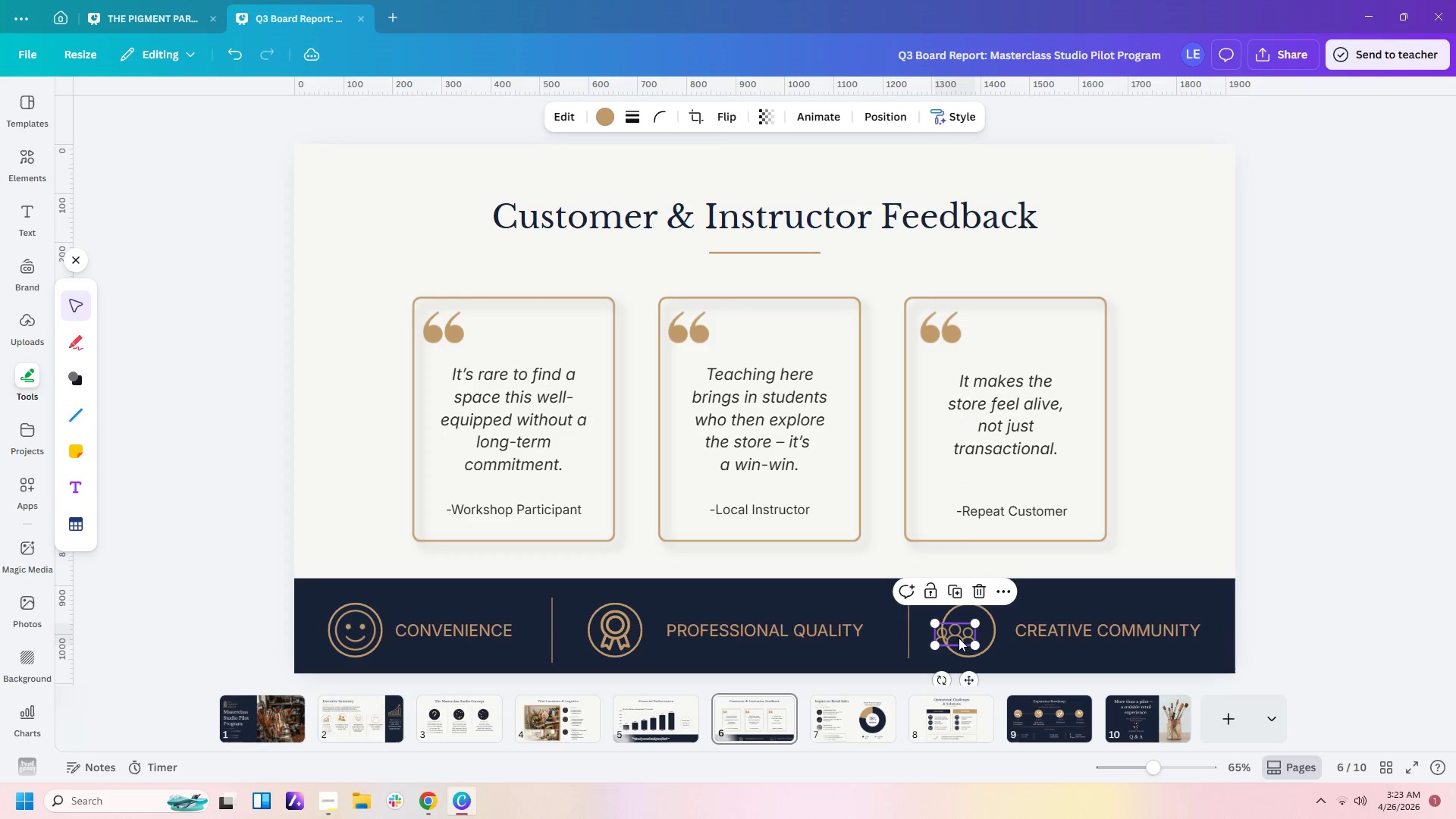 
left_click_drag(start_coordinate=[959, 638], to_coordinate=[972, 635])
 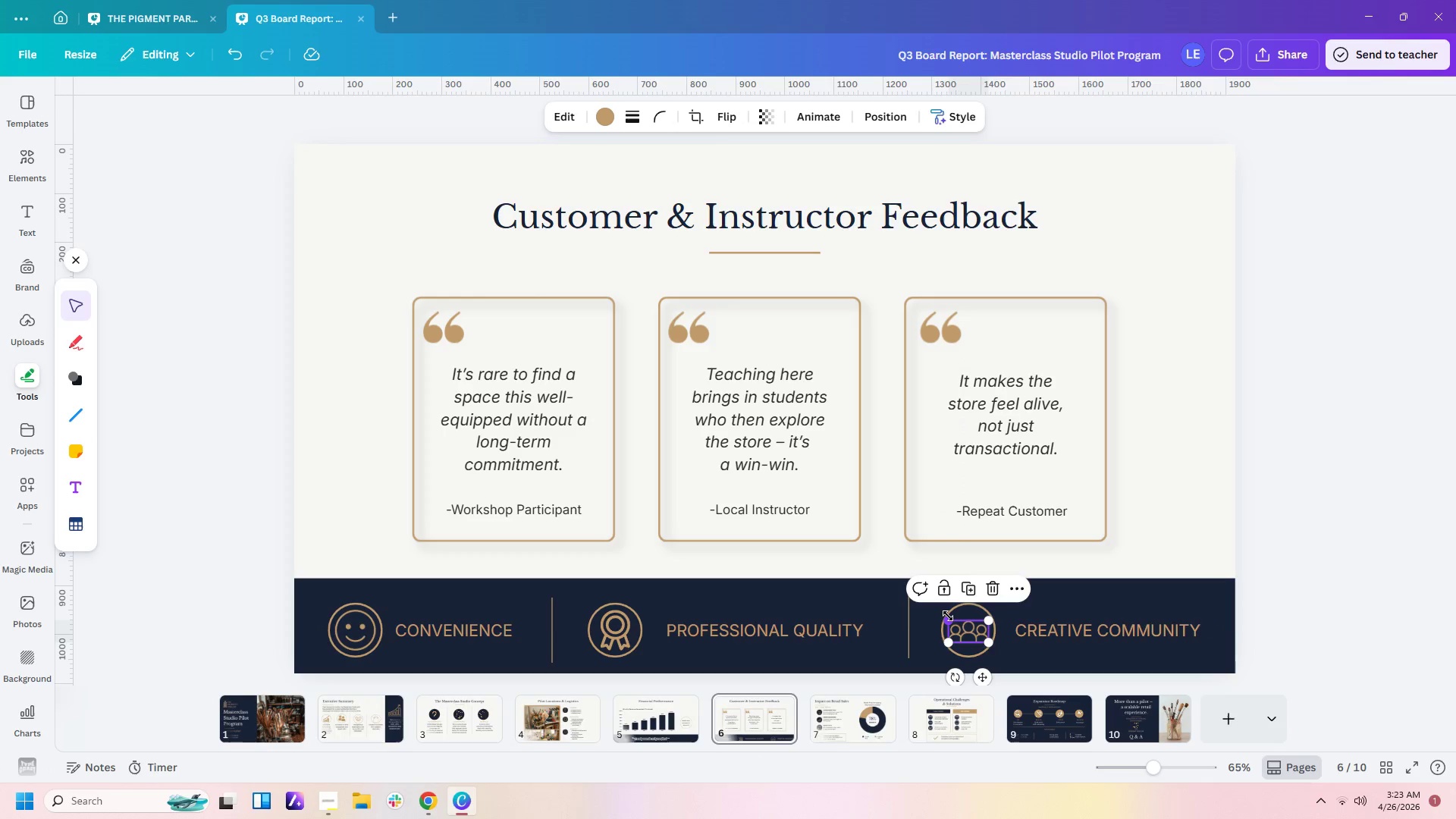 
left_click_drag(start_coordinate=[948, 616], to_coordinate=[947, 611])
 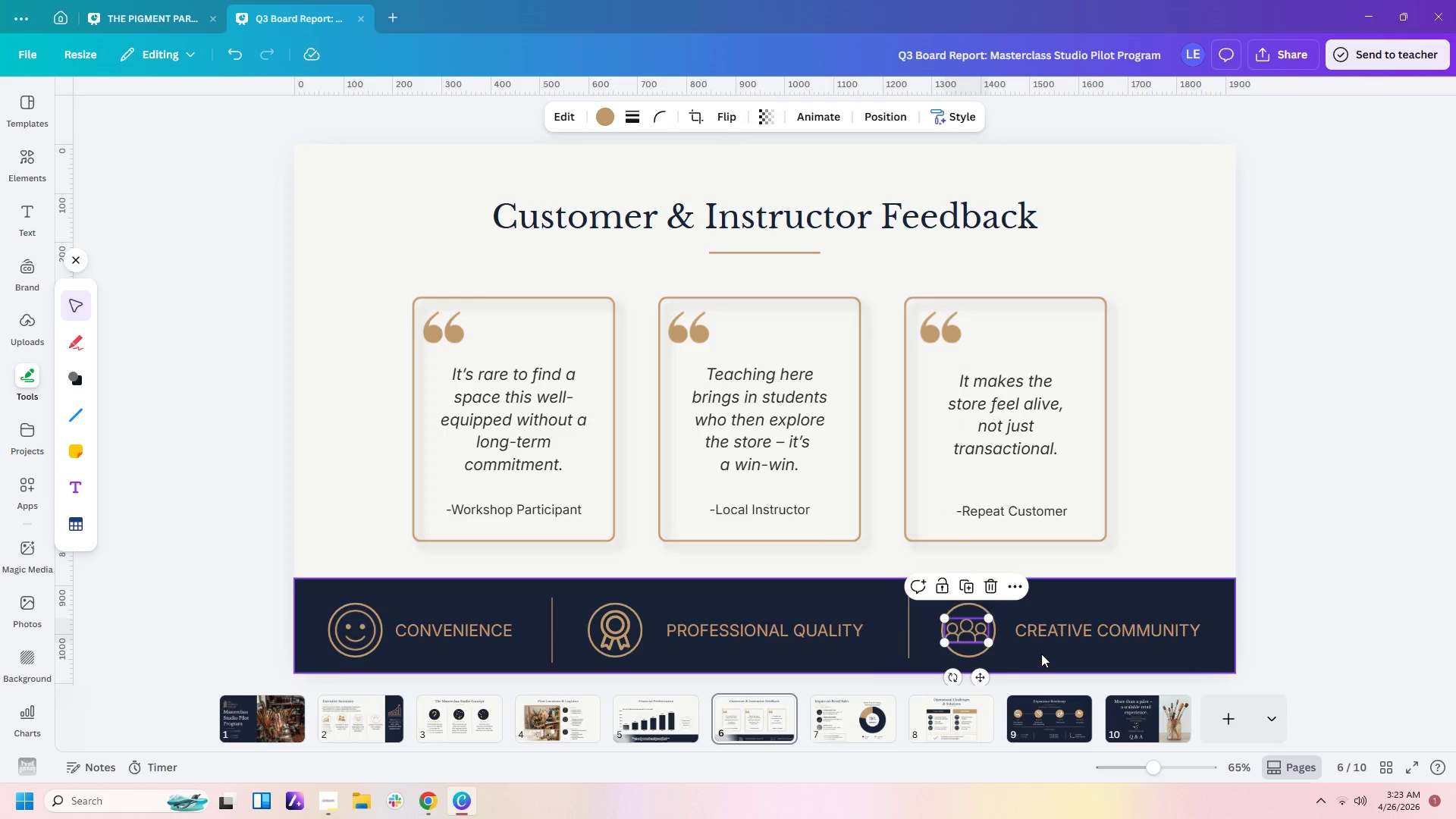 
left_click([1041, 653])
 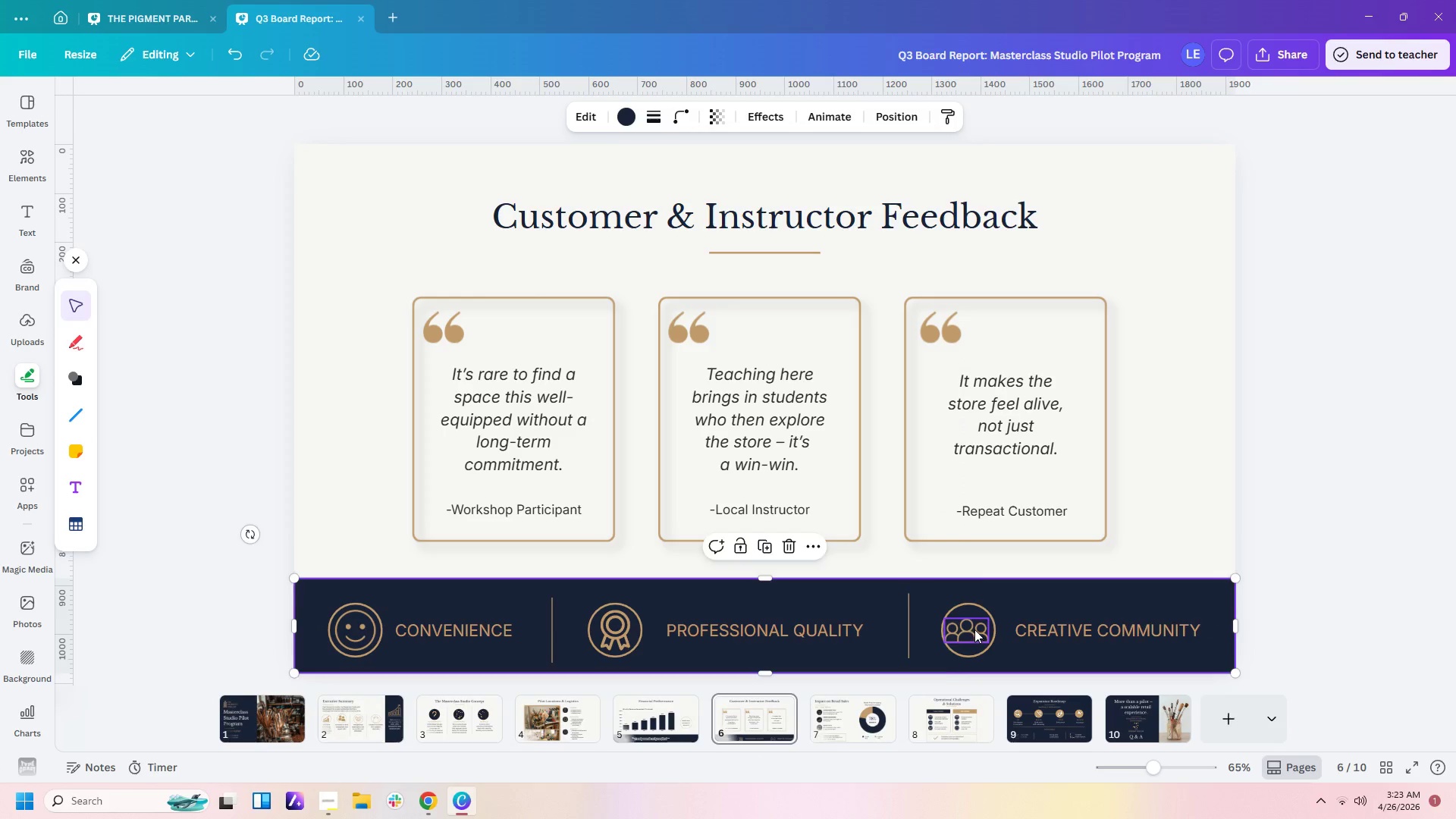 
left_click_drag(start_coordinate=[974, 629], to_coordinate=[979, 629])
 